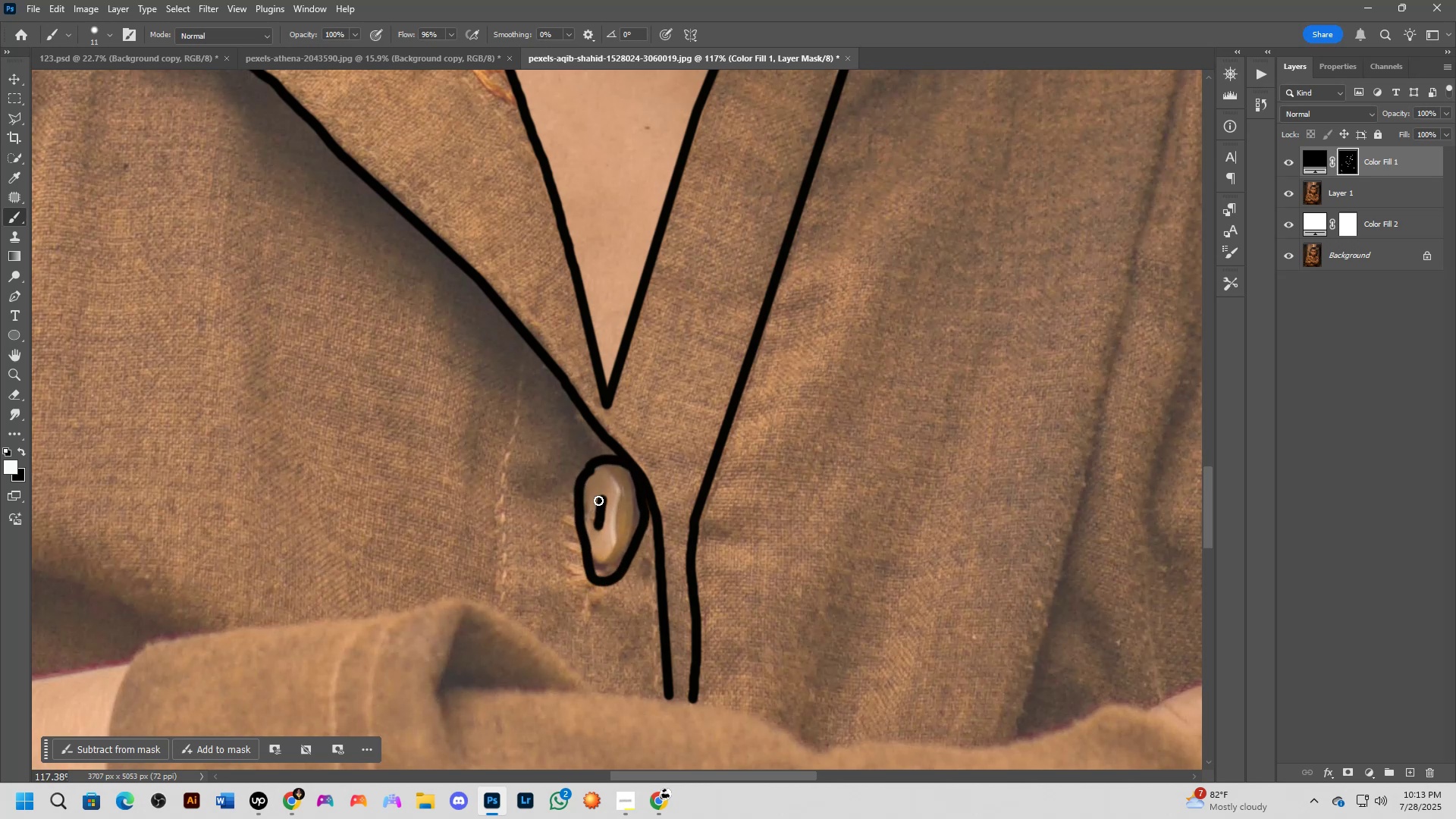 
left_click_drag(start_coordinate=[598, 499], to_coordinate=[602, 529])
 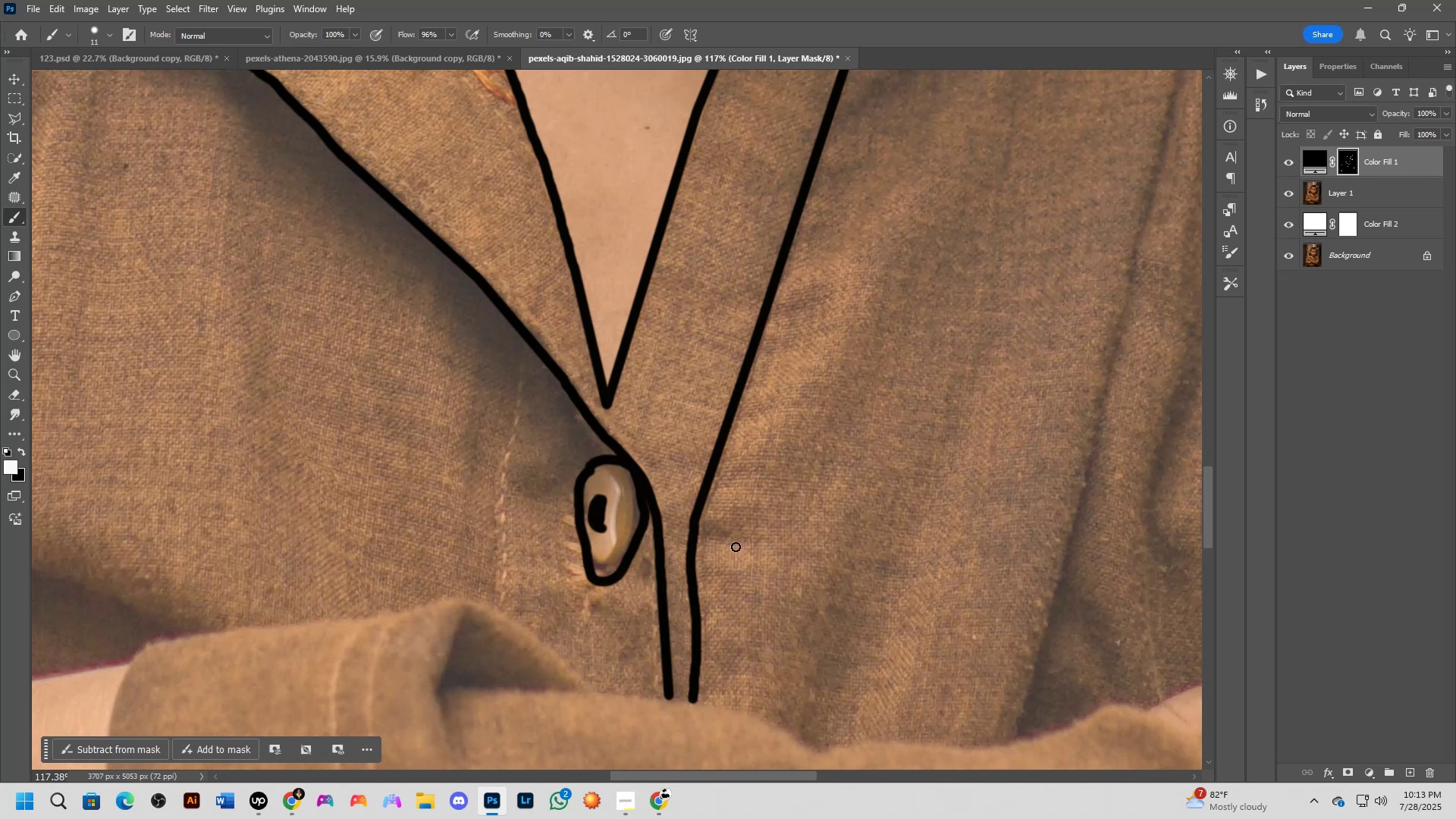 
scroll: coordinate [664, 566], scroll_direction: down, amount: 13.0
 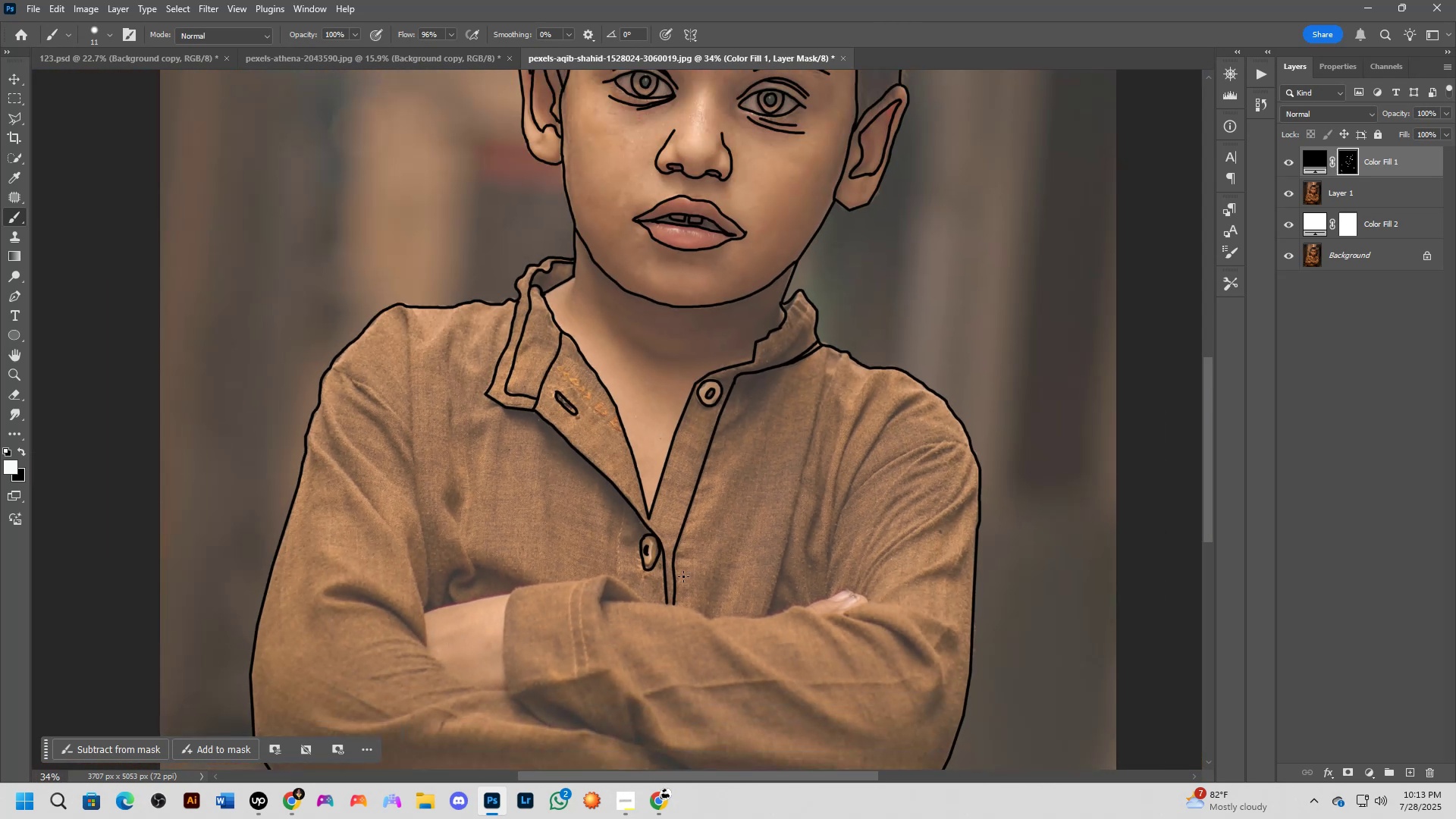 
hold_key(key=Space, duration=0.64)
 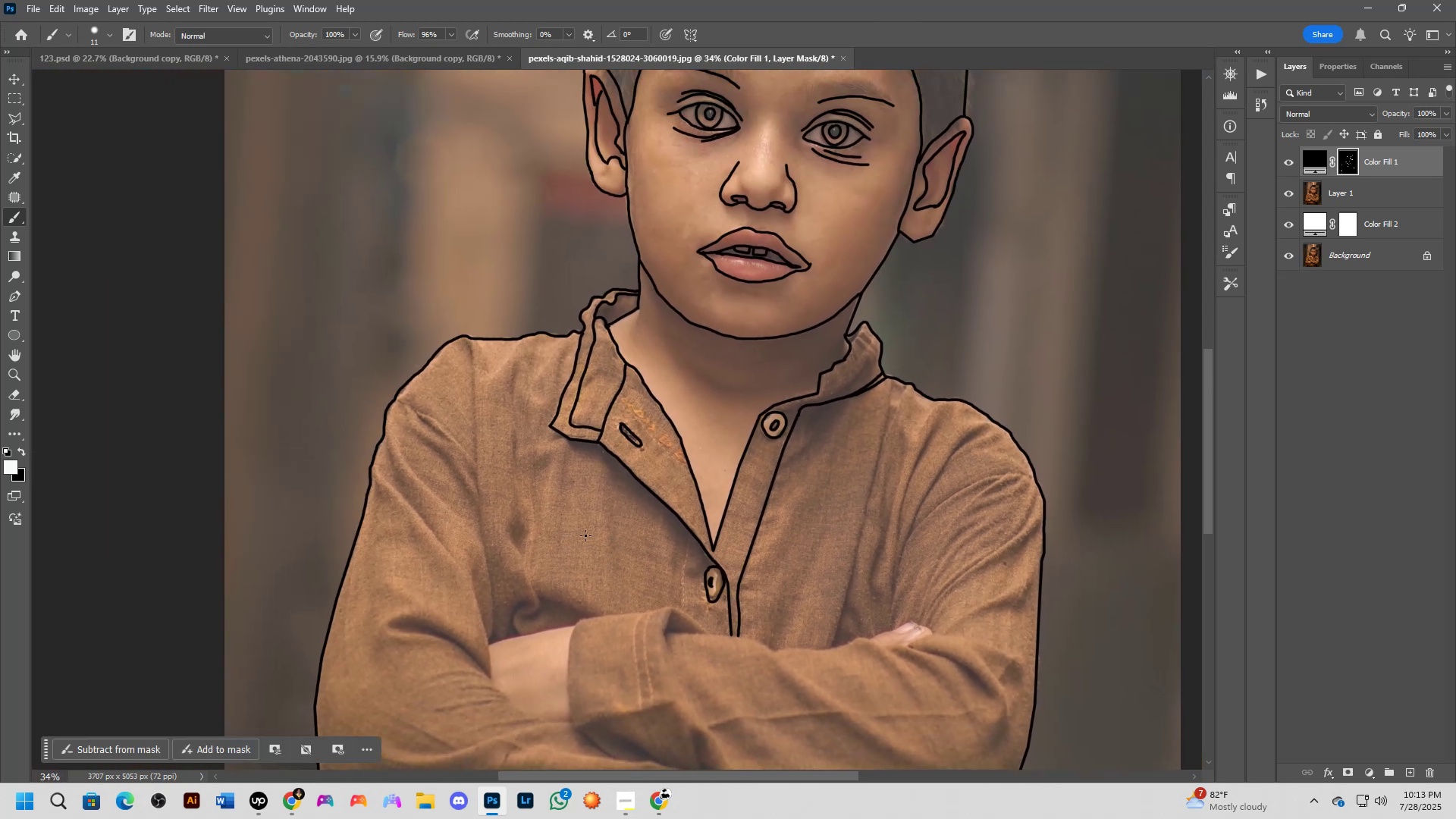 
left_click_drag(start_coordinate=[500, 498], to_coordinate=[564, 530])
 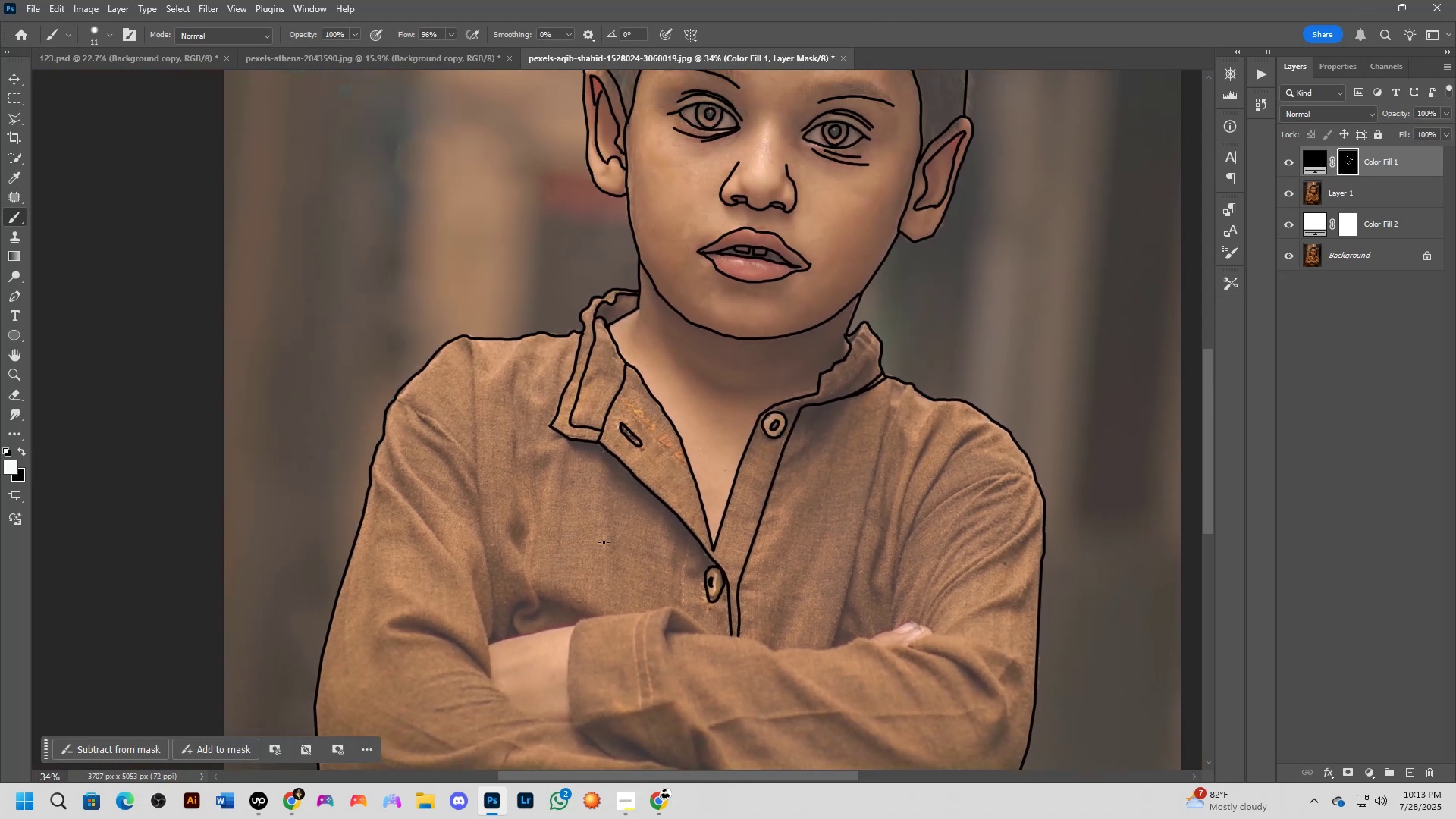 
hold_key(key=Space, duration=0.96)
 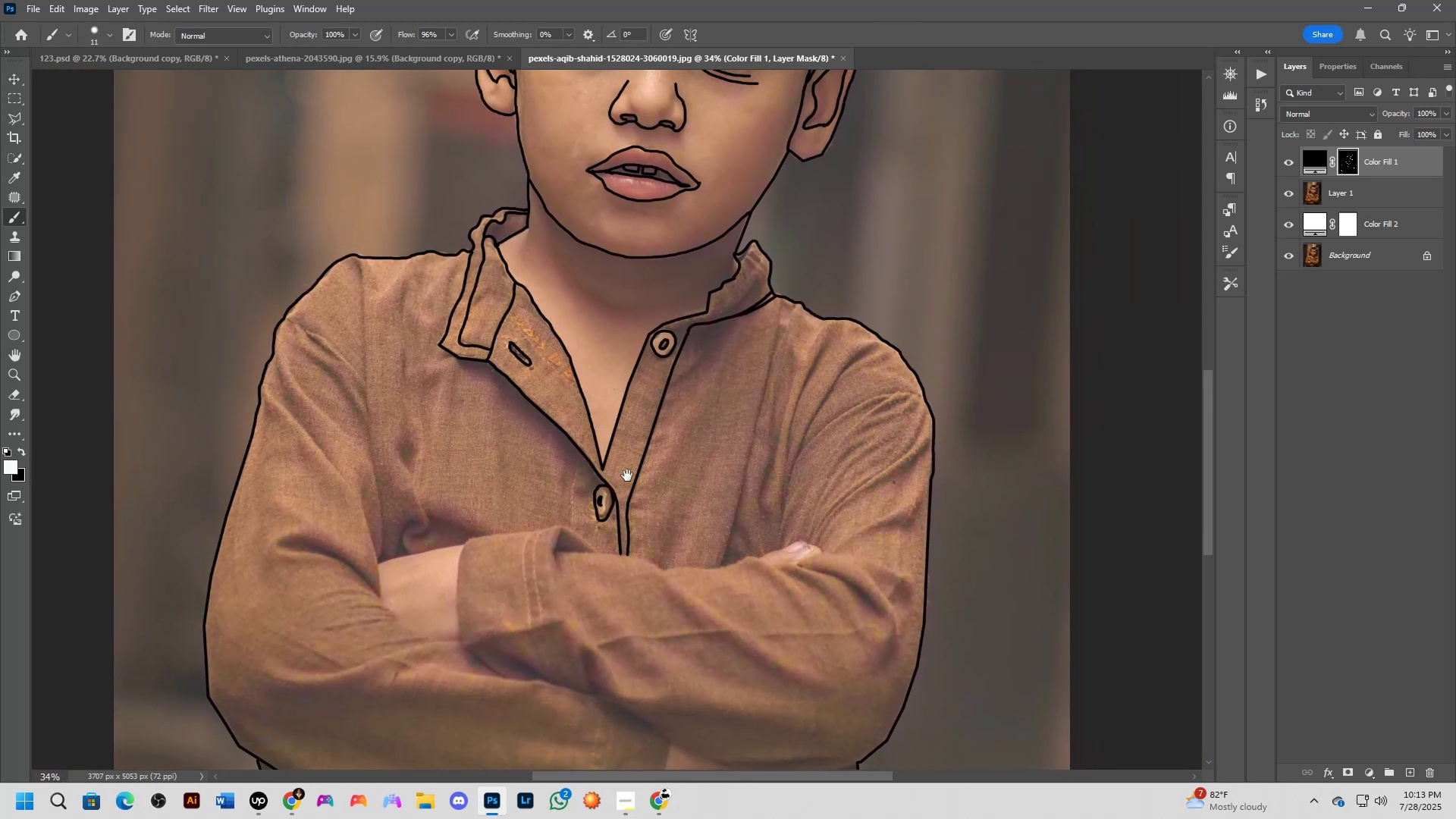 
left_click_drag(start_coordinate=[622, 553], to_coordinate=[517, 469])
 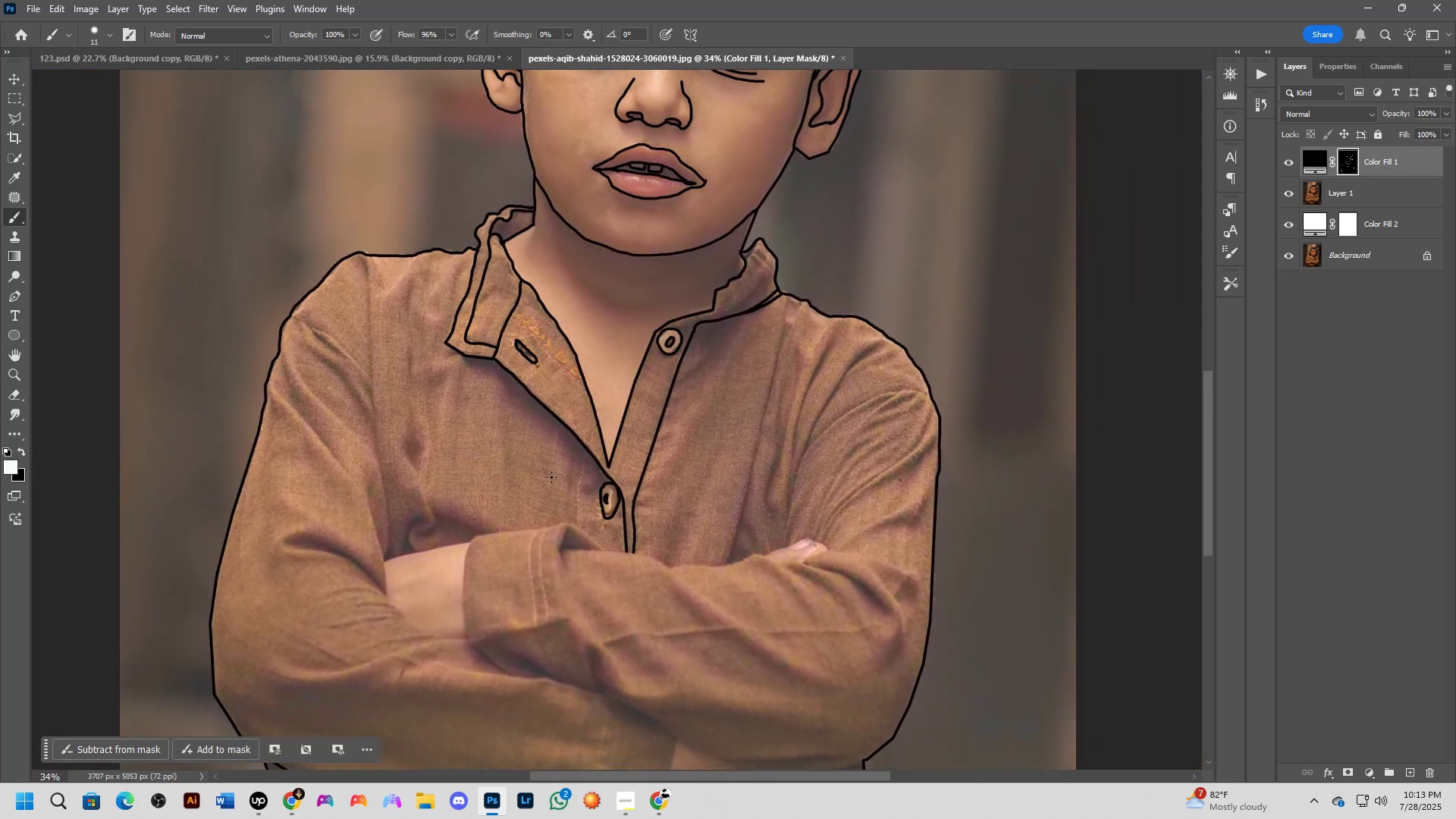 
hold_key(key=Space, duration=0.72)
 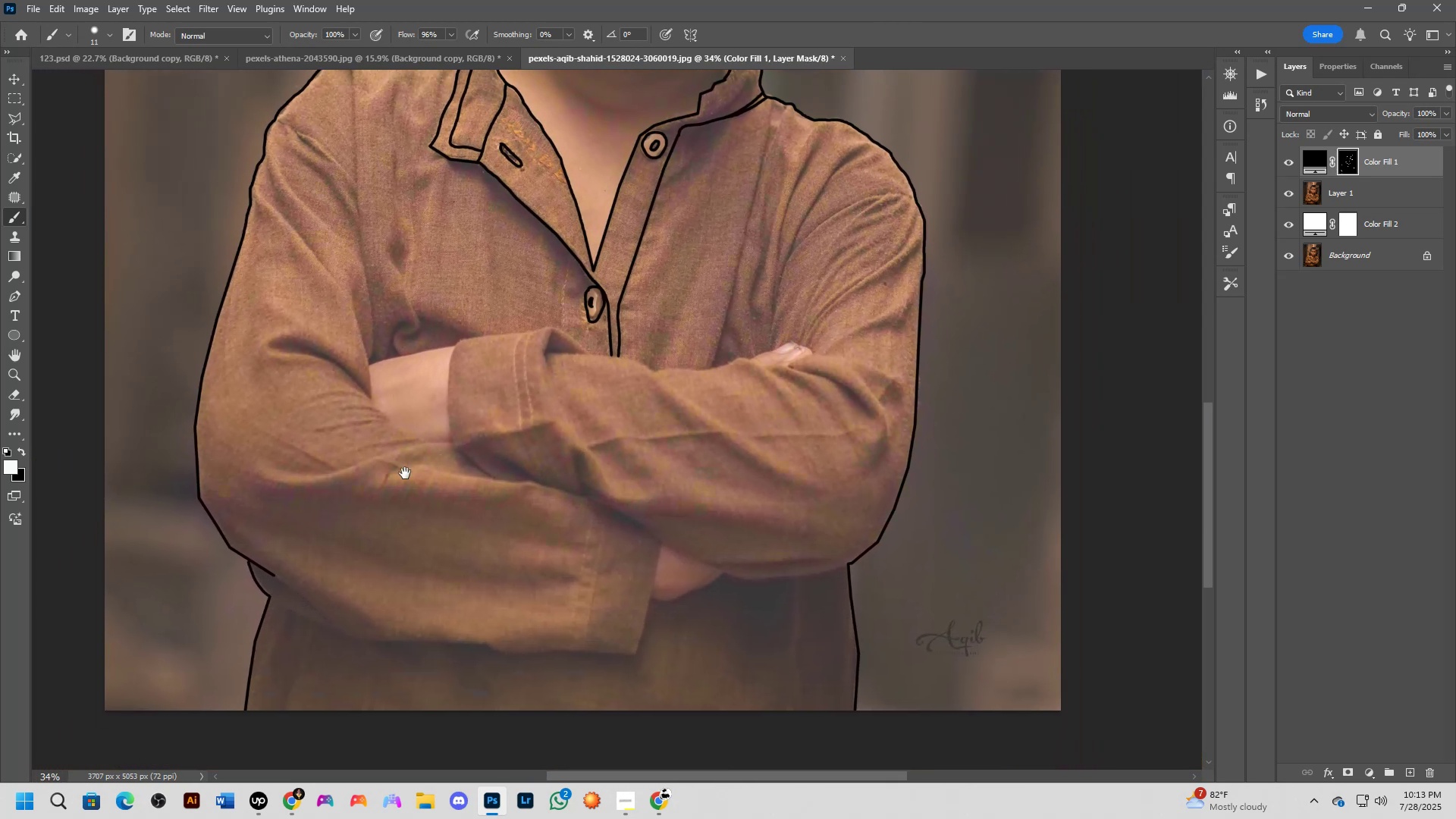 
left_click_drag(start_coordinate=[691, 484], to_coordinate=[638, 364])
 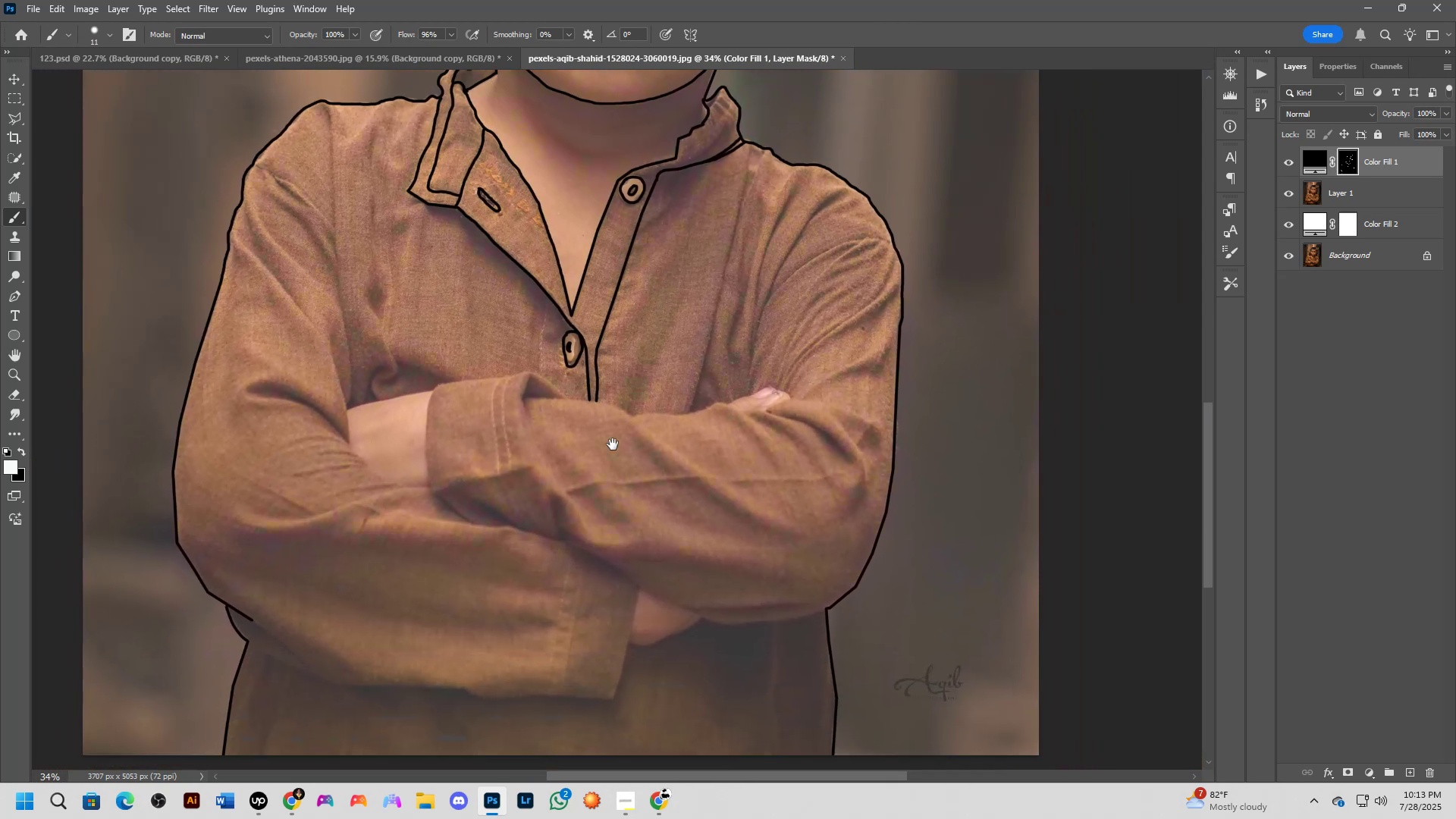 
hold_key(key=Space, duration=0.86)
 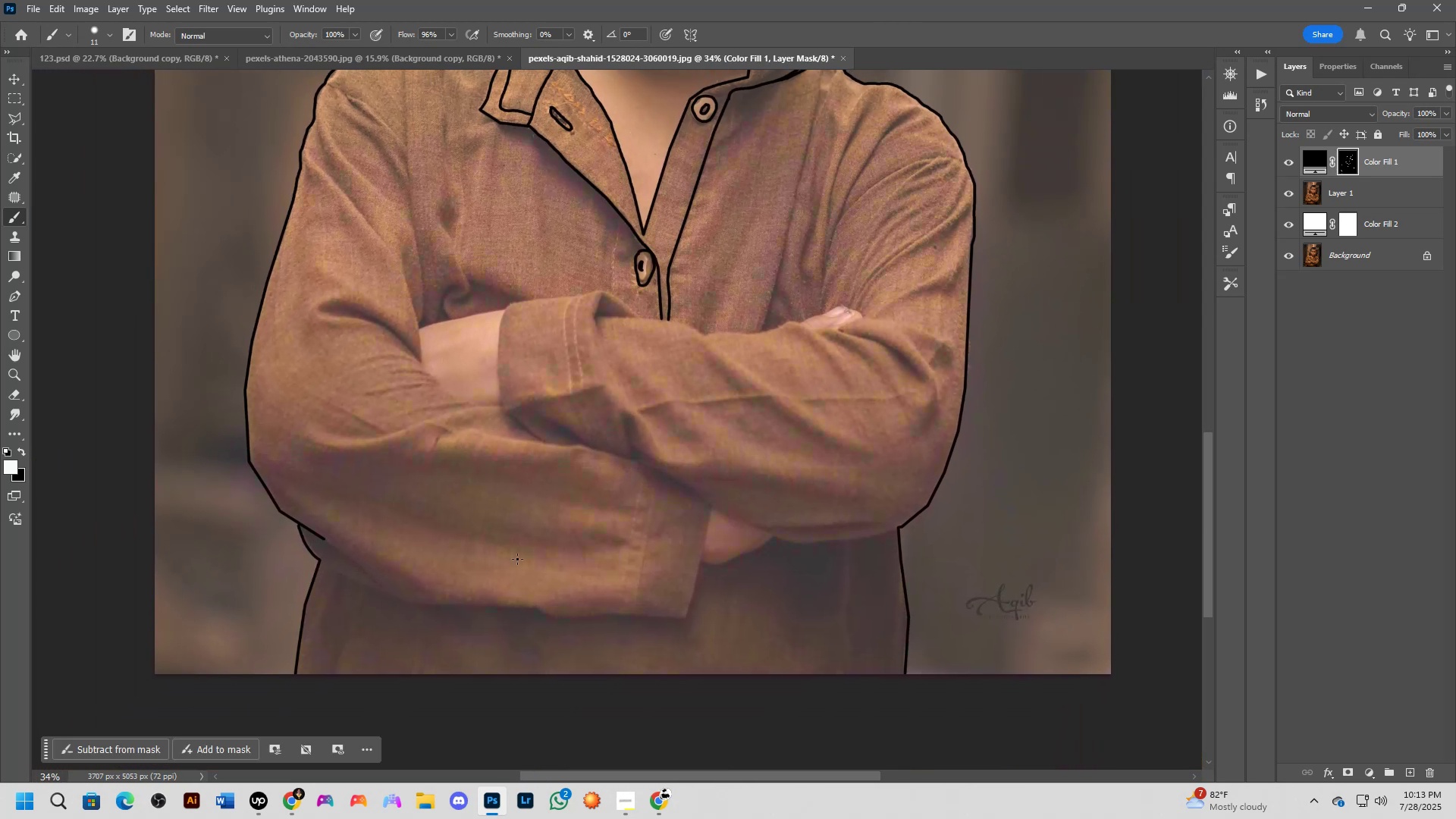 
left_click_drag(start_coordinate=[411, 468], to_coordinate=[453, 449])
 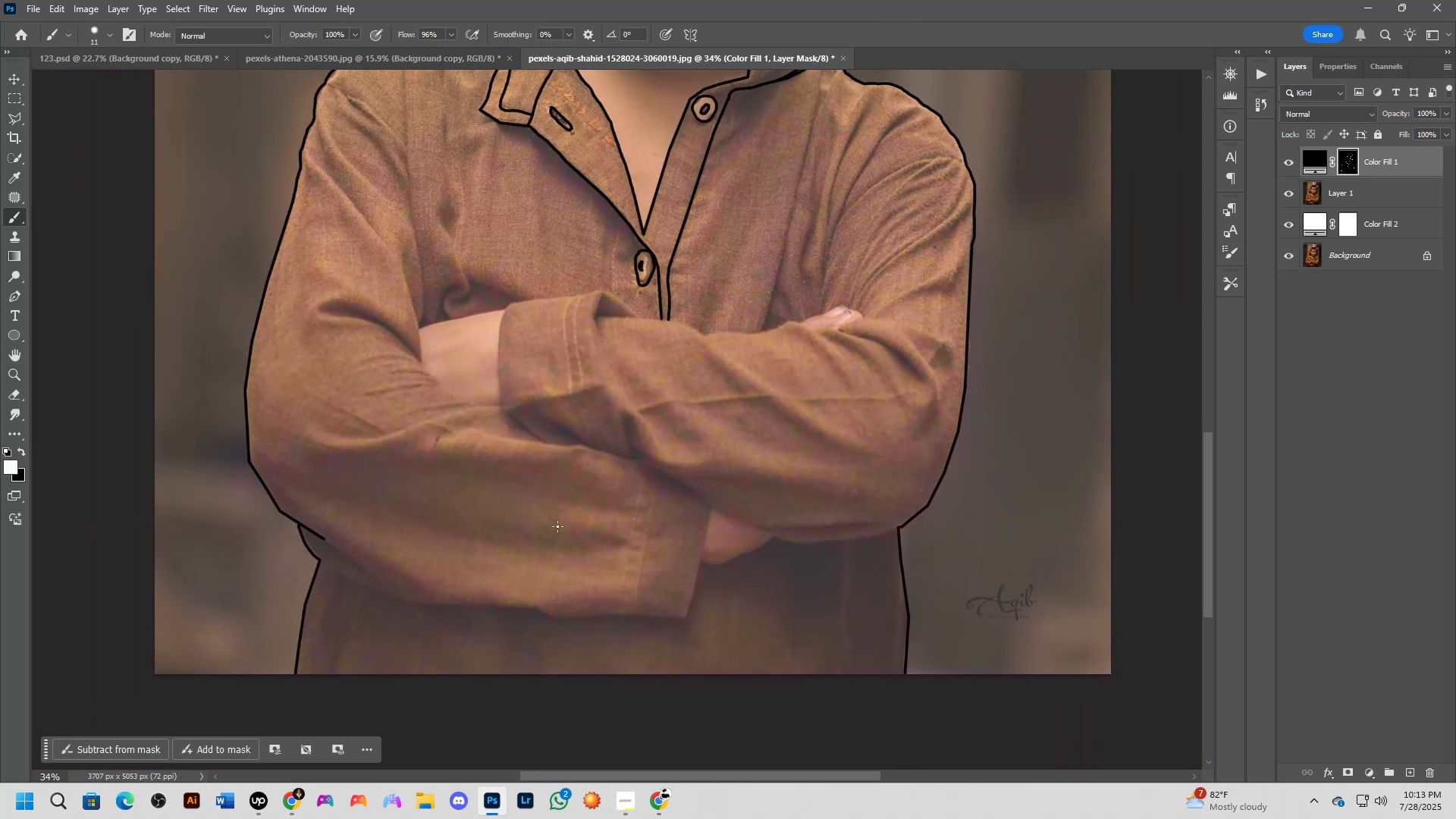 
hold_key(key=Space, duration=0.86)
 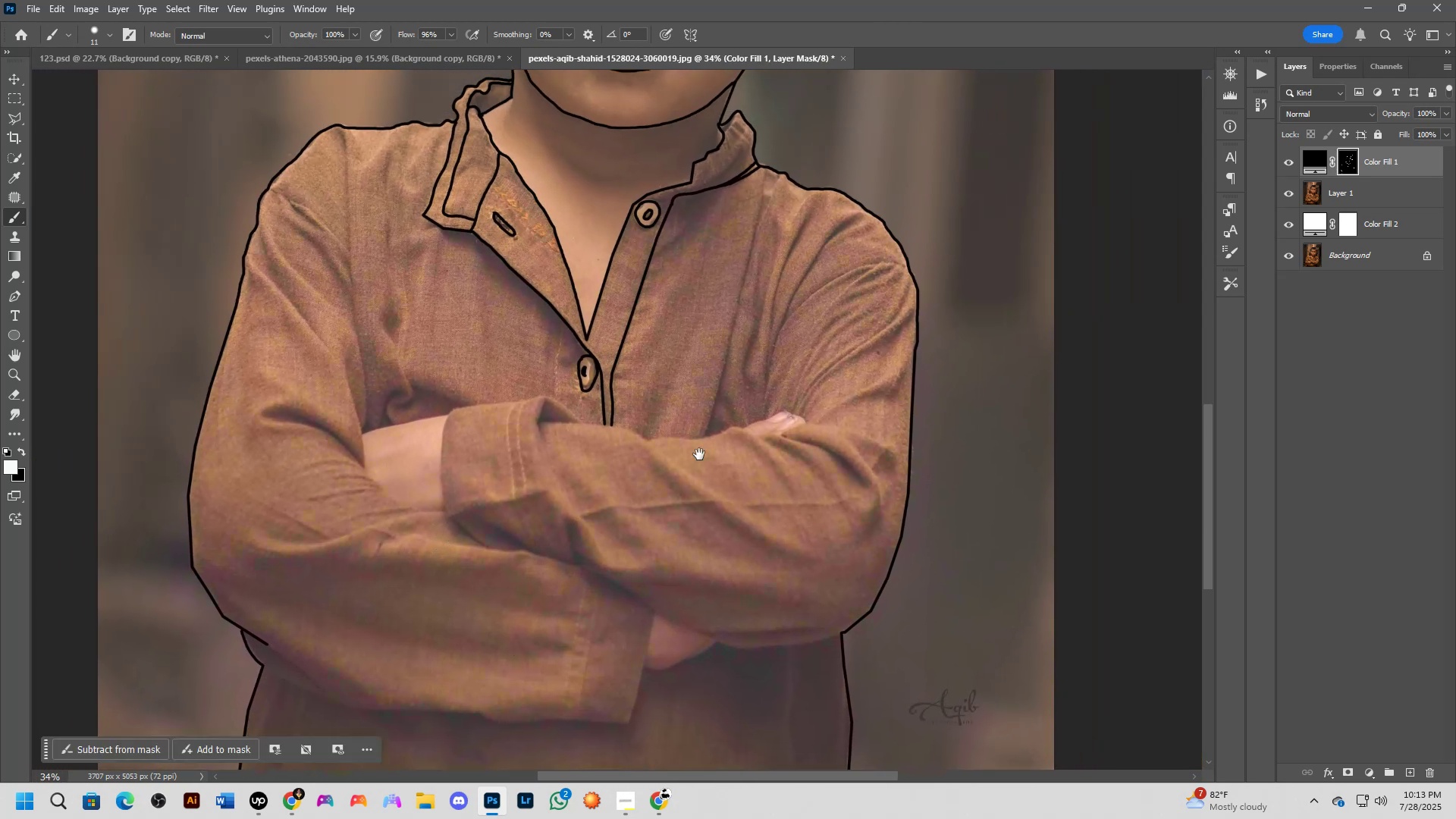 
left_click_drag(start_coordinate=[504, 441], to_coordinate=[447, 546])
 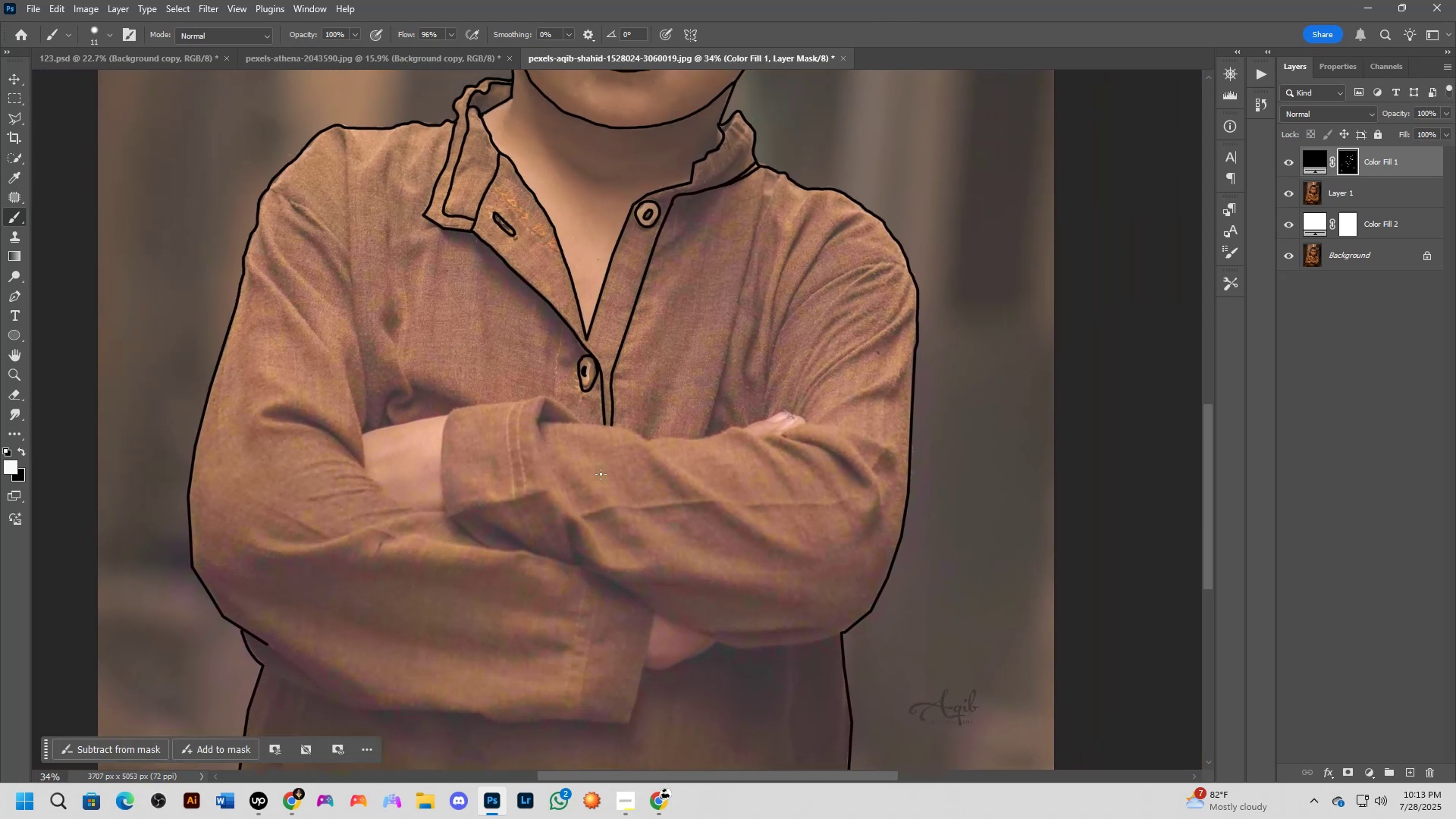 
hold_key(key=Space, duration=0.55)
 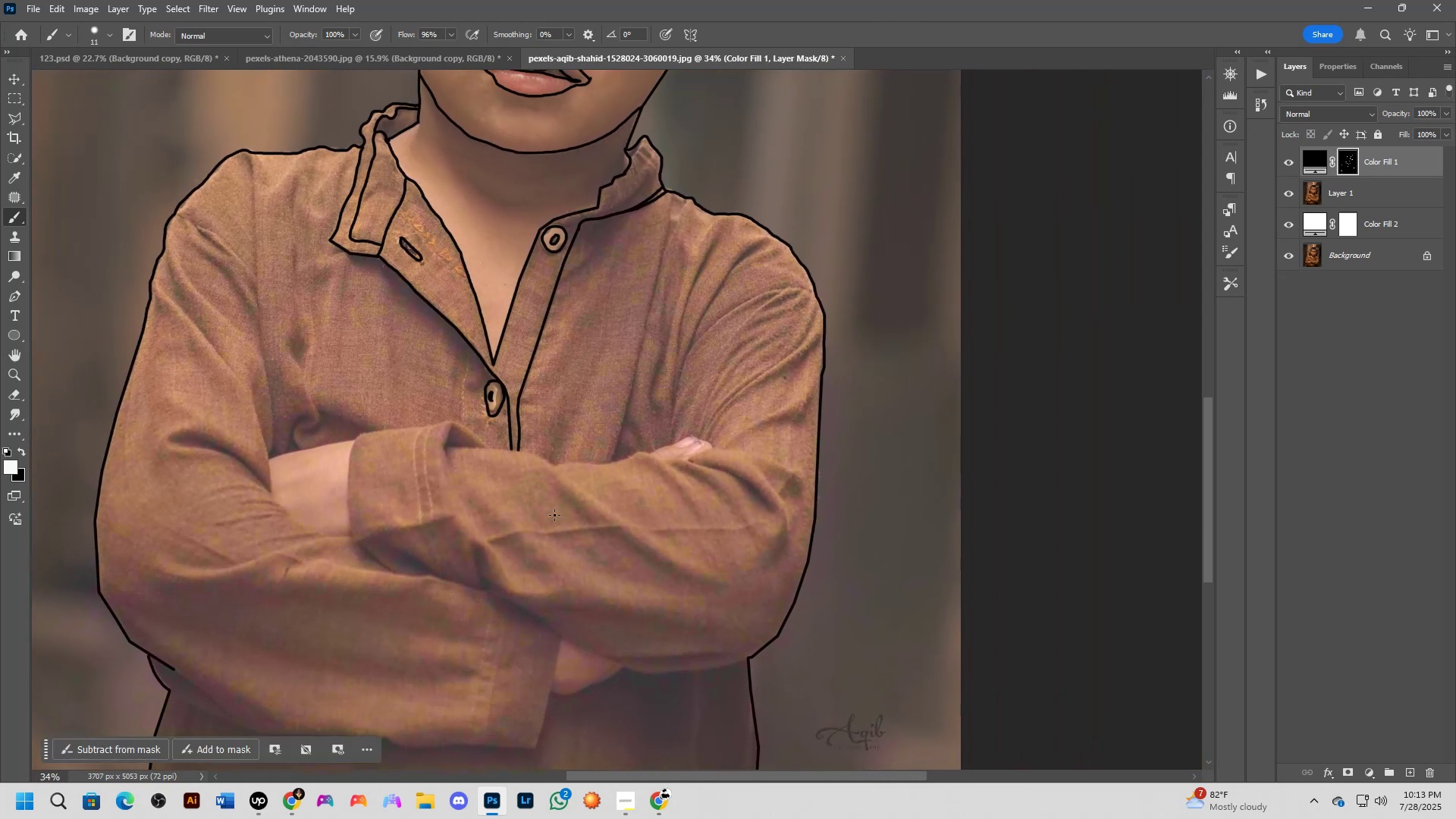 
left_click_drag(start_coordinate=[689, 455], to_coordinate=[596, 480])
 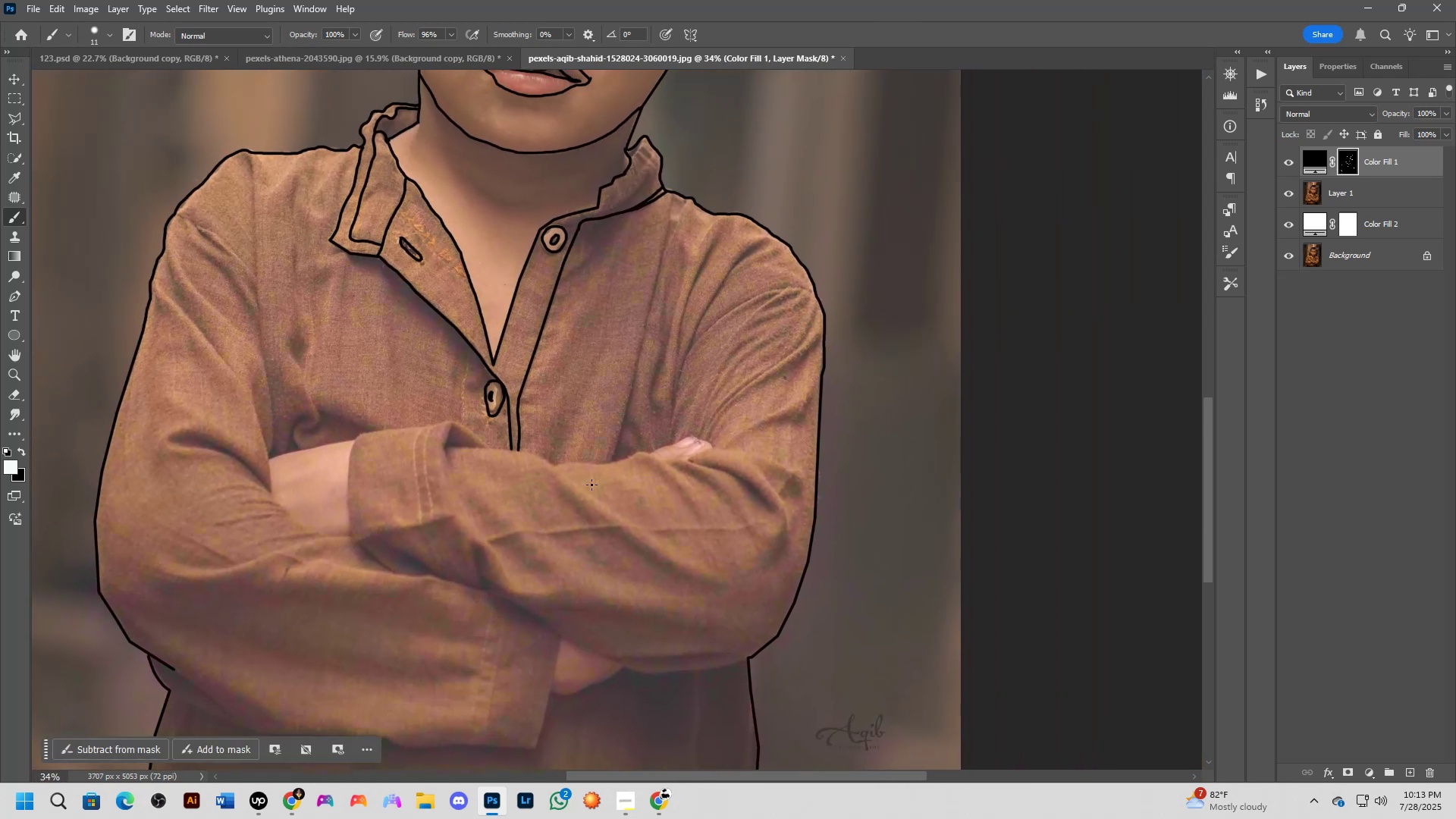 
hold_key(key=Space, duration=0.5)
 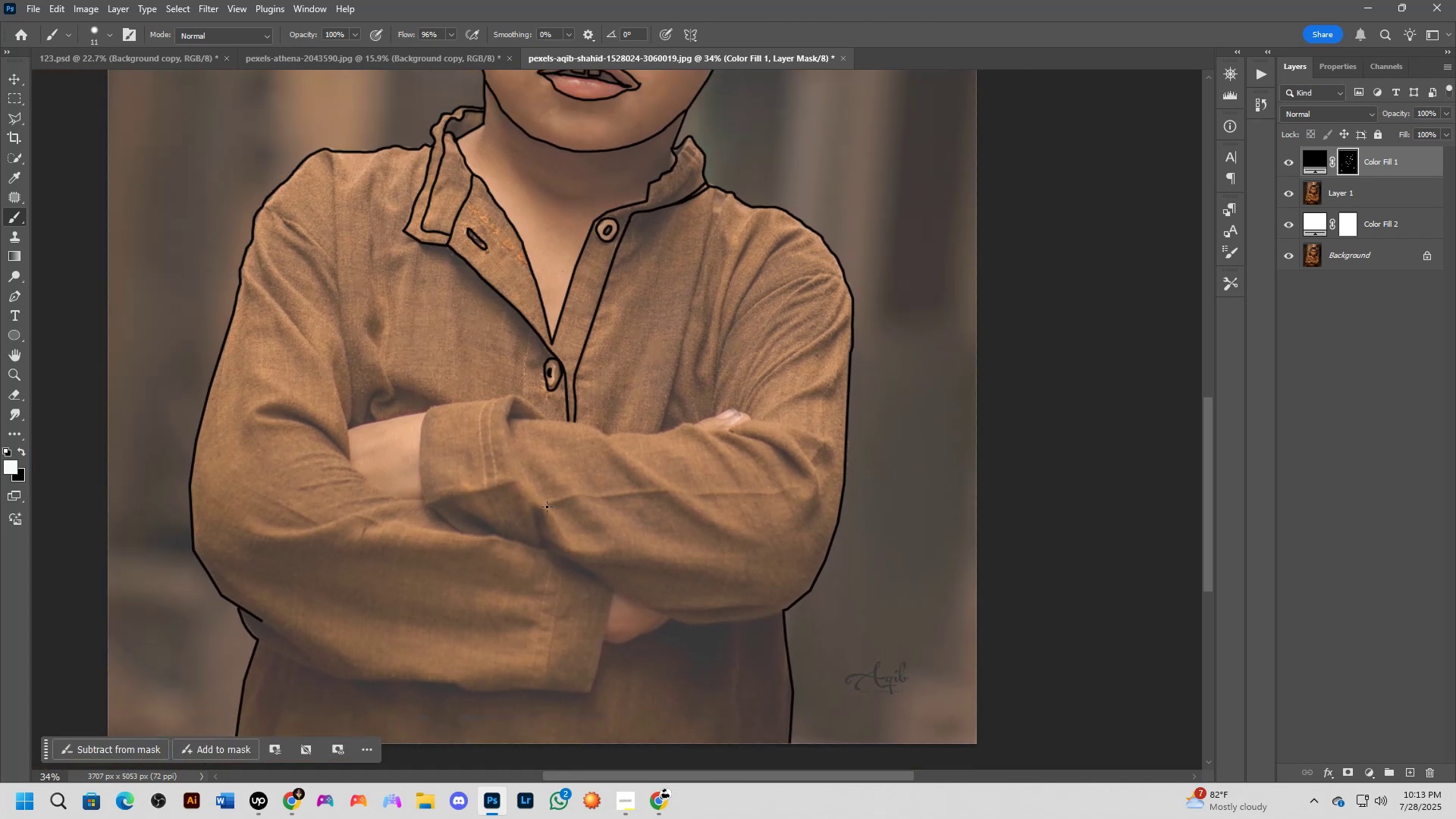 
left_click_drag(start_coordinate=[517, 550], to_coordinate=[576, 513])
 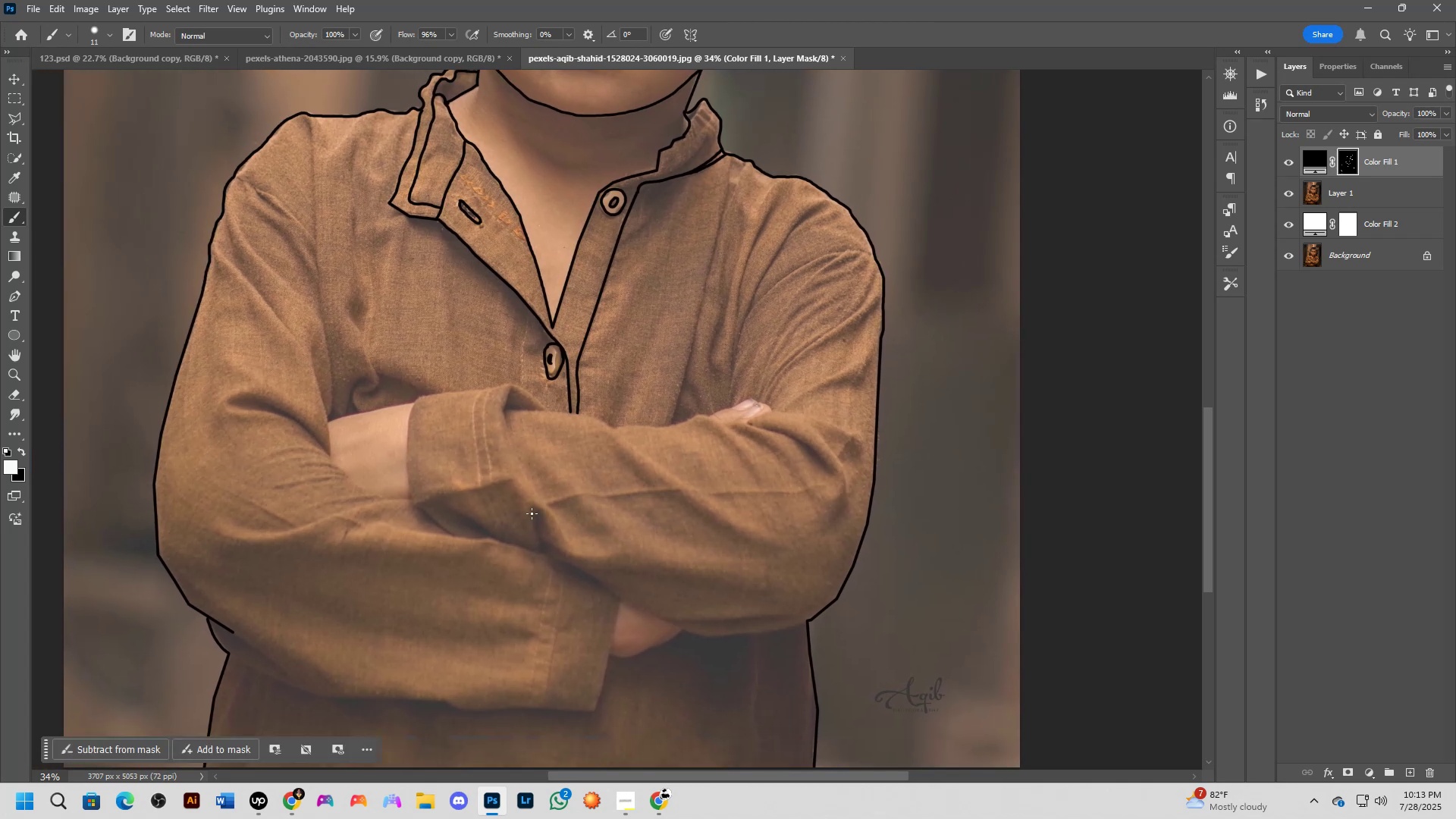 
scroll: coordinate [547, 507], scroll_direction: up, amount: 7.0
 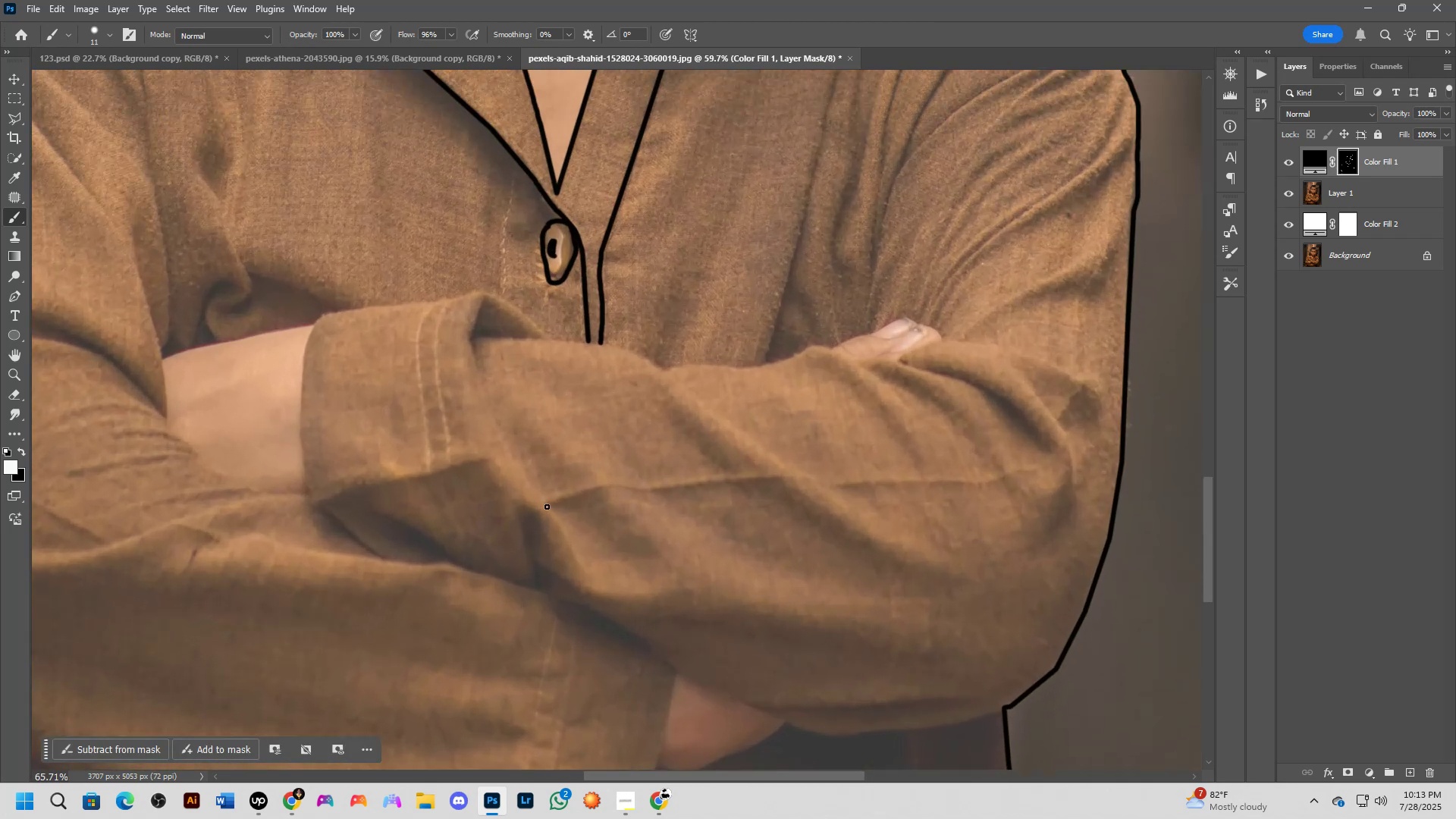 
hold_key(key=Space, duration=0.52)
 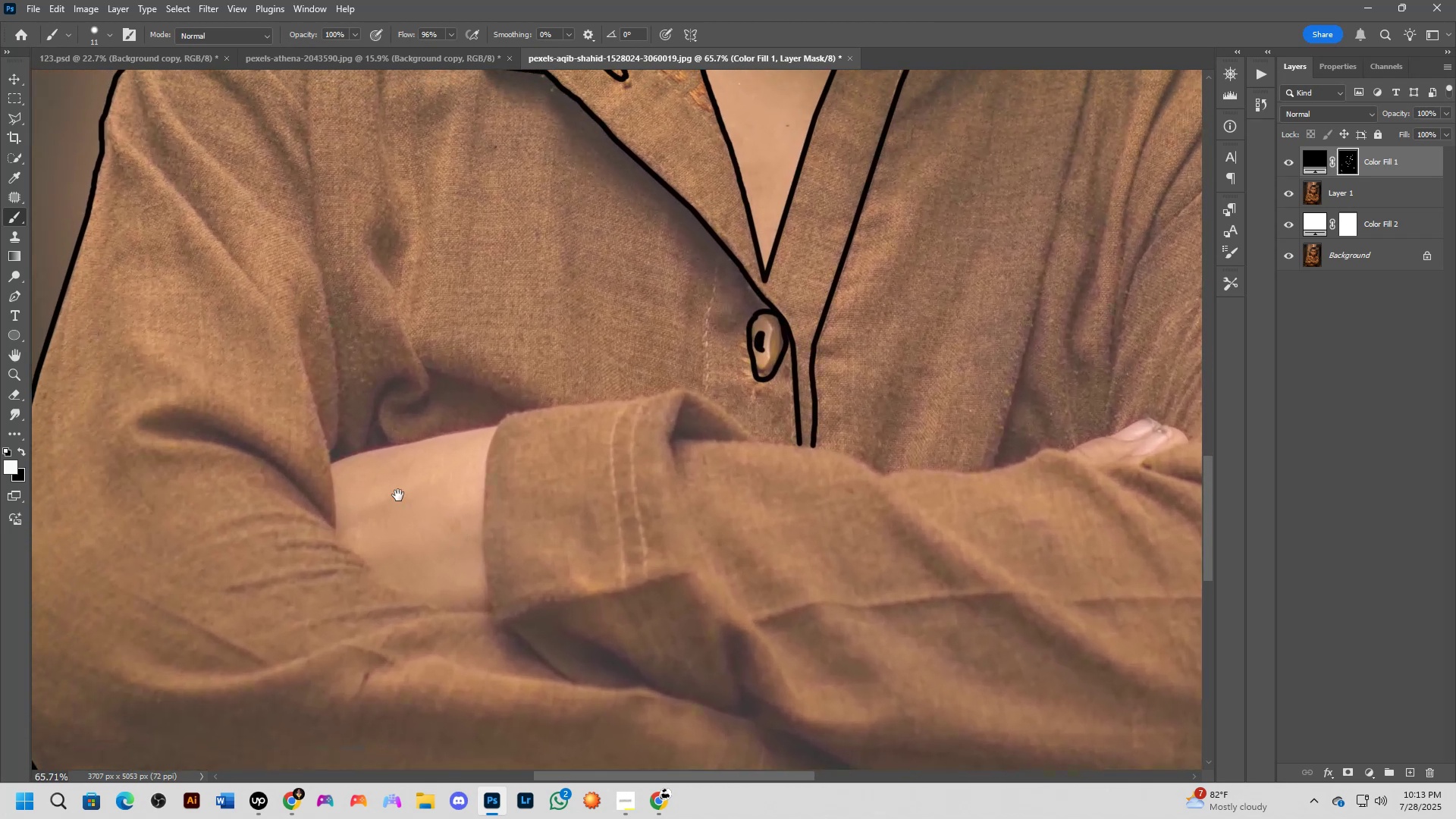 
left_click_drag(start_coordinate=[249, 411], to_coordinate=[439, 516])
 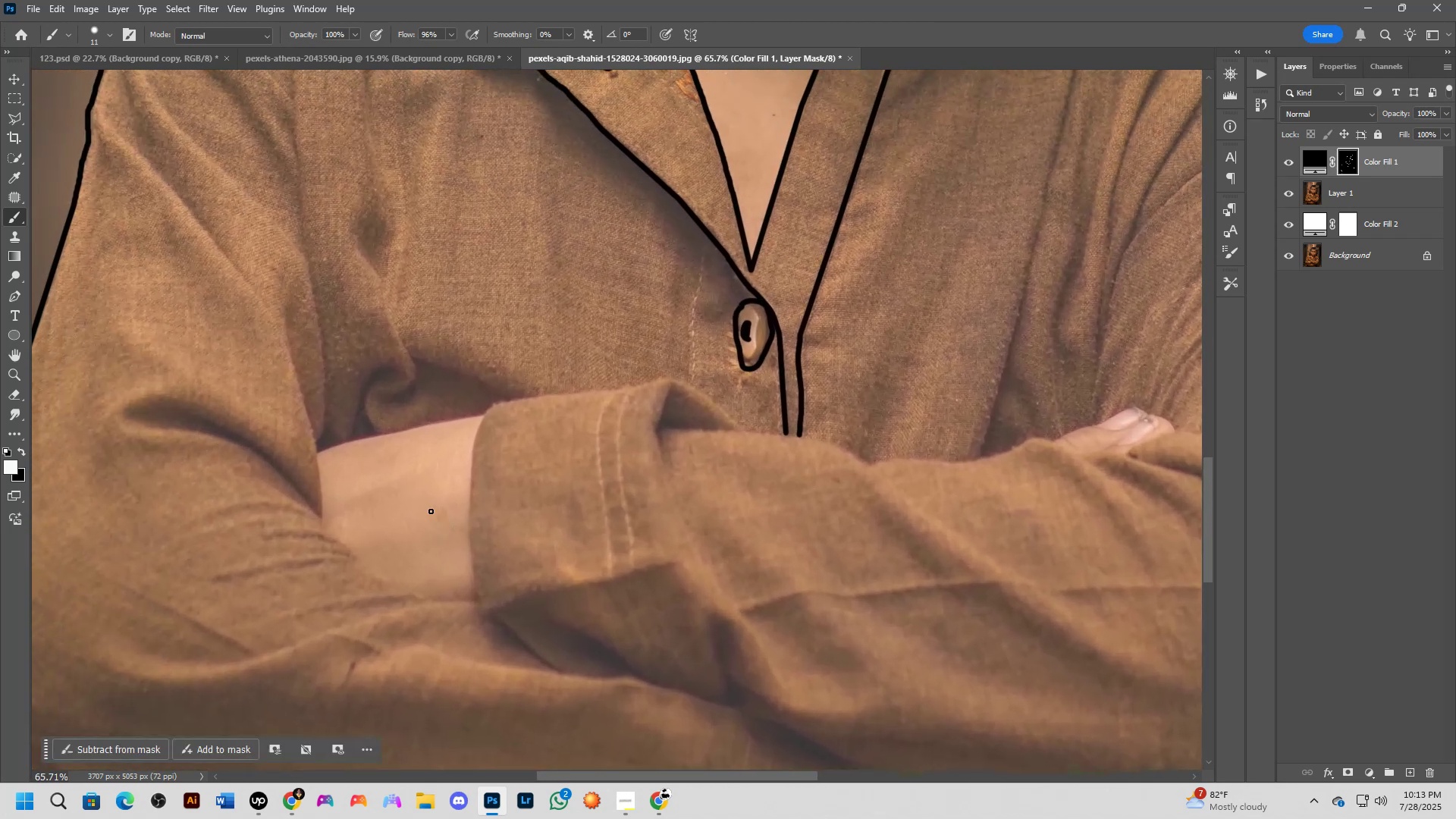 
hold_key(key=Space, duration=0.52)
 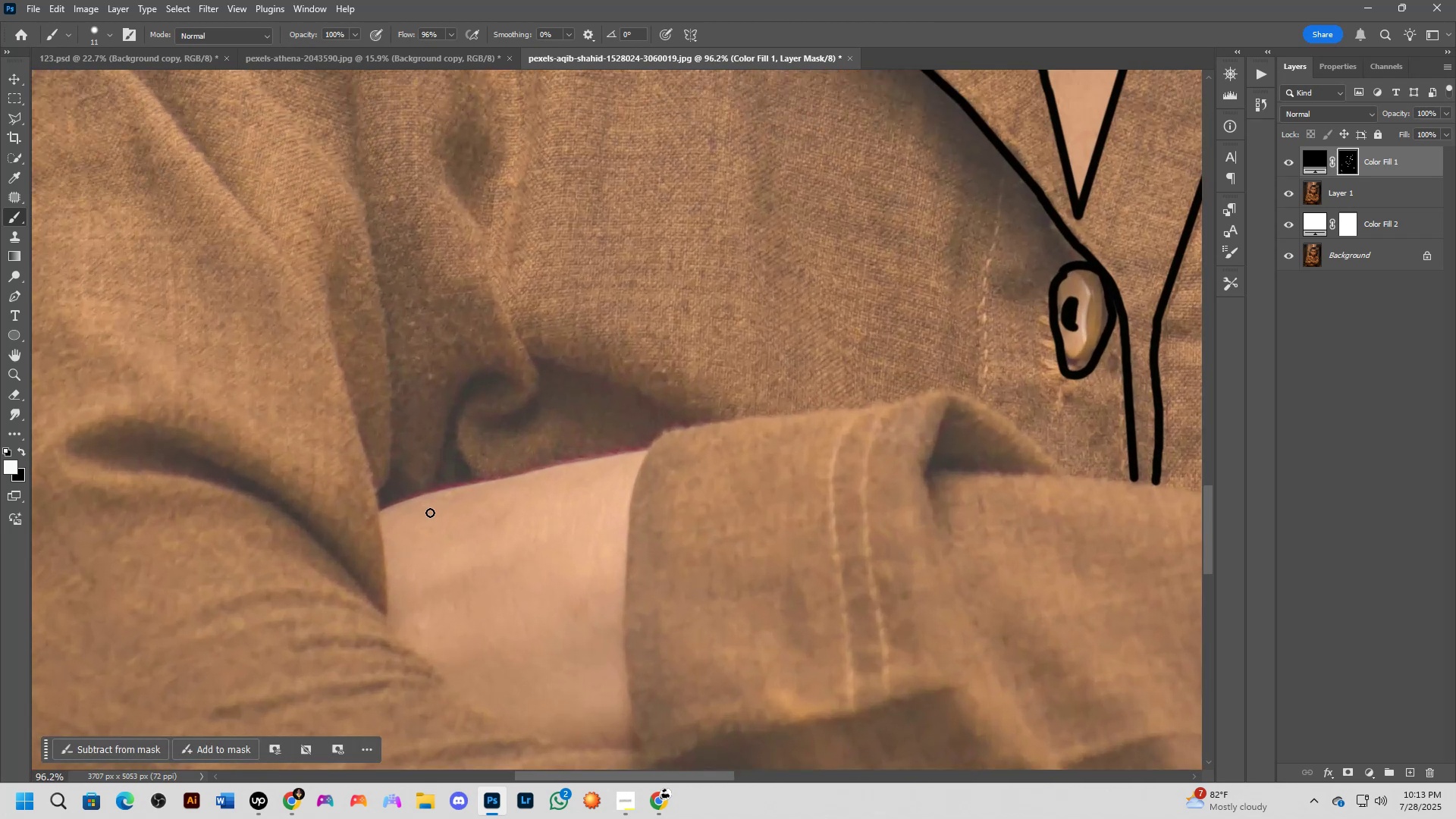 
left_click_drag(start_coordinate=[340, 453], to_coordinate=[422, 512])
 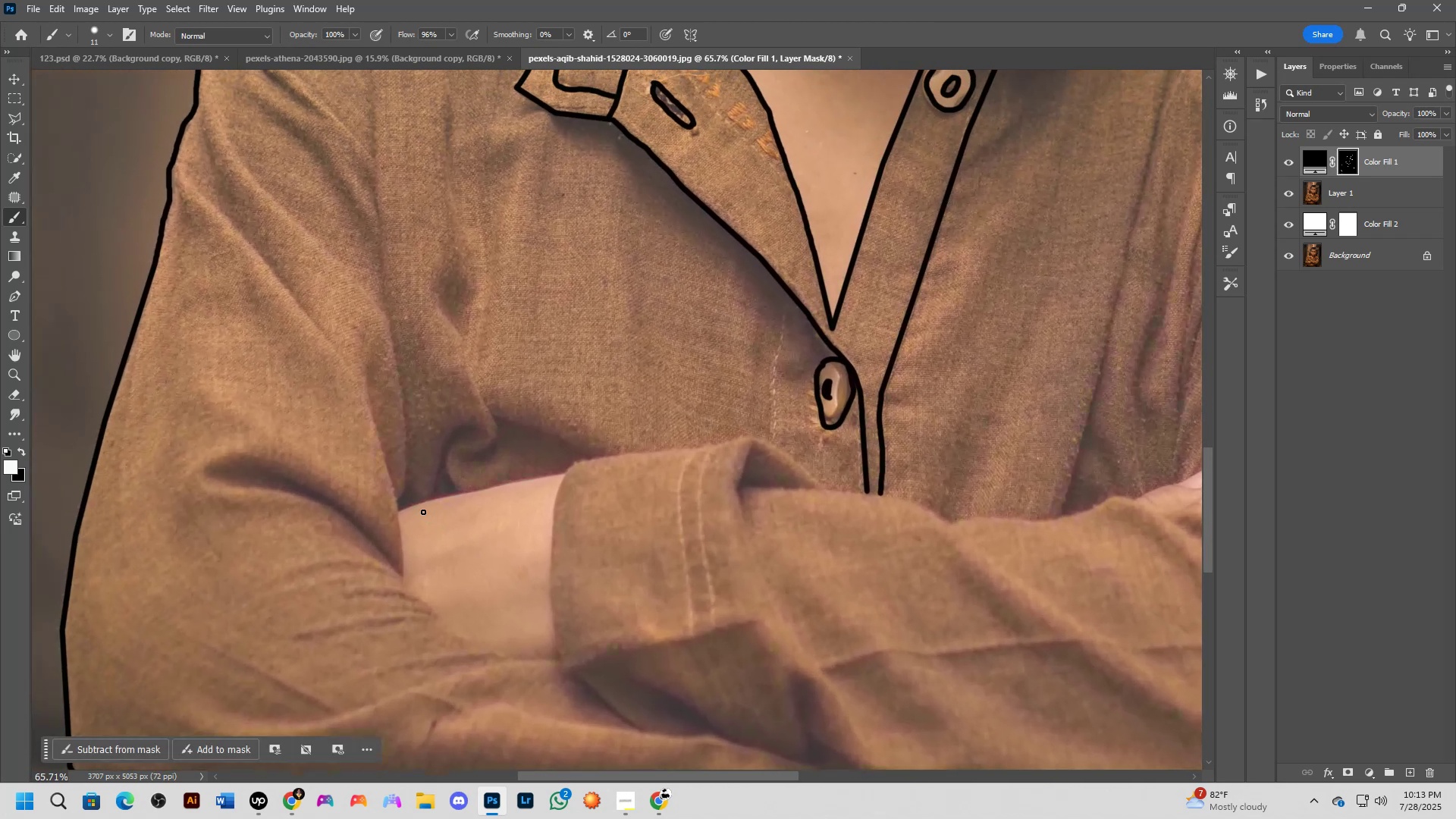 
scroll: coordinate [430, 513], scroll_direction: up, amount: 6.0
 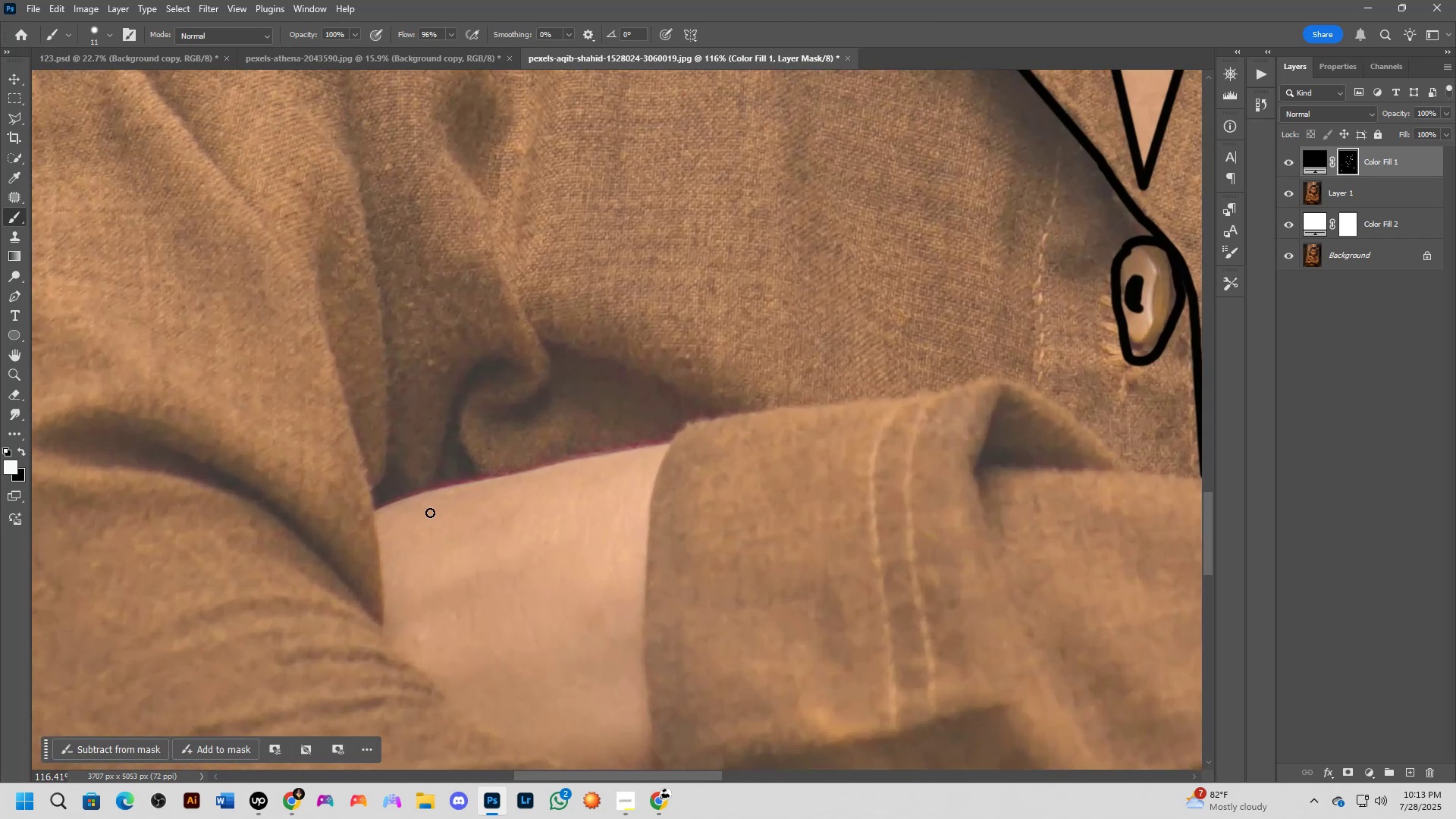 
hold_key(key=Space, duration=0.54)
 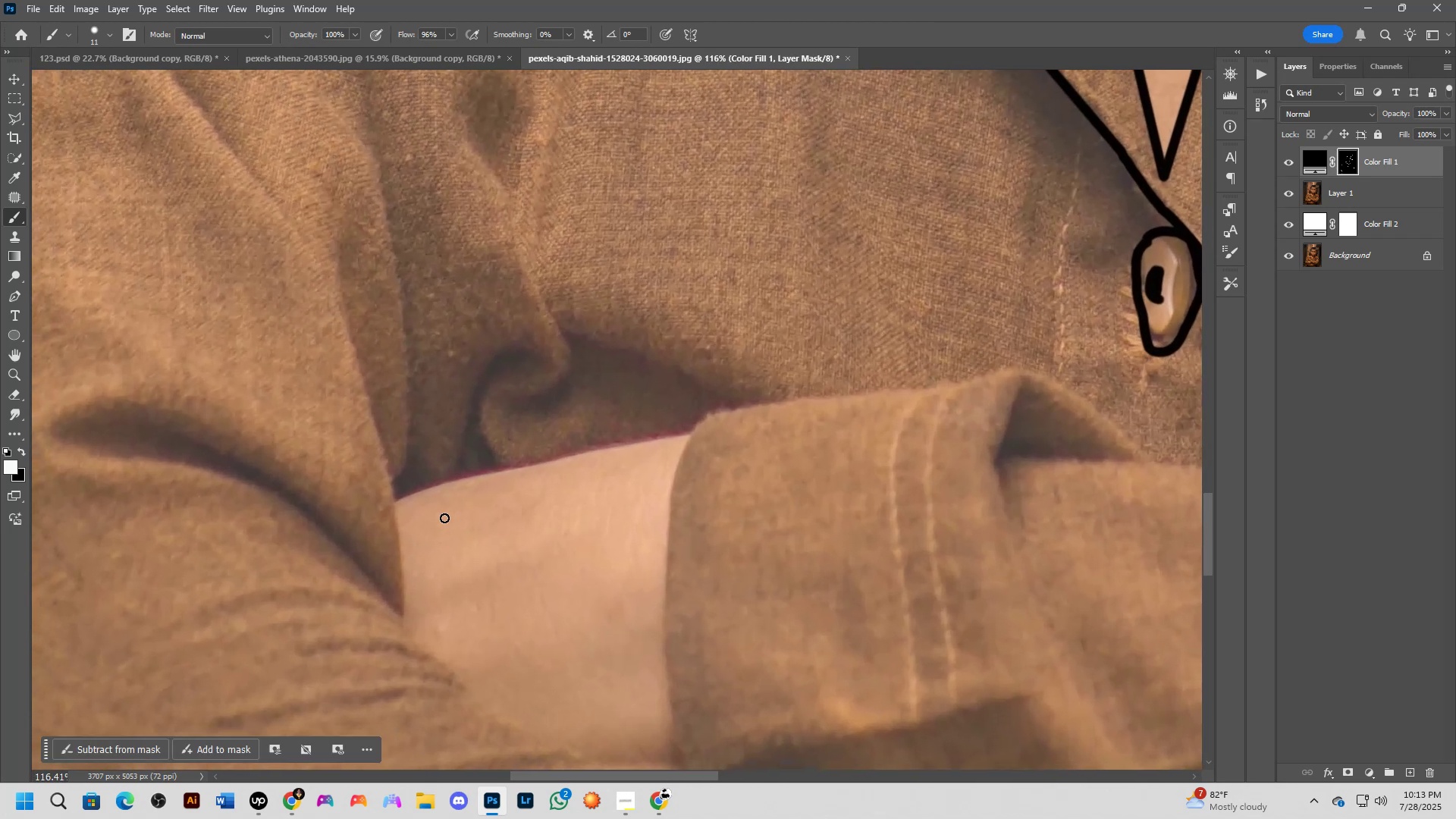 
left_click_drag(start_coordinate=[427, 513], to_coordinate=[447, 504])
 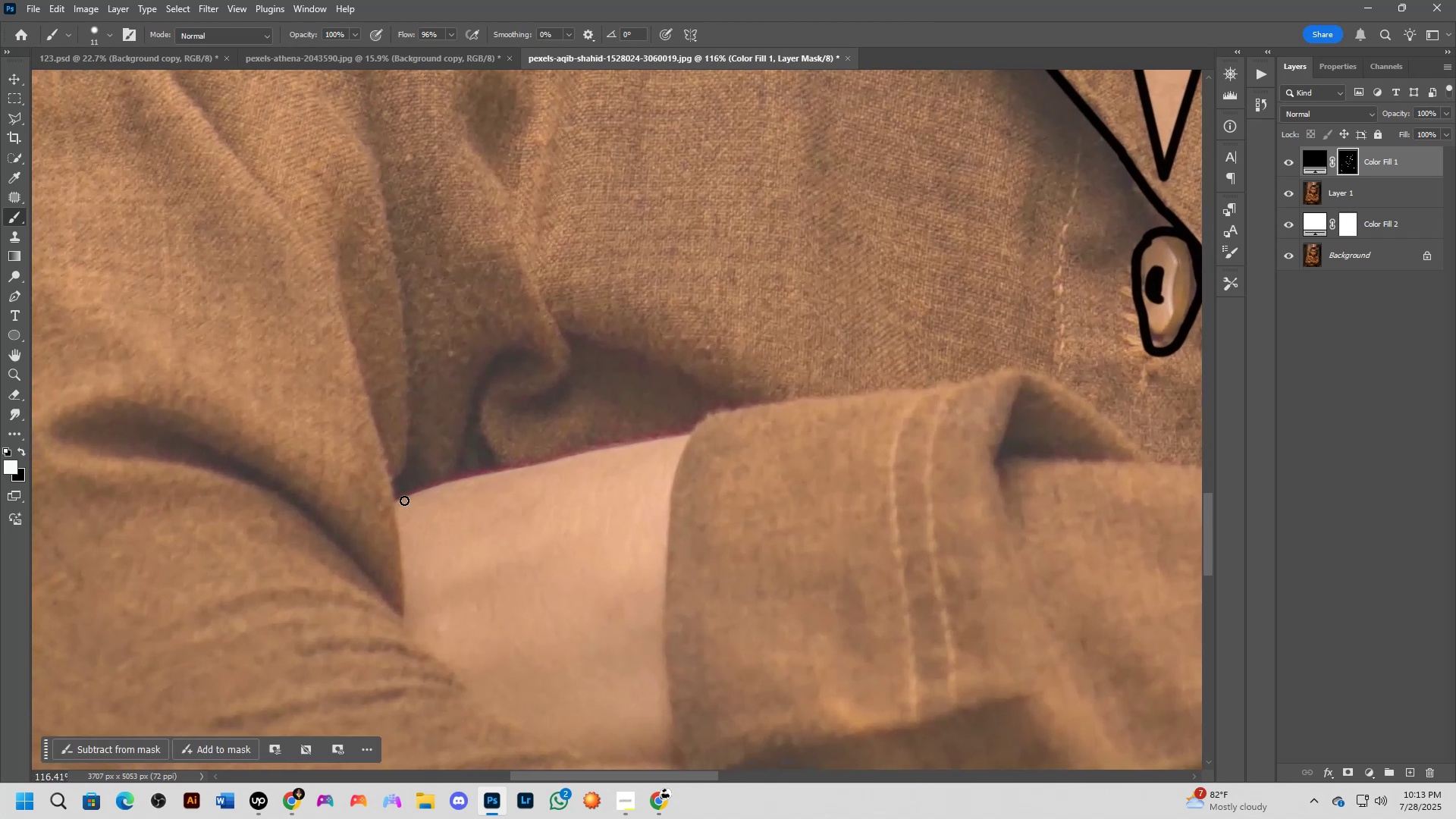 
left_click_drag(start_coordinate=[401, 496], to_coordinate=[688, 433])
 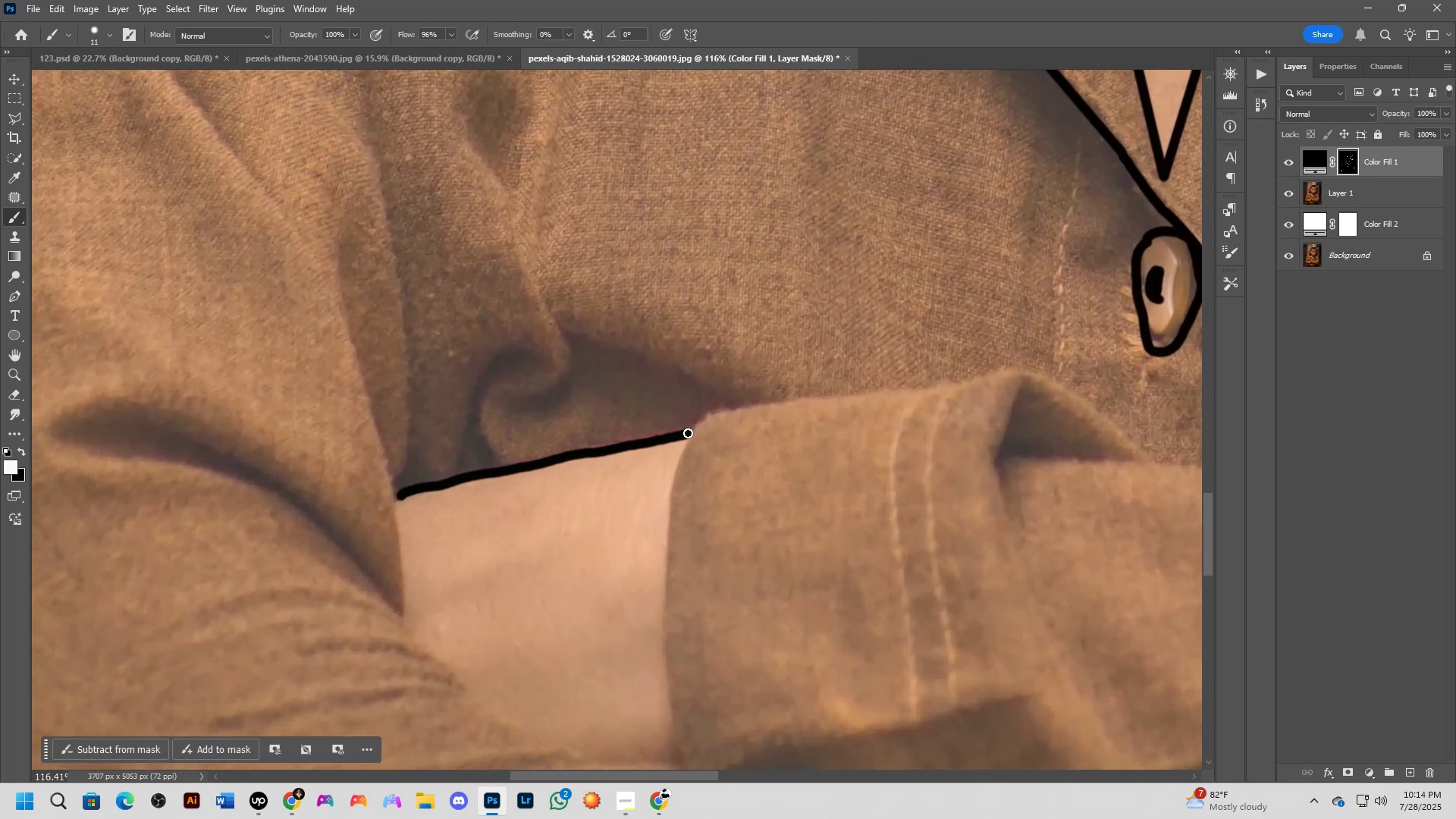 
hold_key(key=Space, duration=0.53)
 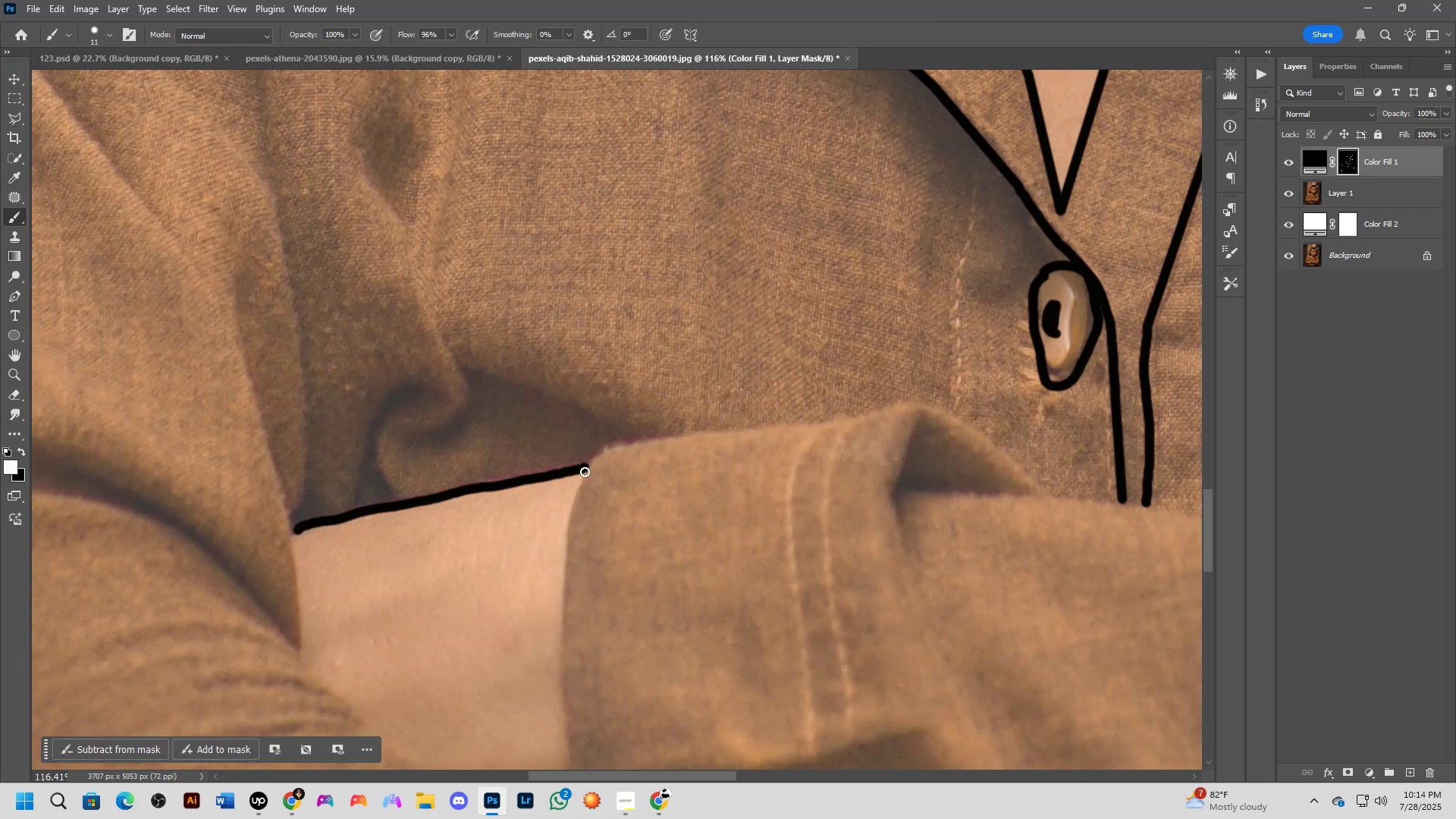 
left_click_drag(start_coordinate=[792, 426], to_coordinate=[689, 460])
 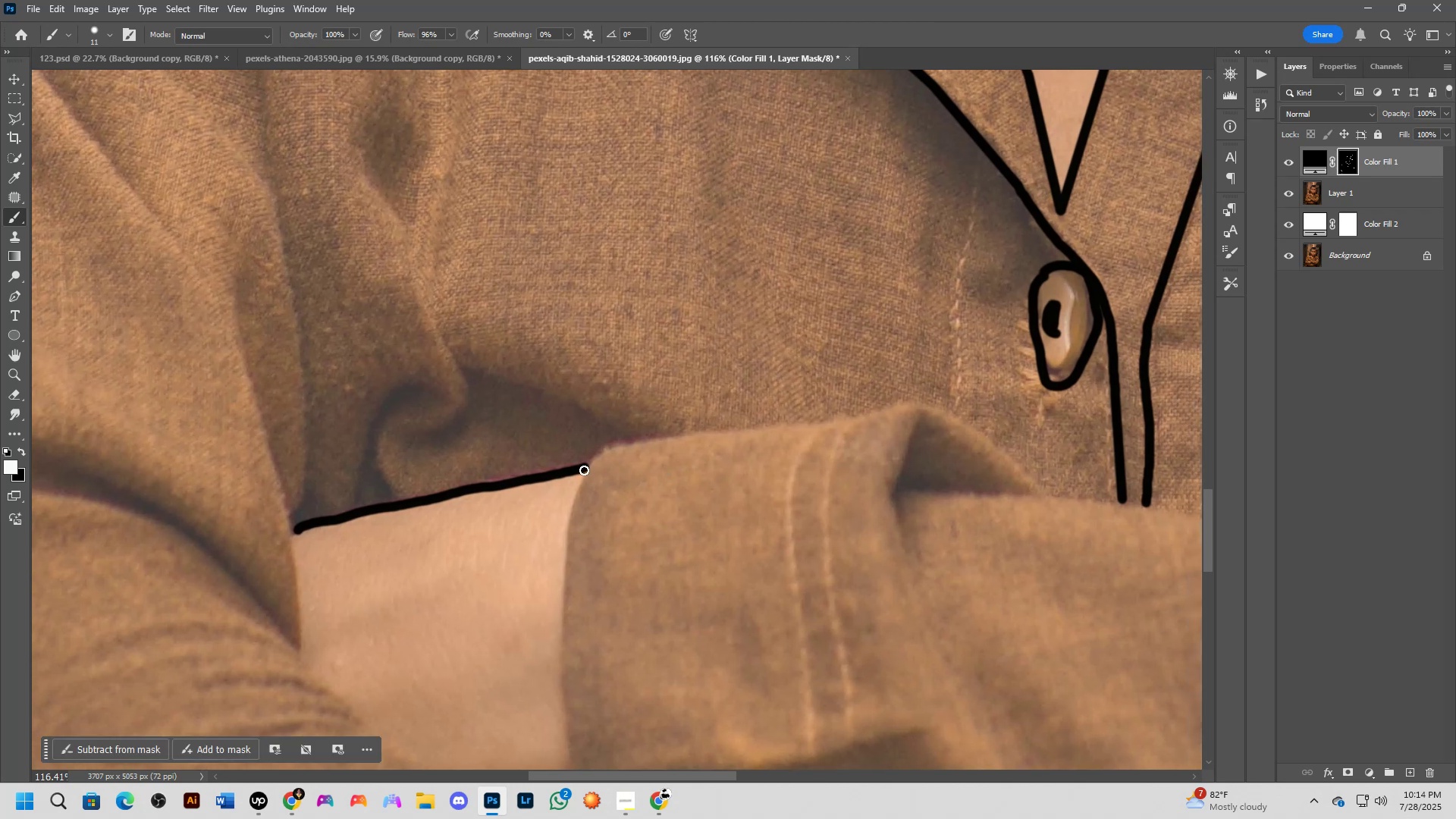 
left_click_drag(start_coordinate=[584, 467], to_coordinate=[675, 435])
 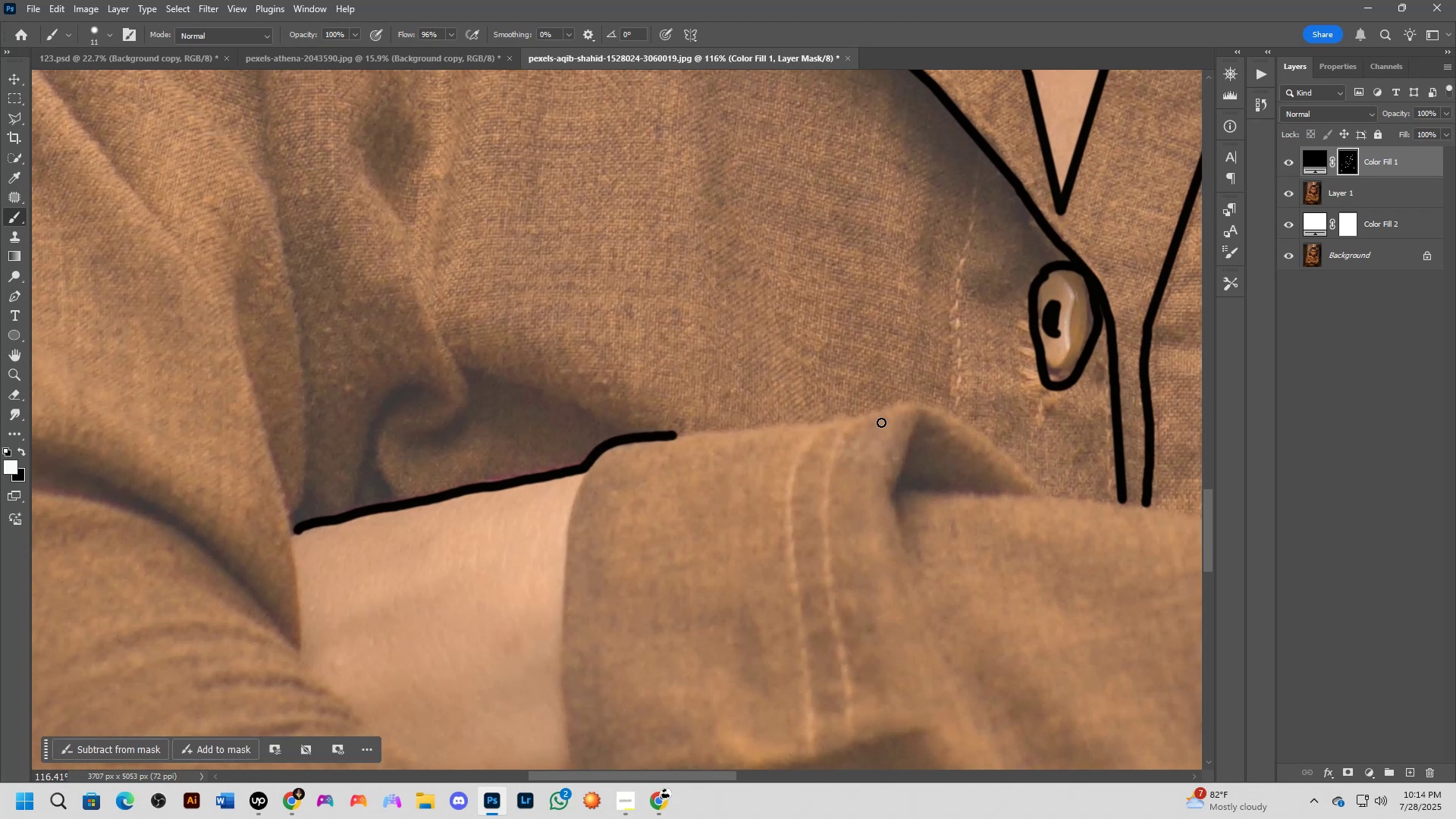 
hold_key(key=ShiftLeft, duration=0.7)
left_click([901, 401])
 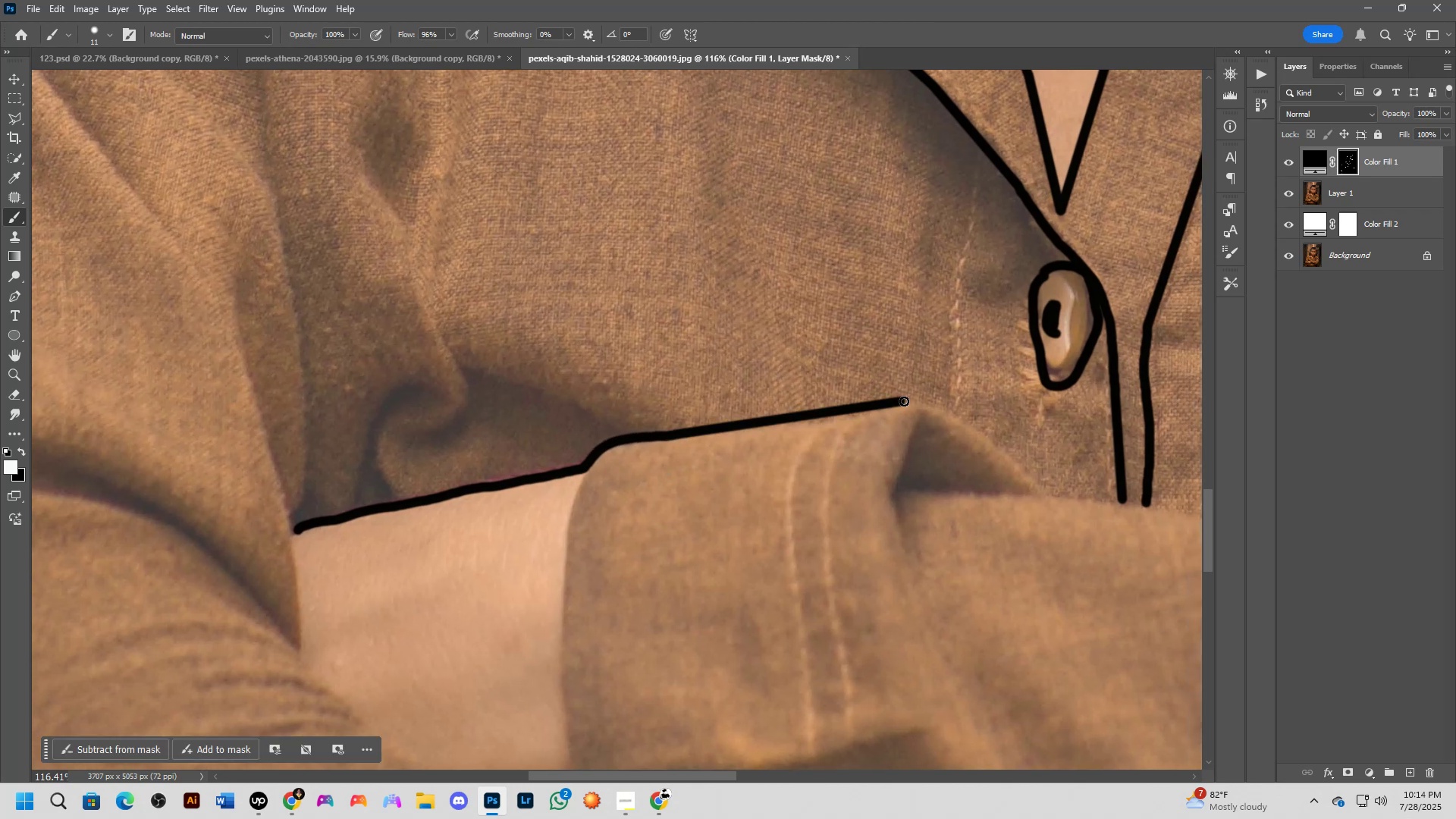 
hold_key(key=Space, duration=0.65)
 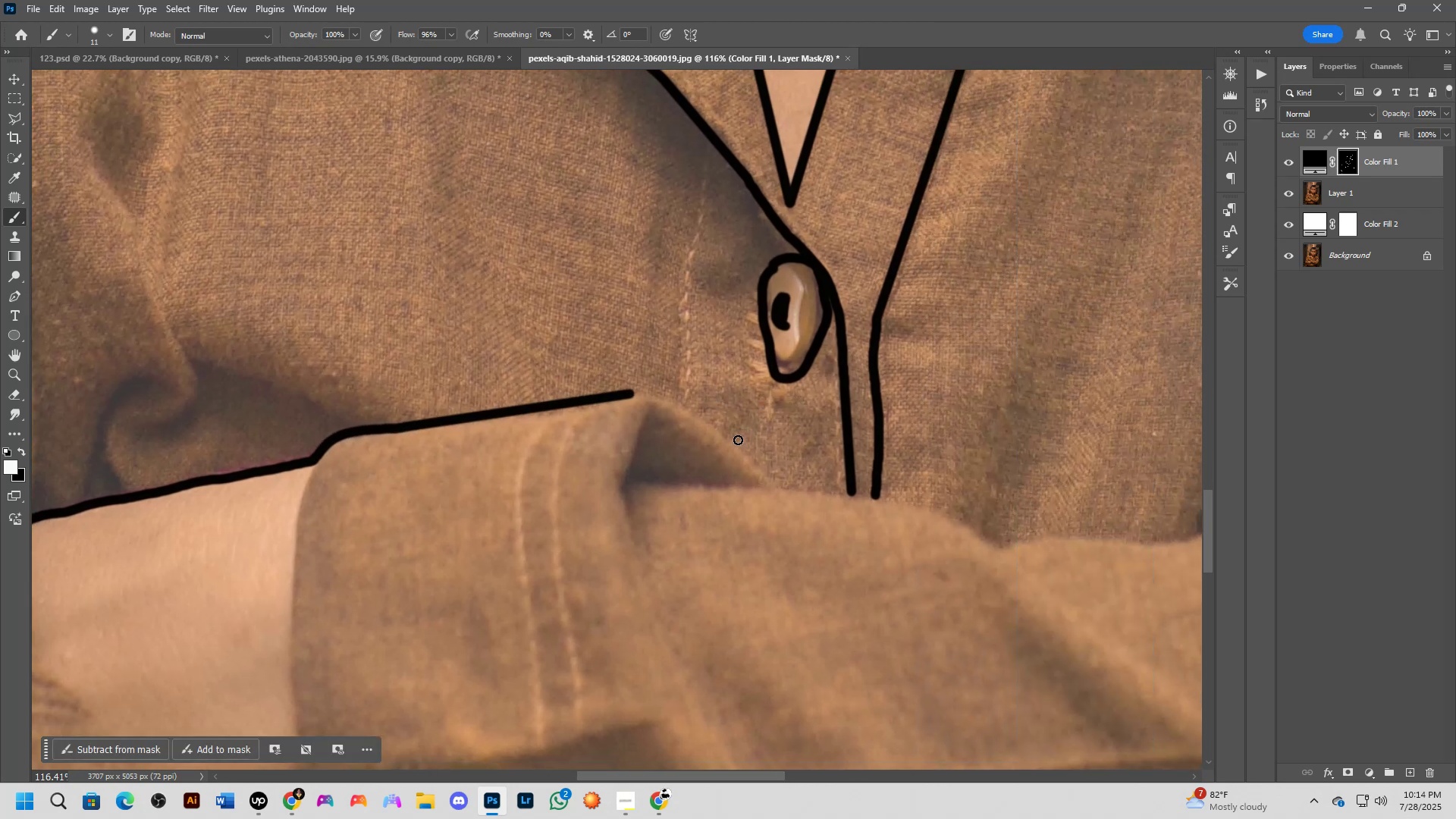 
left_click_drag(start_coordinate=[1036, 414], to_coordinate=[765, 406])
 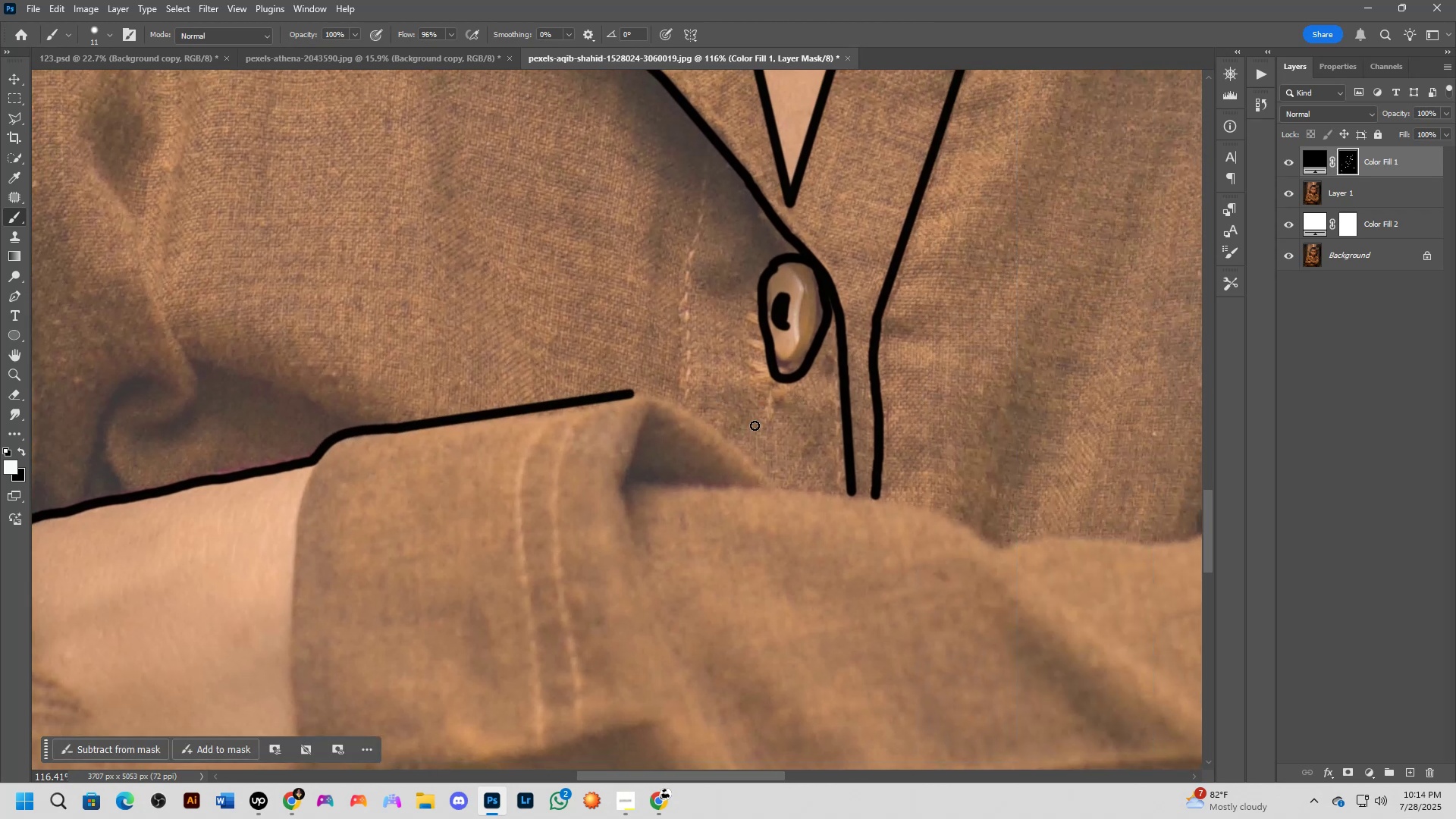 
hold_key(key=ShiftLeft, duration=1.54)
left_click([671, 402])
 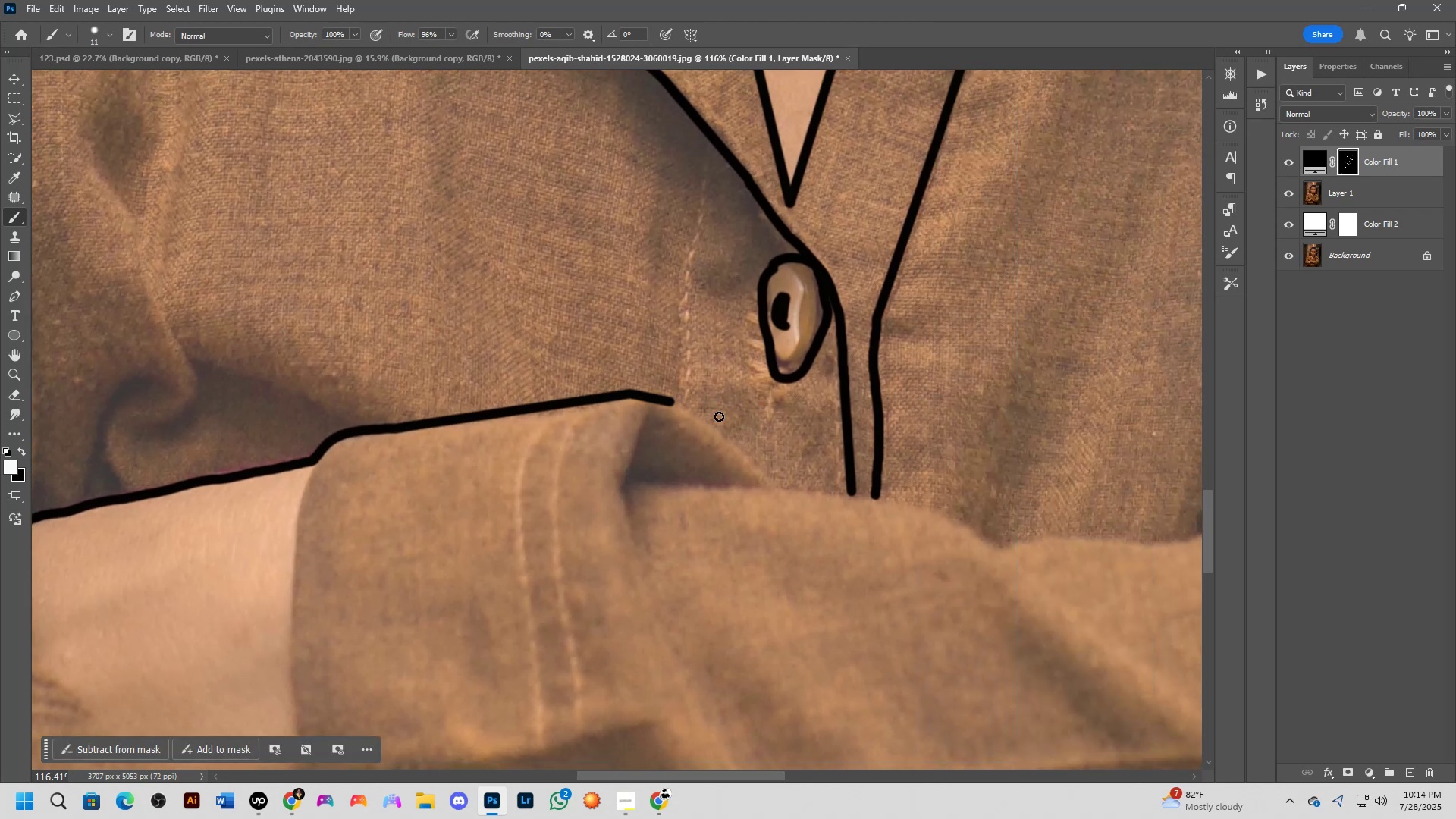 
hold_key(key=ShiftLeft, duration=0.76)
left_click([735, 442])
 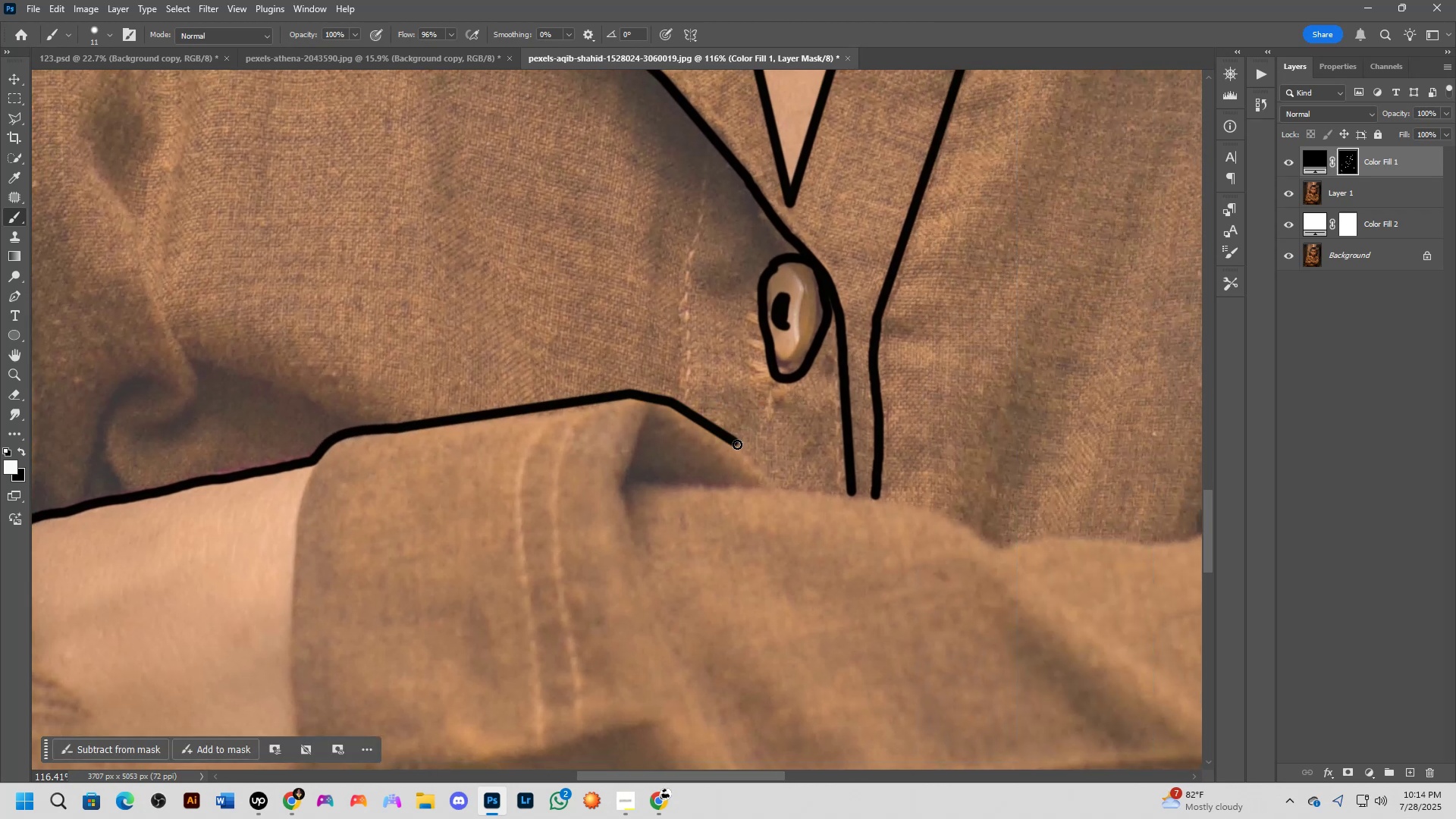 
hold_key(key=Space, duration=0.52)
 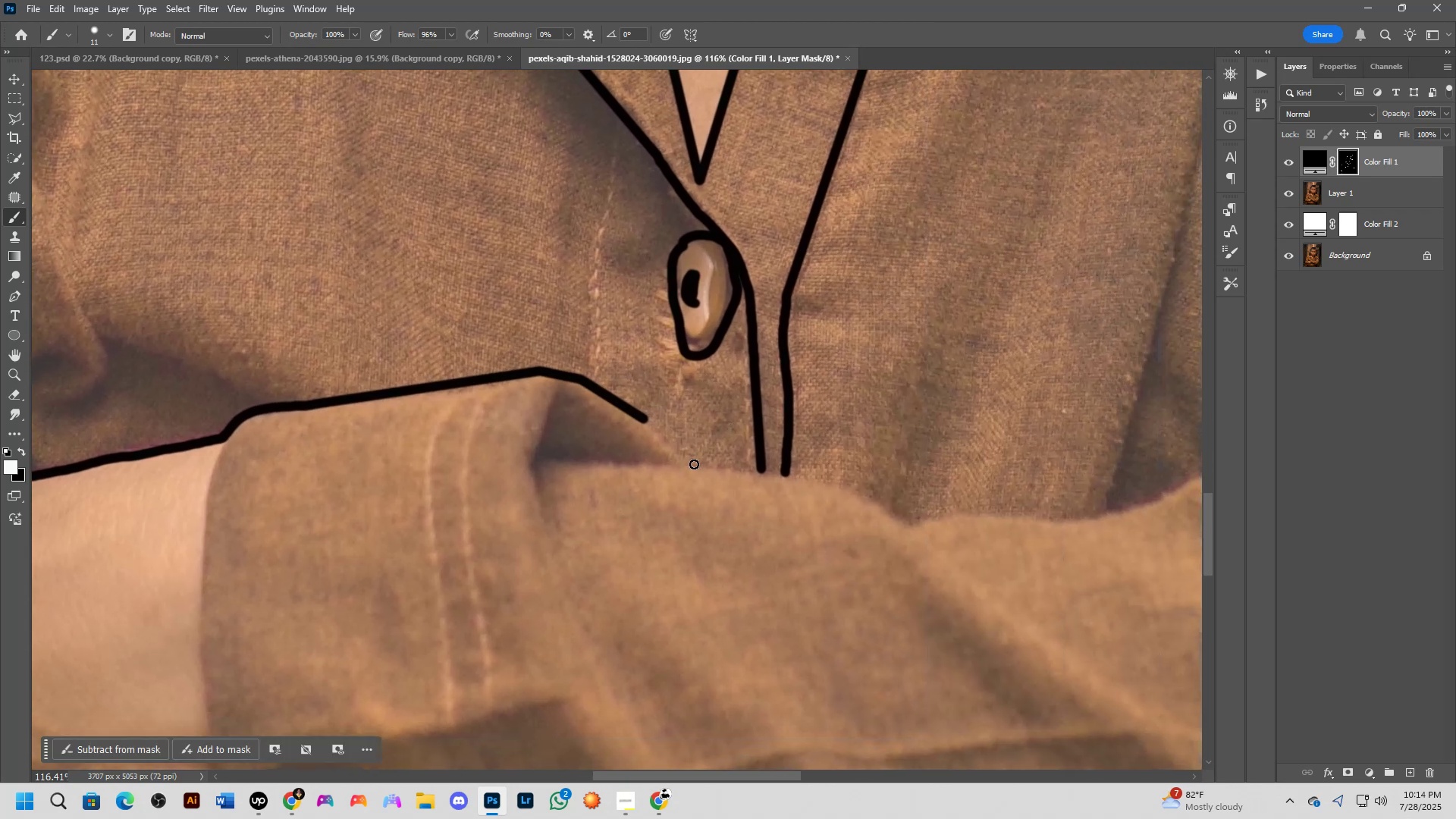 
left_click_drag(start_coordinate=[825, 453], to_coordinate=[735, 430])
 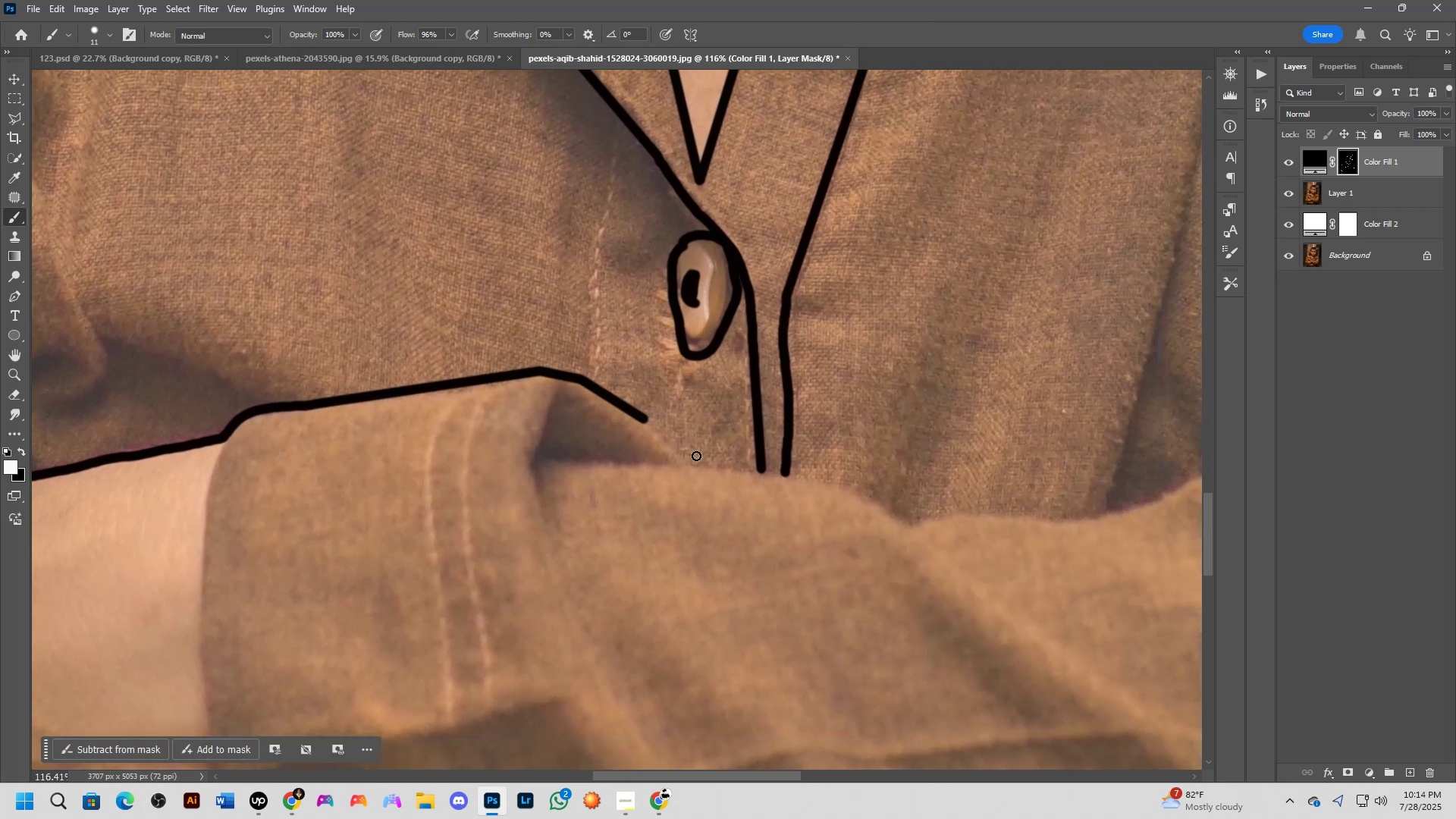 
hold_key(key=ShiftLeft, duration=0.65)
left_click([694, 465])
 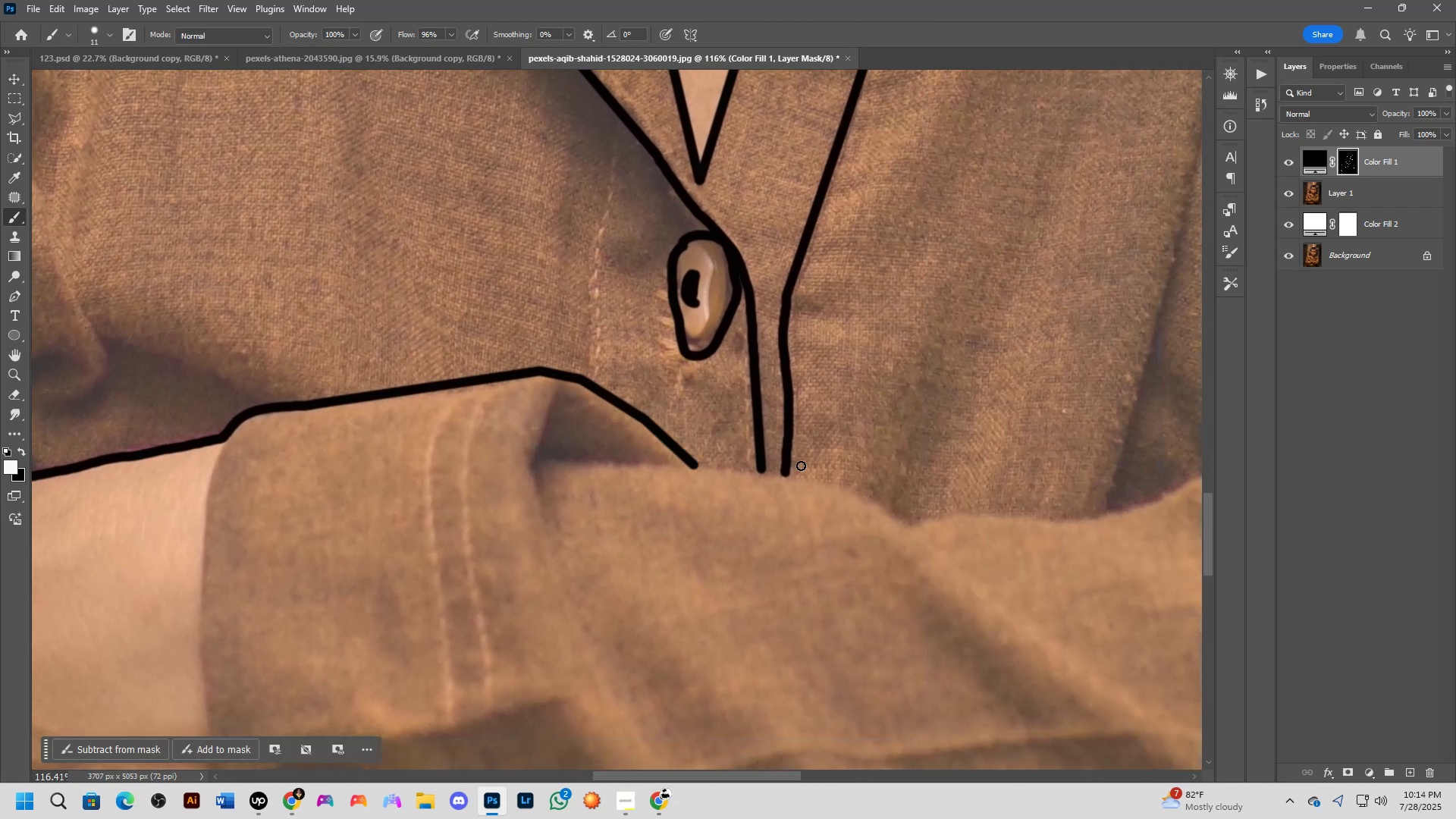 
hold_key(key=ShiftLeft, duration=1.34)
left_click([796, 479])
 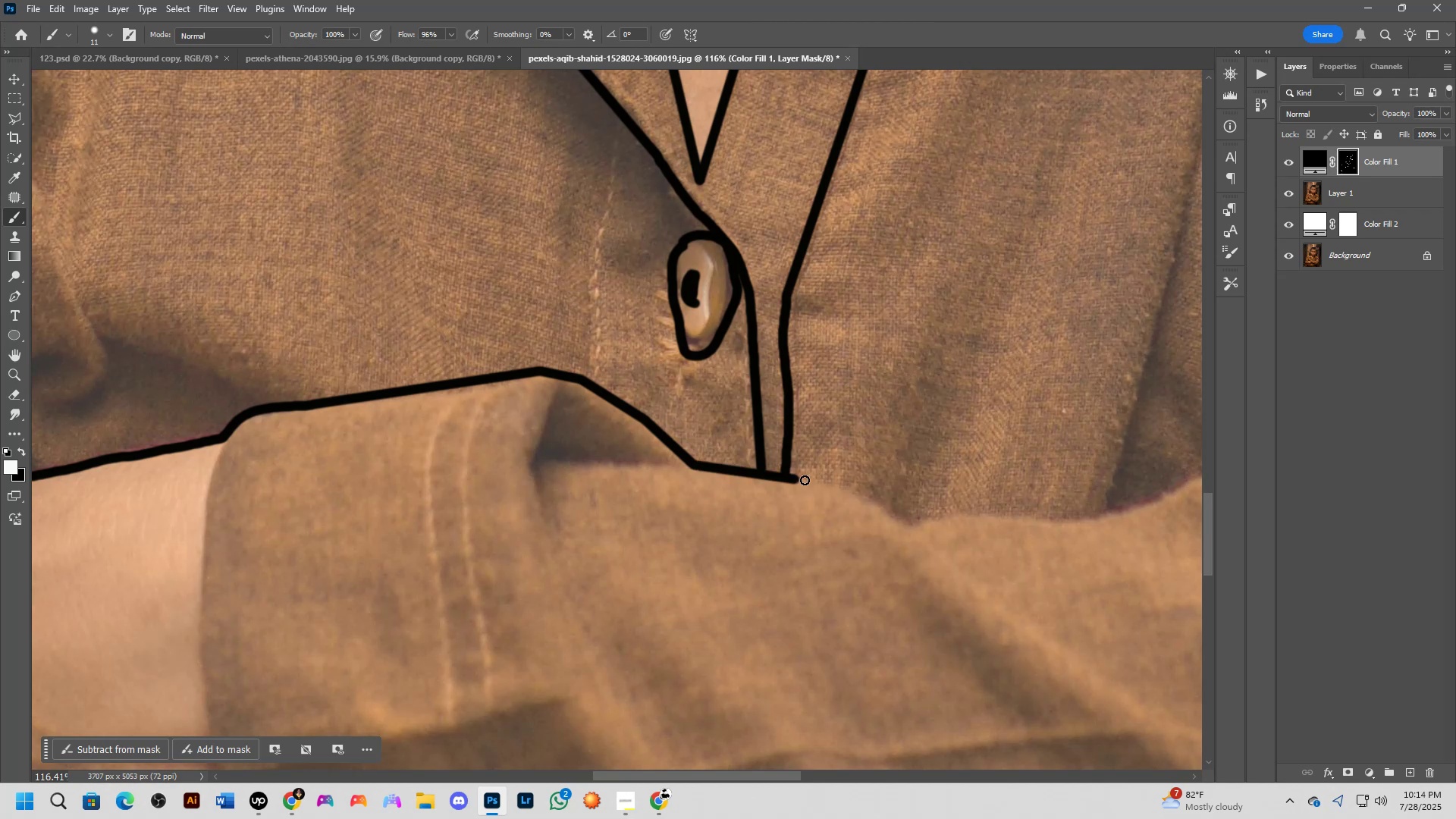 
hold_key(key=Space, duration=0.59)
 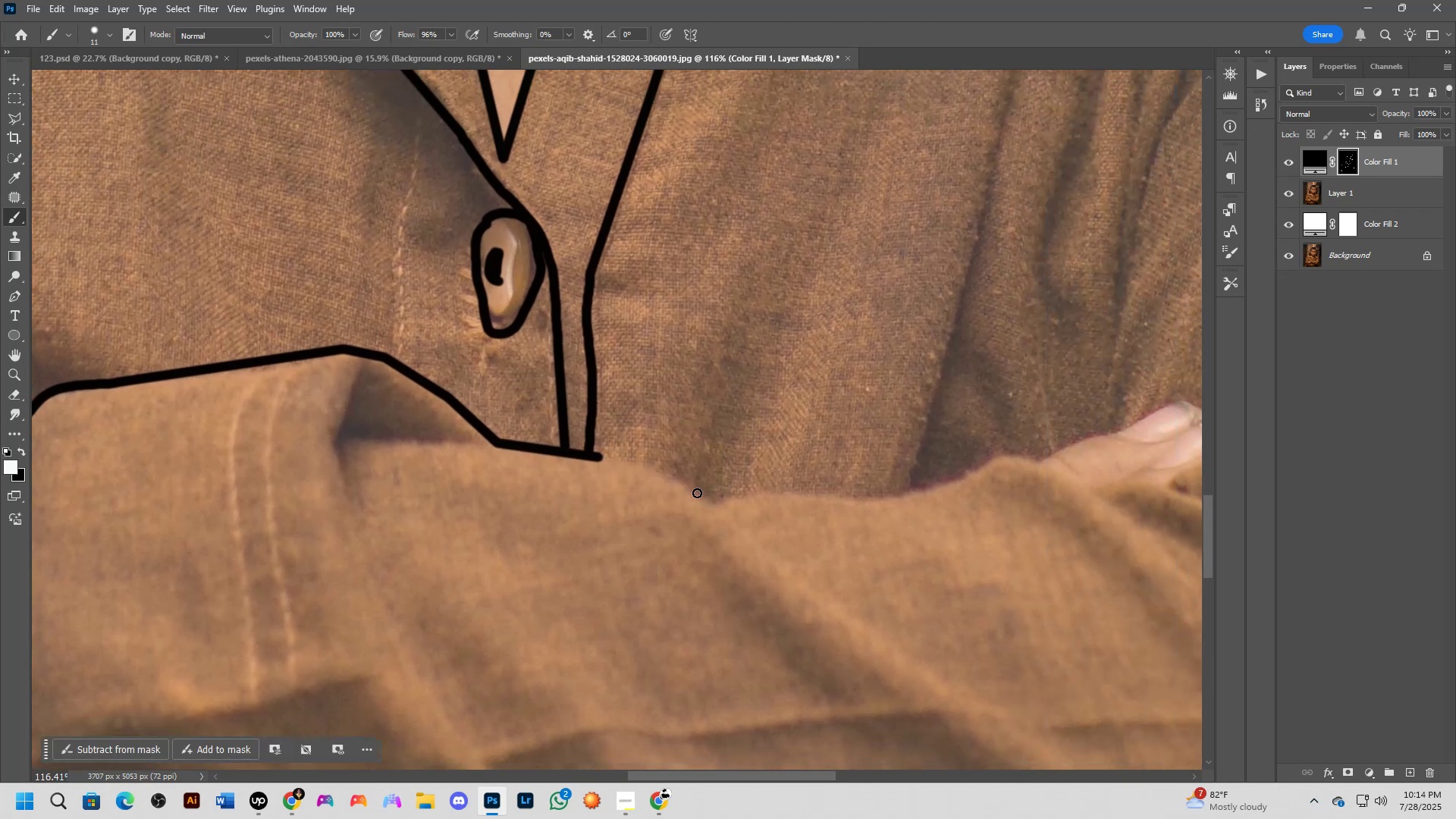 
left_click_drag(start_coordinate=[938, 484], to_coordinate=[742, 462])
 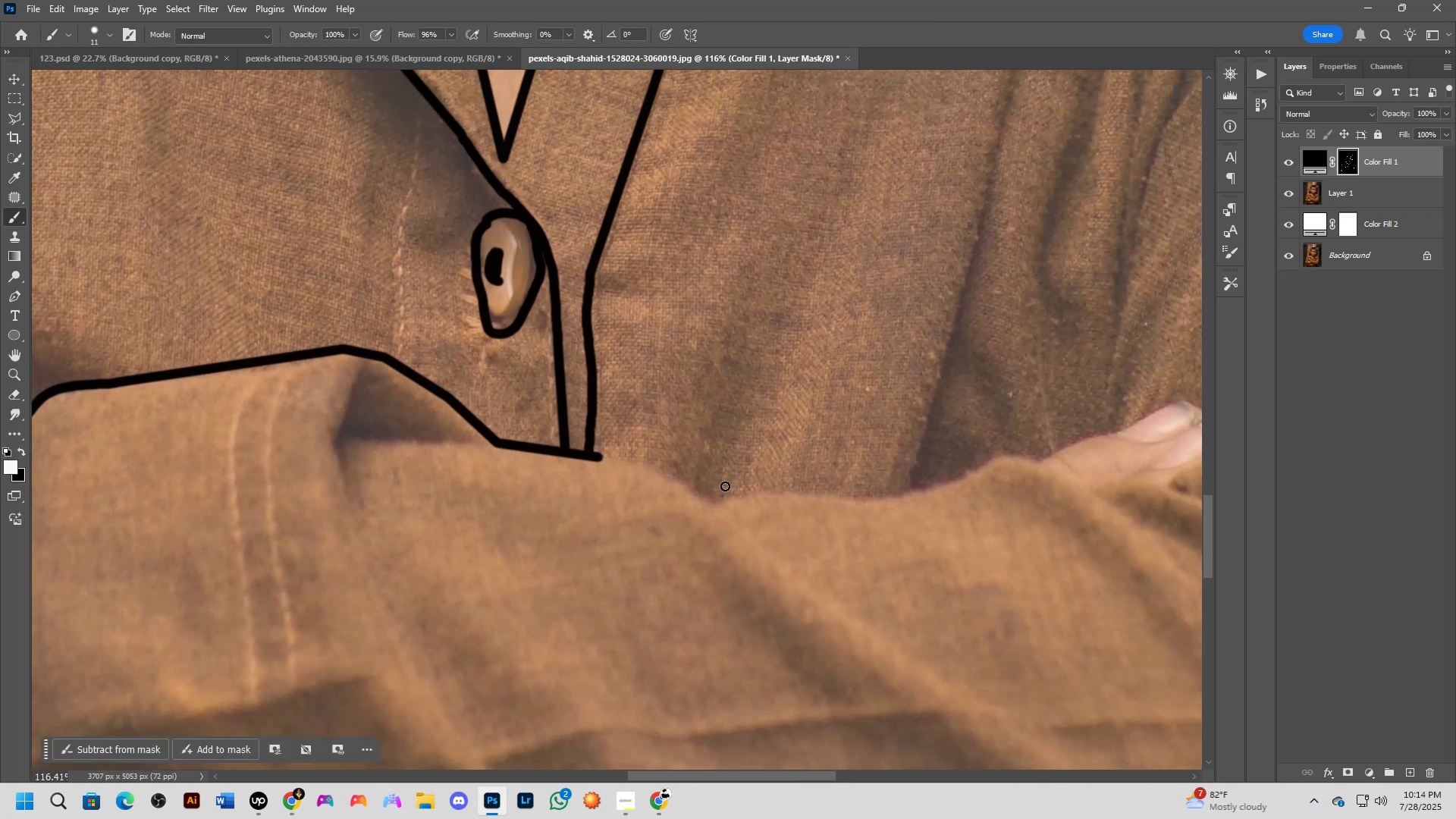 
hold_key(key=ShiftLeft, duration=0.75)
left_click([686, 486])
 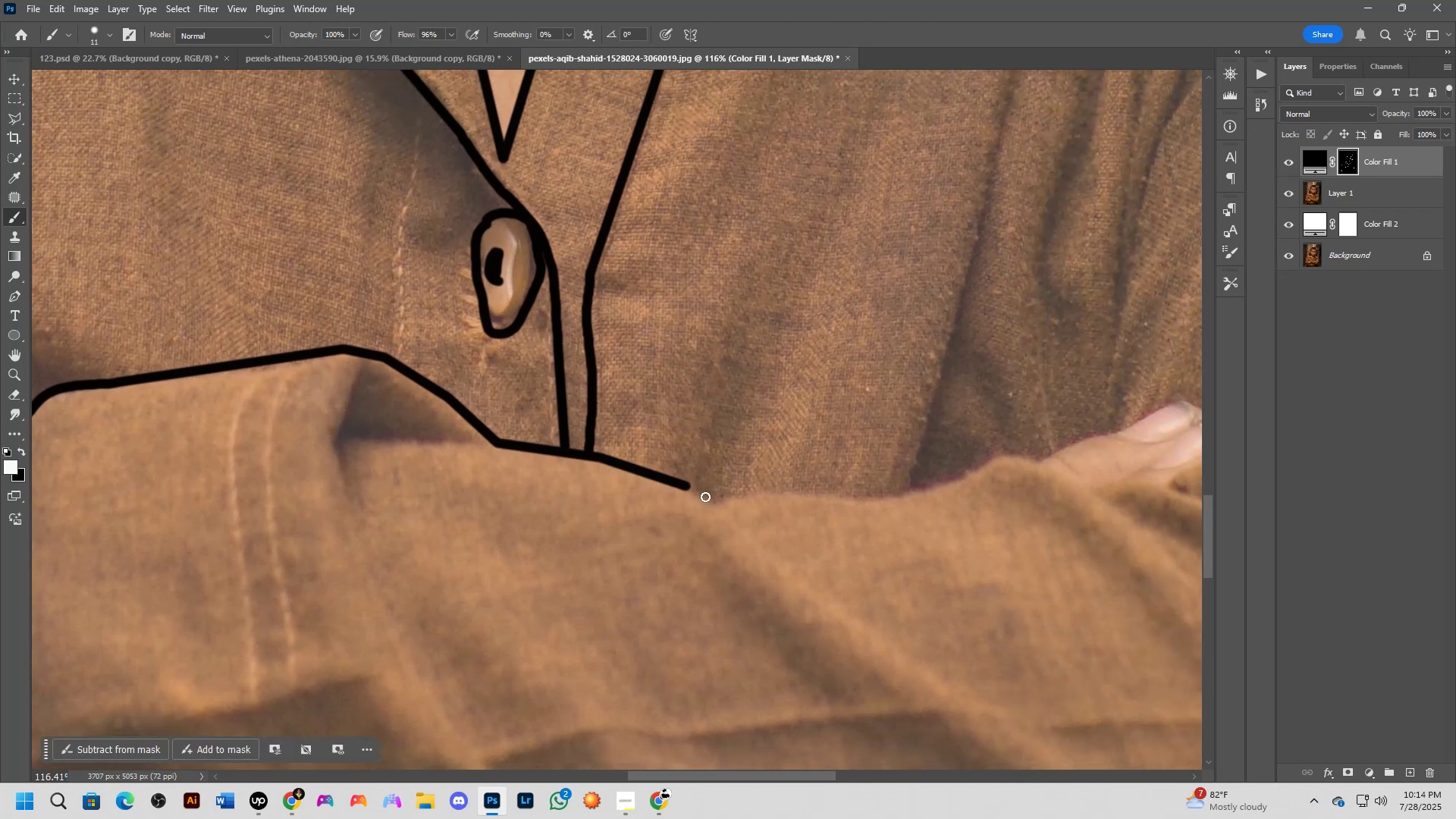 
hold_key(key=ShiftLeft, duration=0.49)
 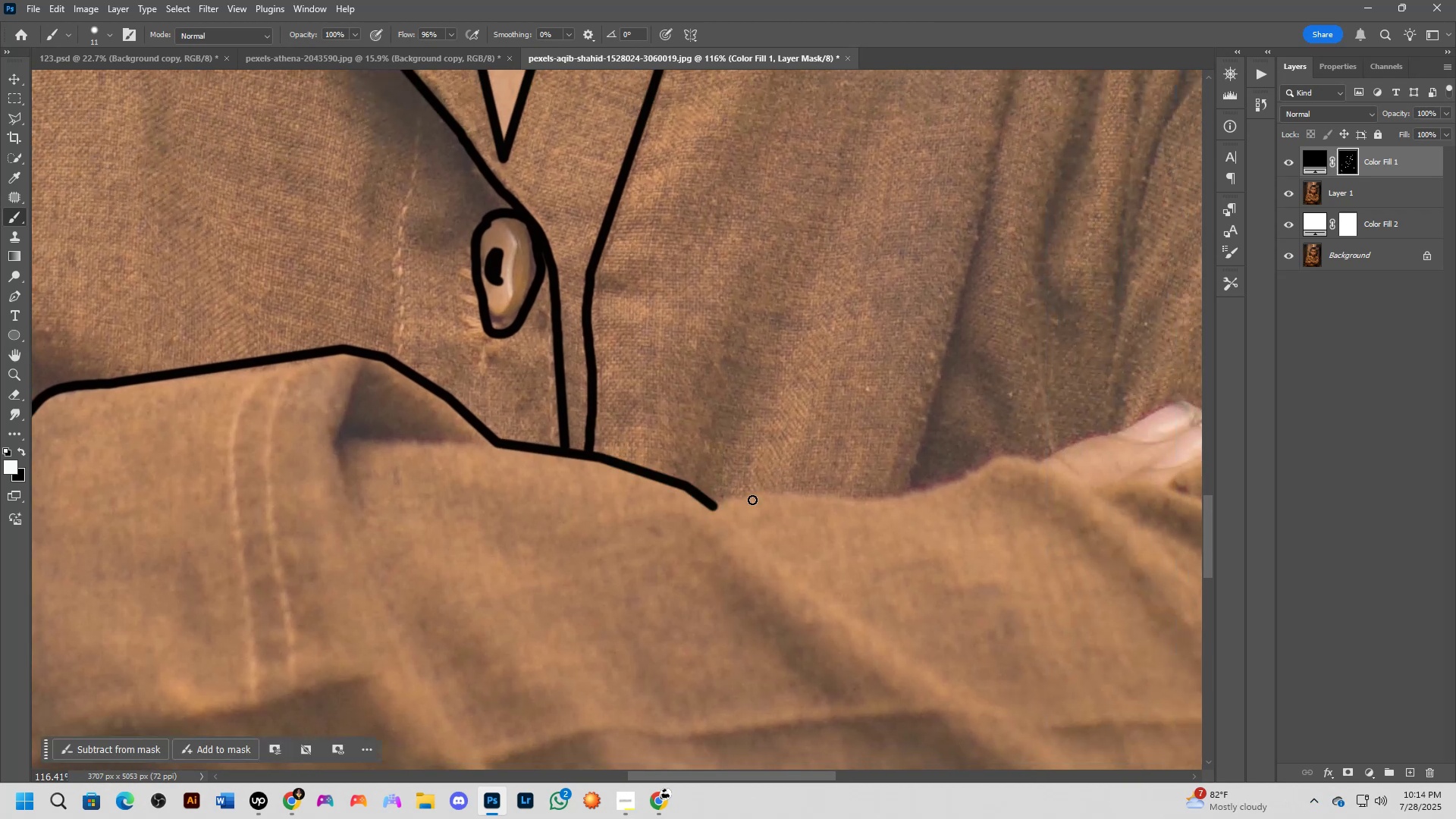 
hold_key(key=Space, duration=0.54)
 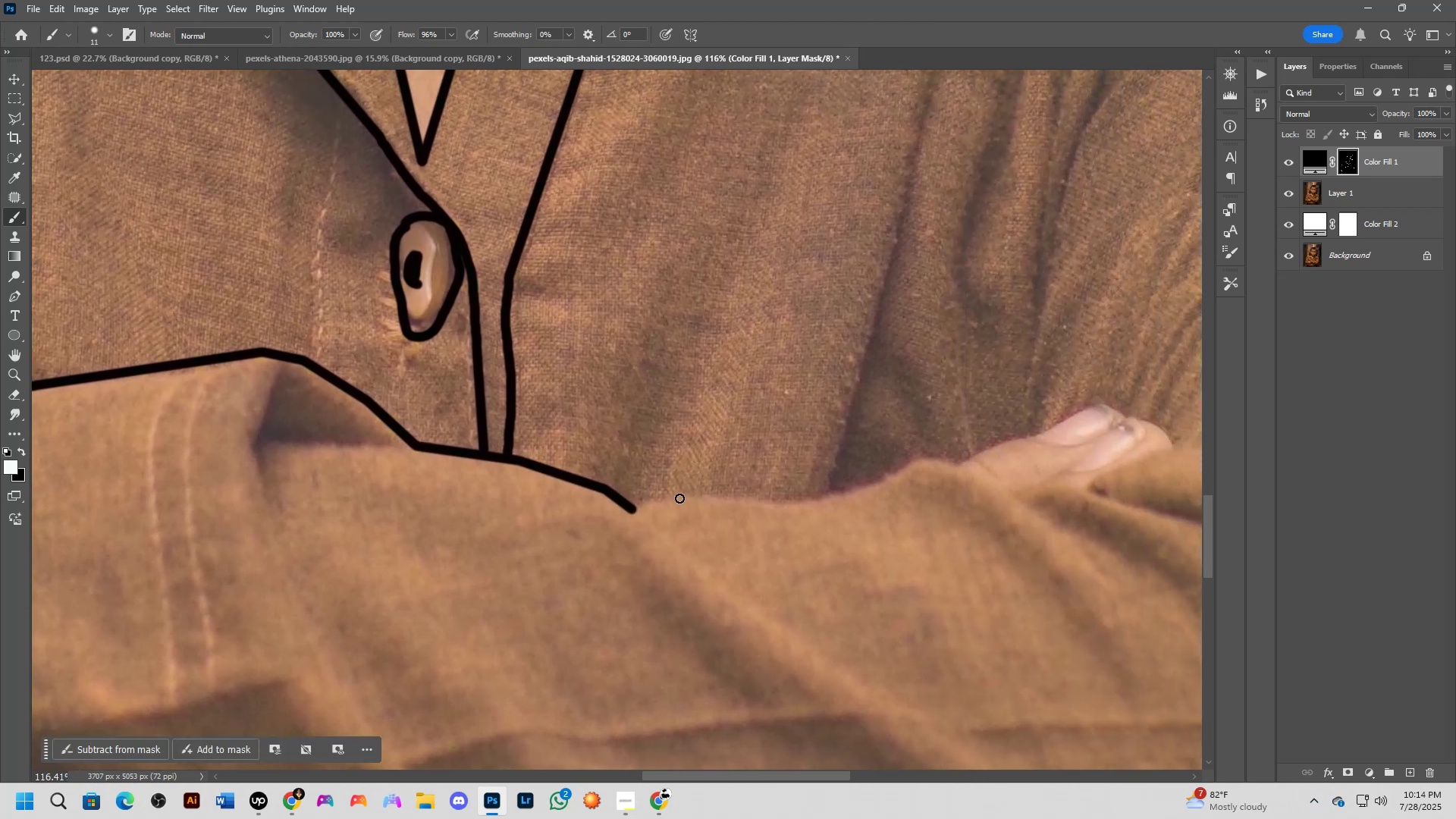 
left_click_drag(start_coordinate=[799, 472], to_coordinate=[717, 475])
 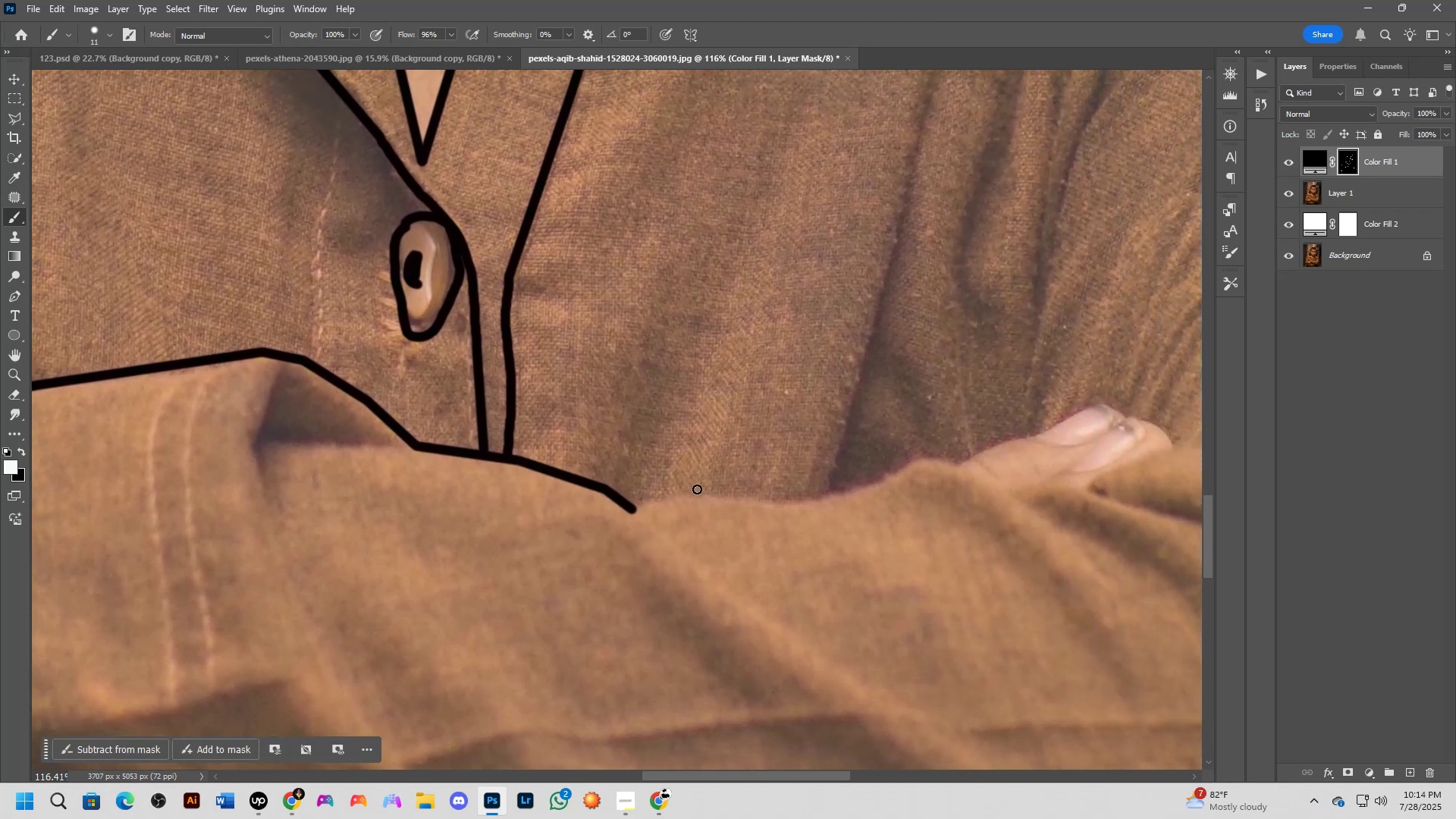 
hold_key(key=ShiftLeft, duration=0.49)
left_click([679, 498])
 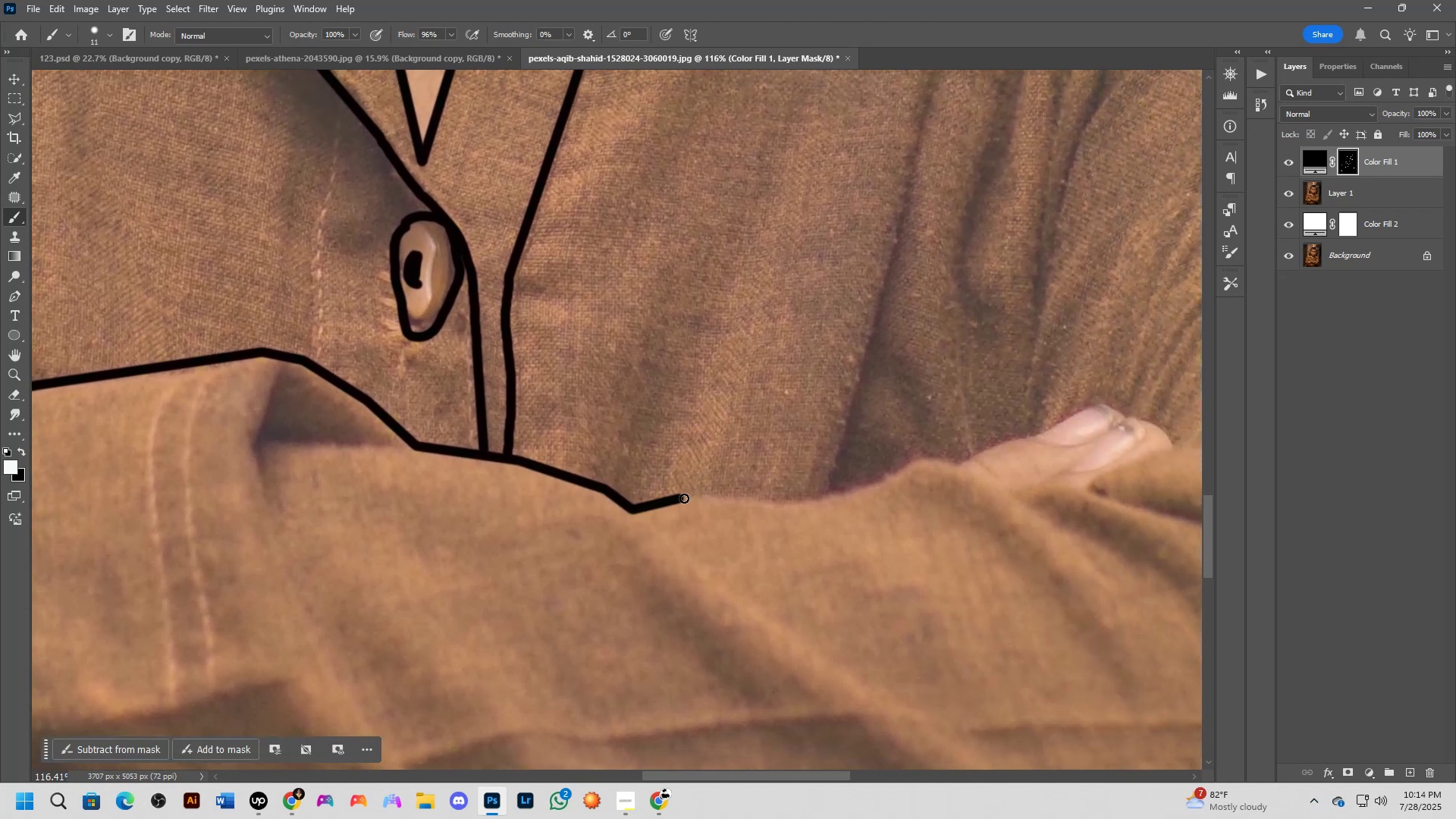 
hold_key(key=Space, duration=0.5)
 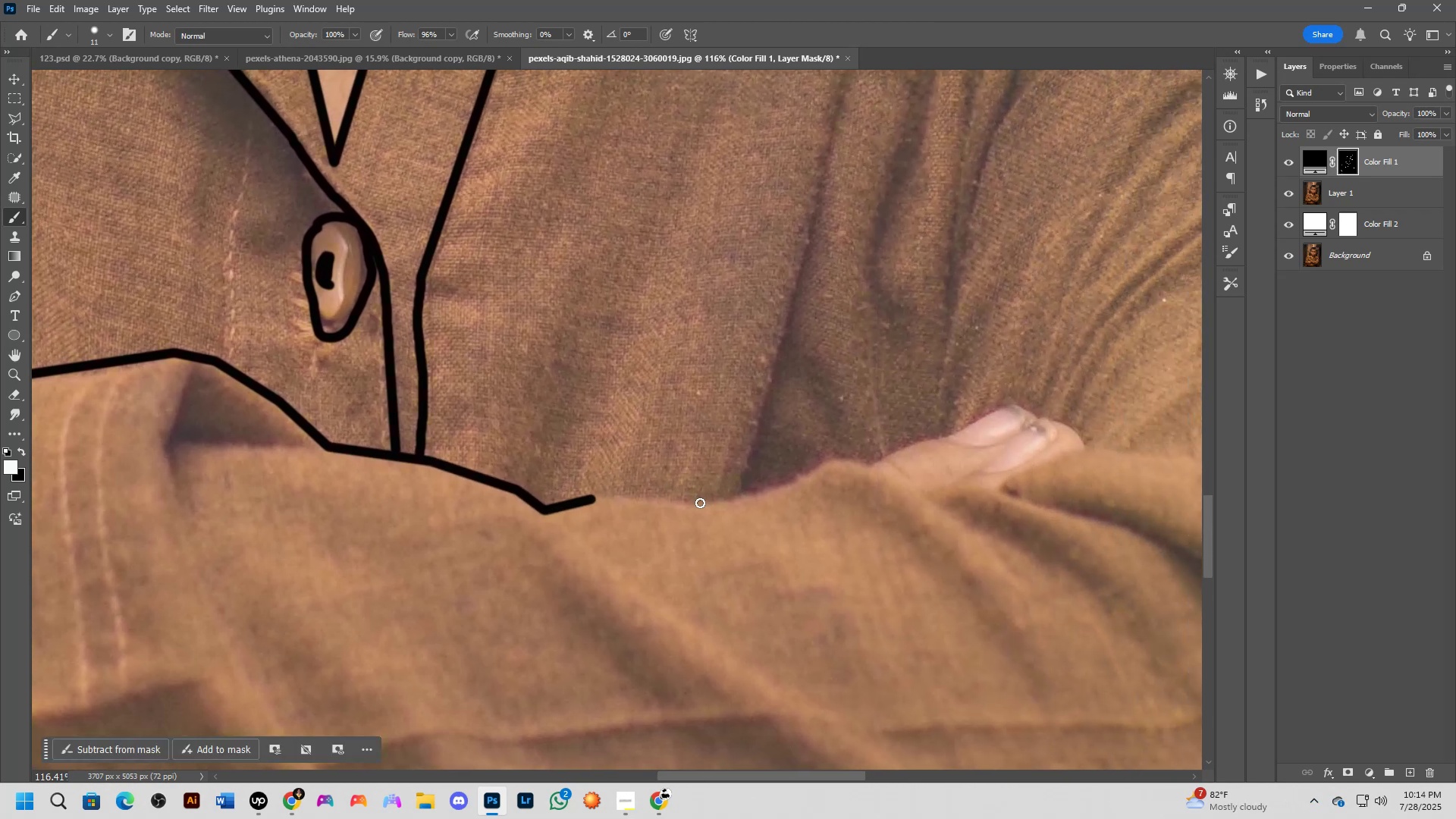 
left_click_drag(start_coordinate=[817, 483], to_coordinate=[730, 484])
 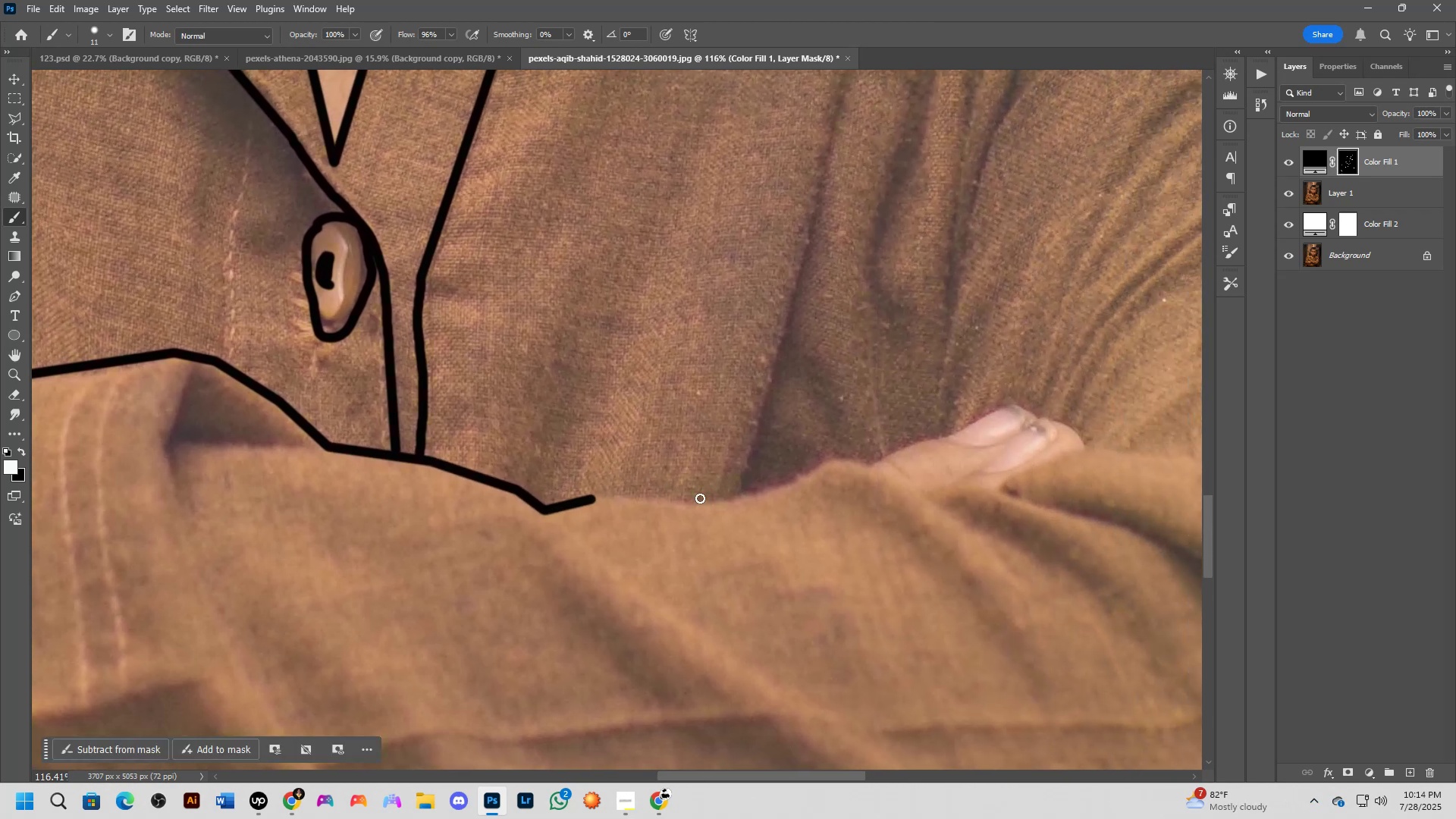 
hold_key(key=ShiftLeft, duration=0.55)
left_click([700, 504])
 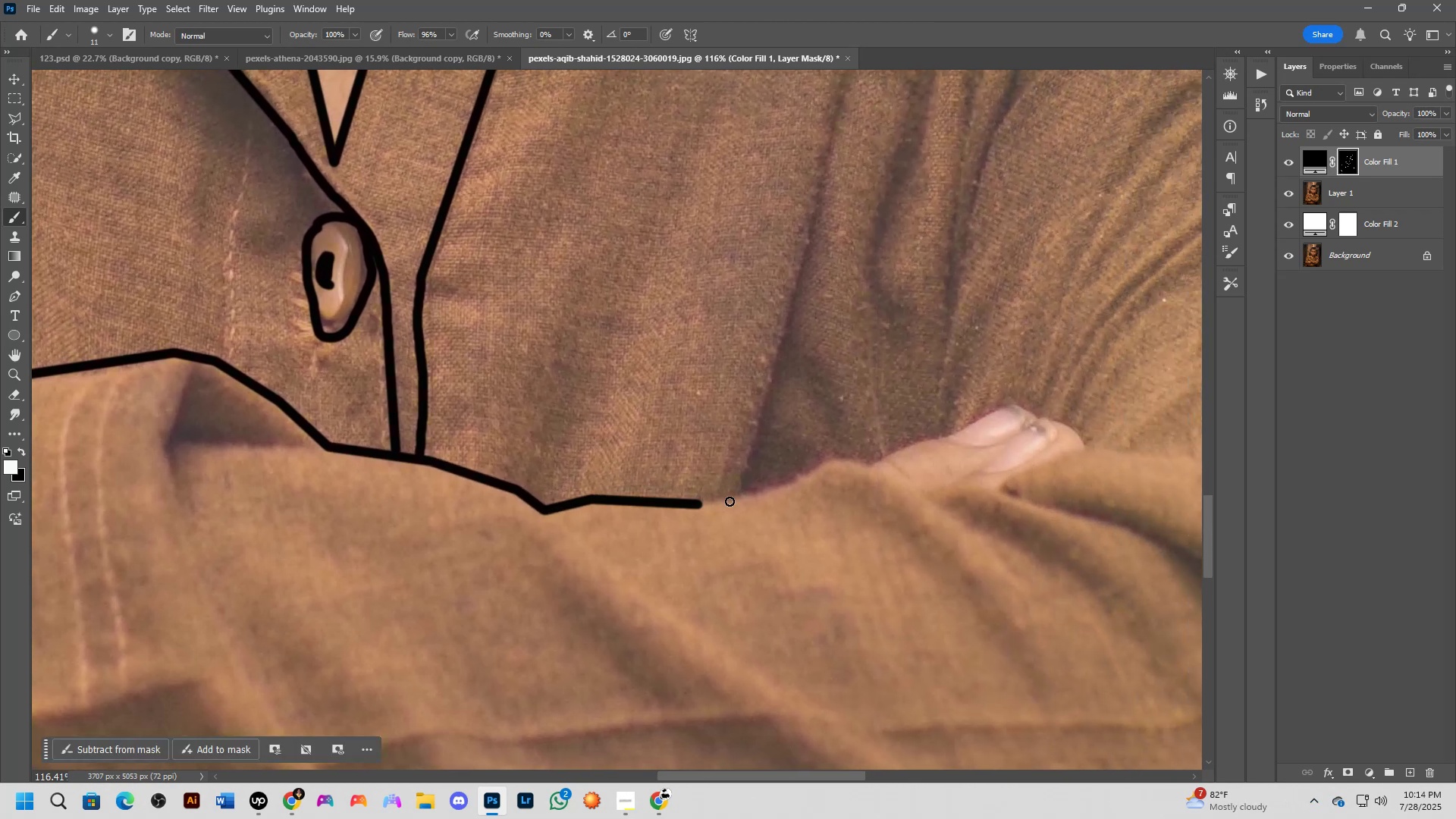 
hold_key(key=Space, duration=0.64)
 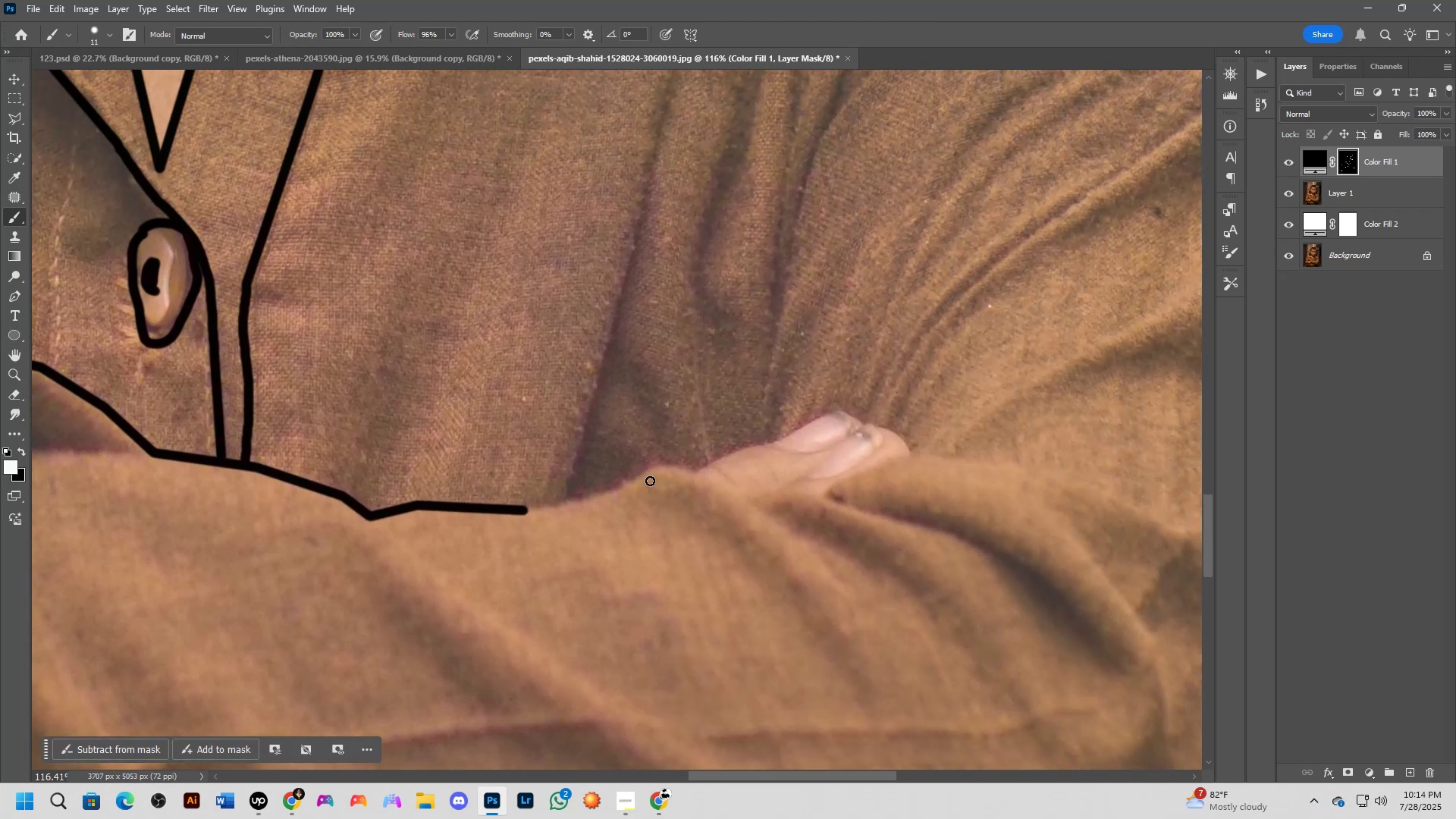 
left_click_drag(start_coordinate=[840, 484], to_coordinate=[666, 490])
 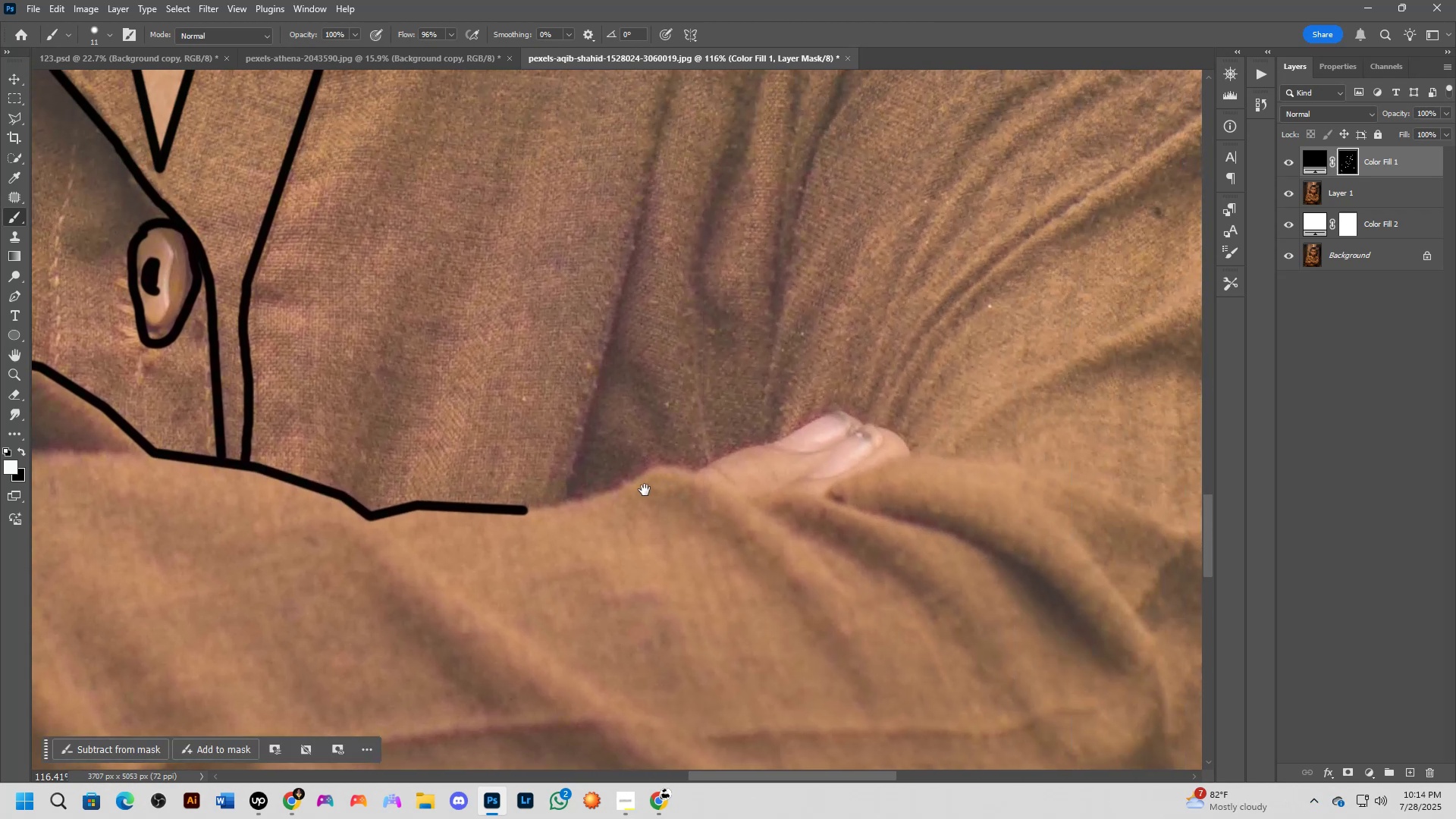 
hold_key(key=ShiftLeft, duration=0.78)
 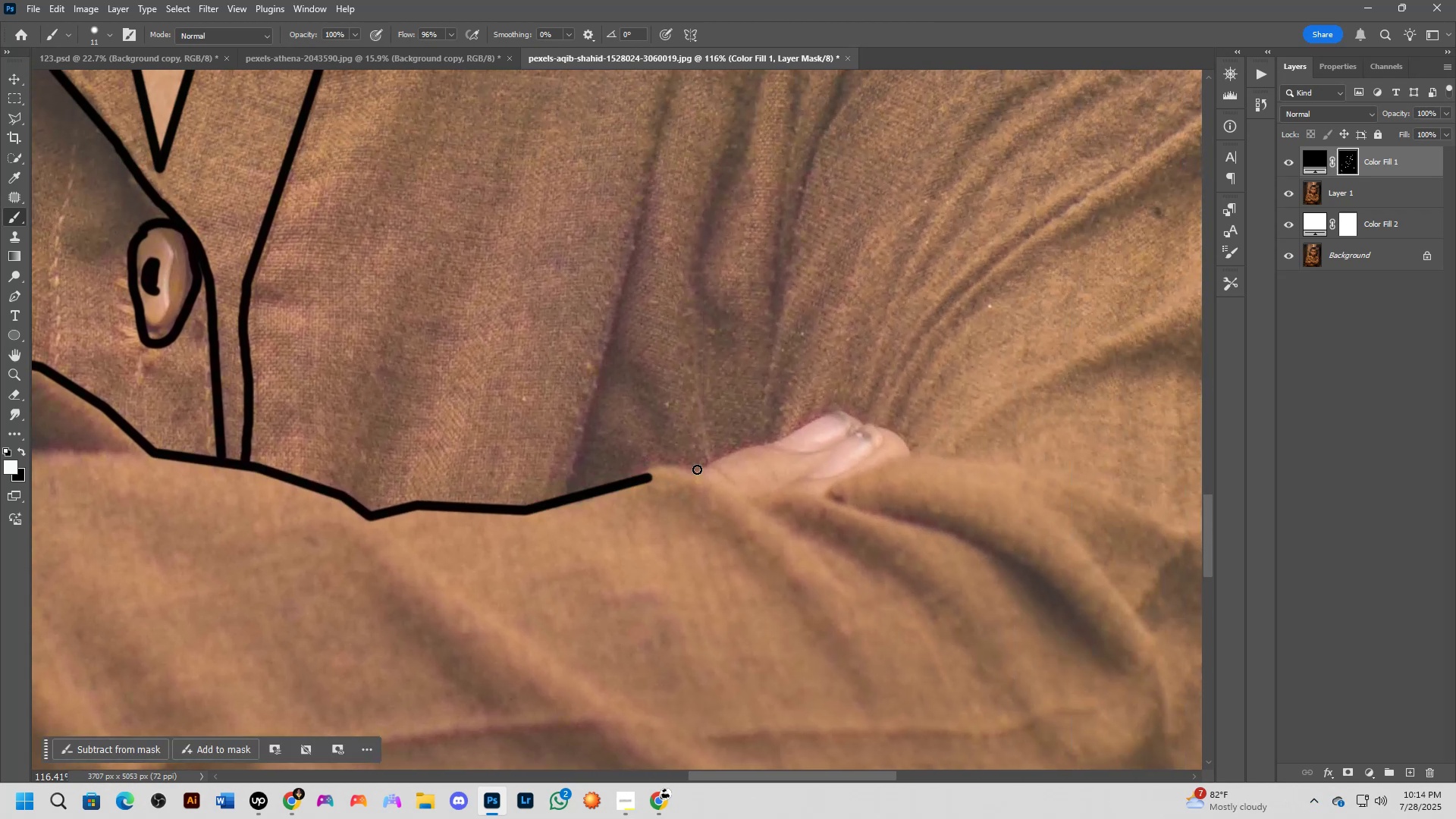 
hold_key(key=Space, duration=0.48)
 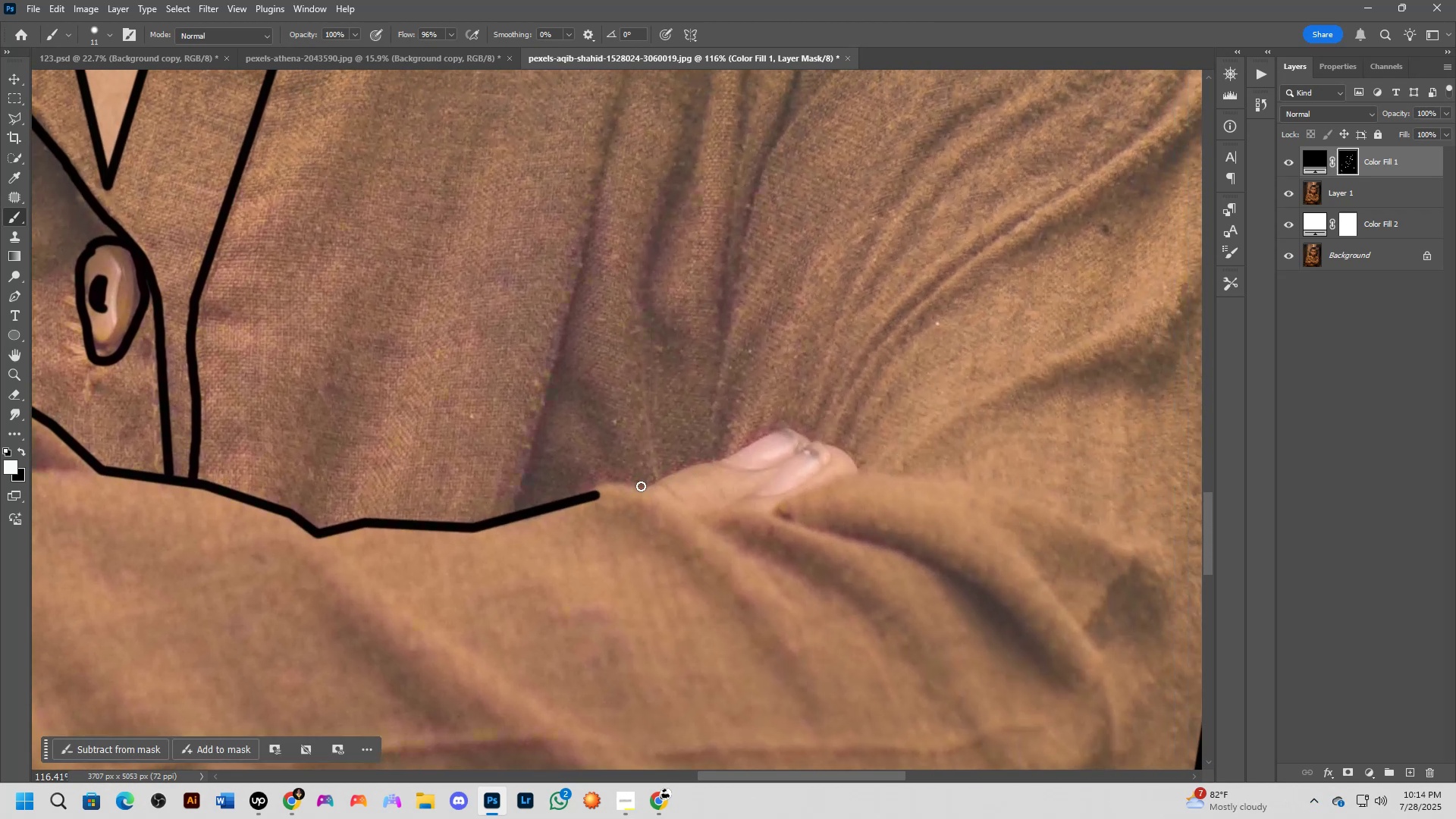 
left_click_drag(start_coordinate=[749, 453], to_coordinate=[697, 470])
 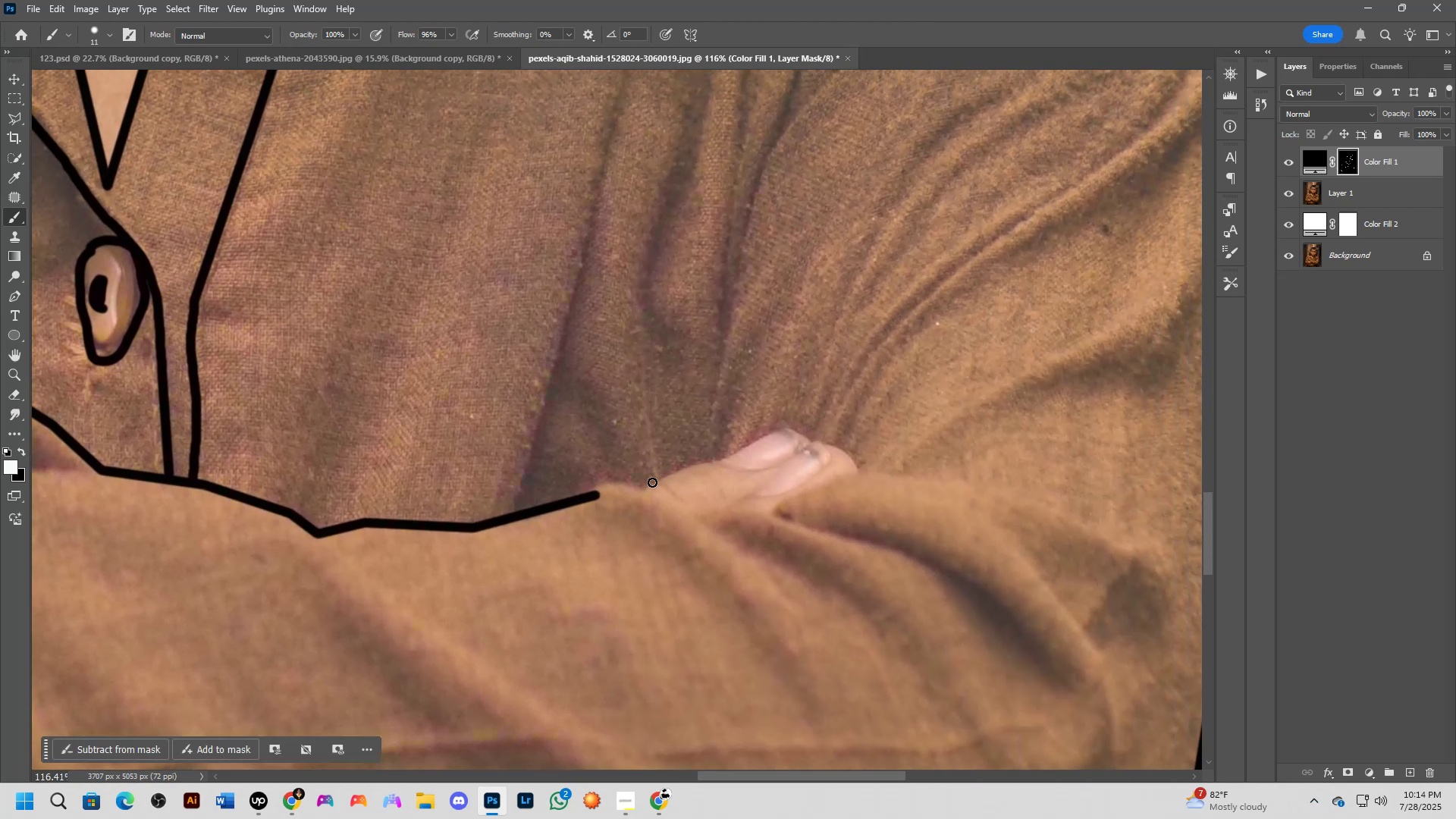 
hold_key(key=ShiftLeft, duration=0.39)
left_click([640, 488])
 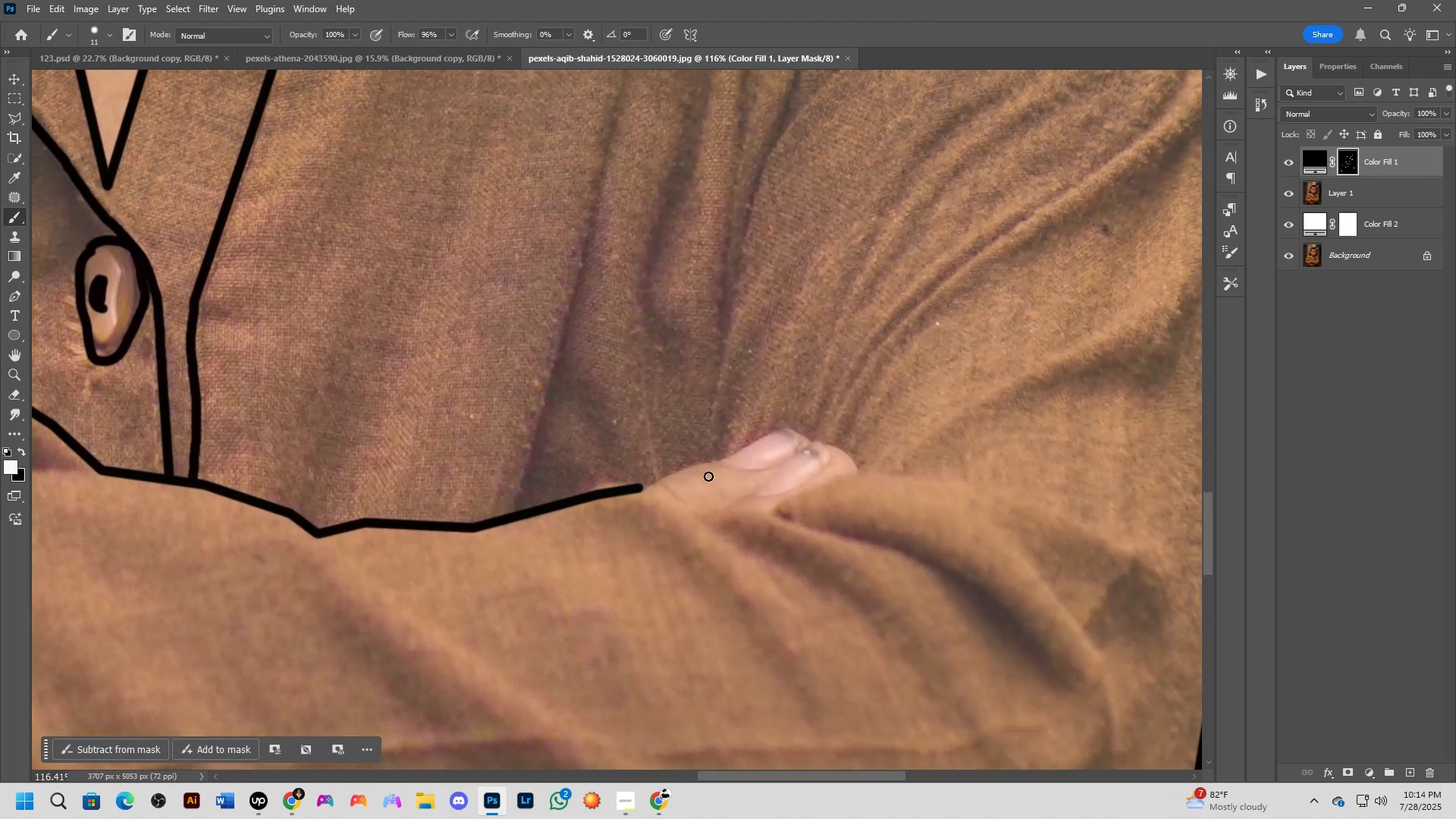 
hold_key(key=Space, duration=0.51)
 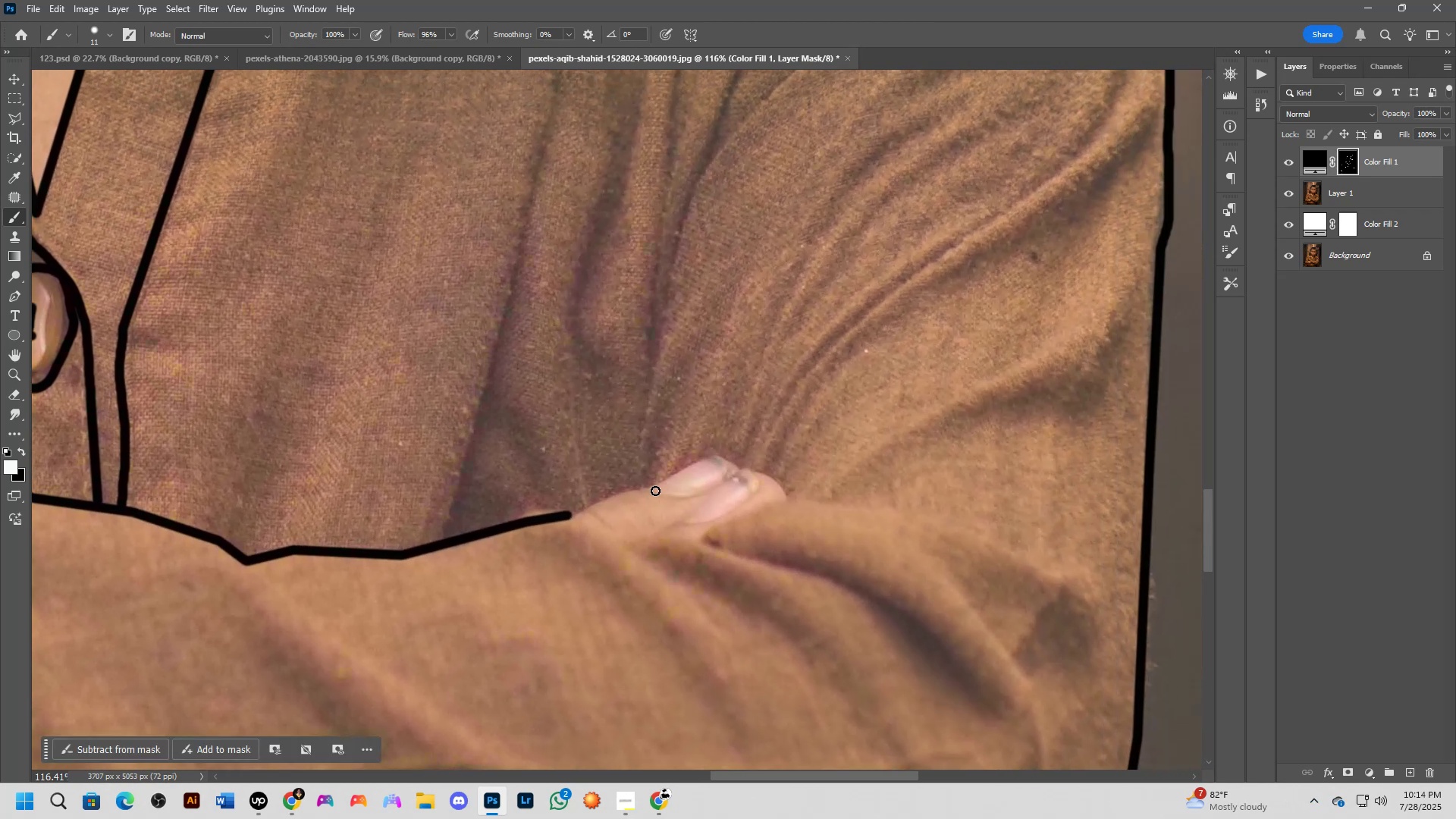 
left_click_drag(start_coordinate=[758, 463], to_coordinate=[686, 491])
 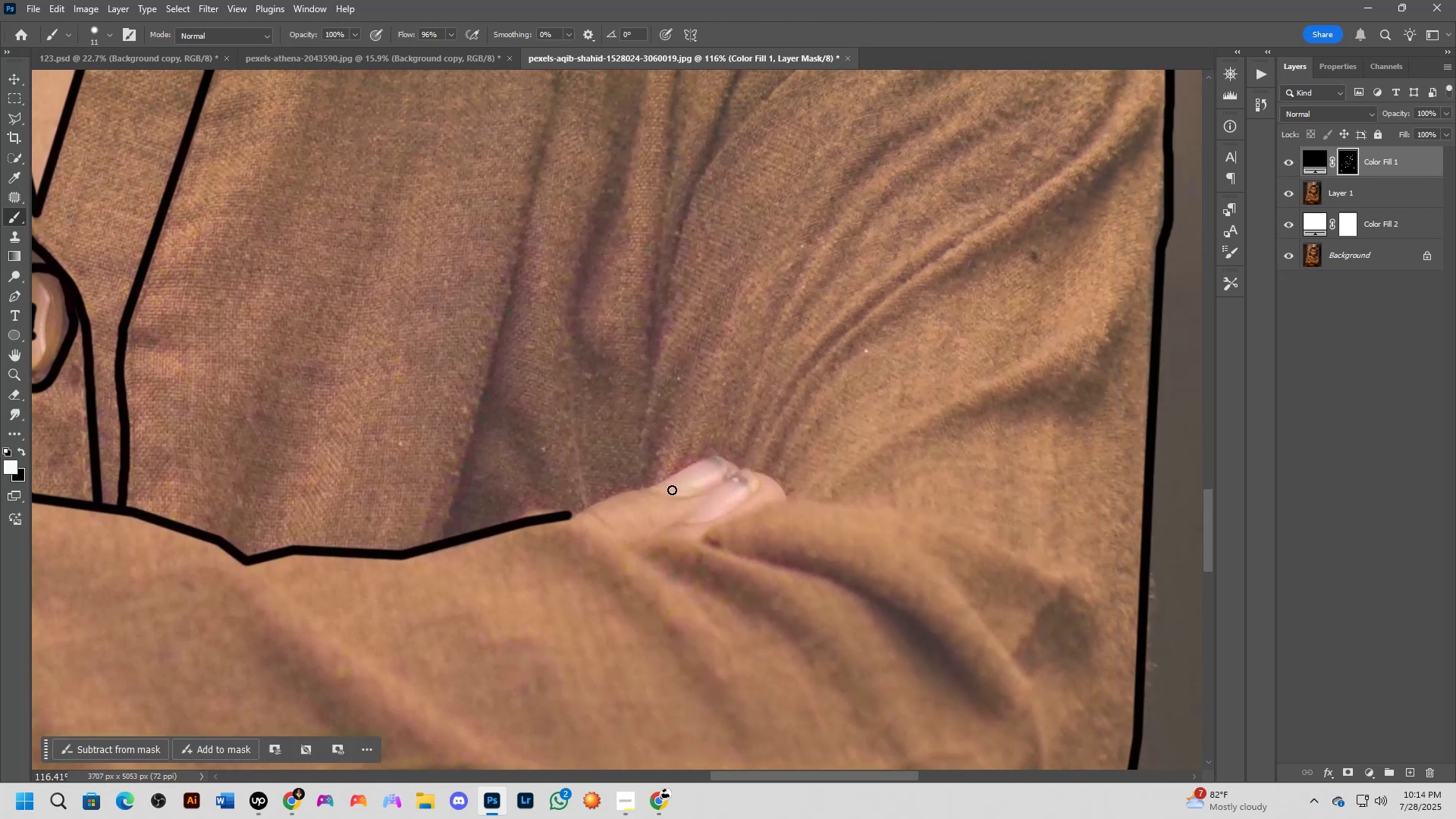 
hold_key(key=ShiftLeft, duration=1.53)
left_click([652, 482])
 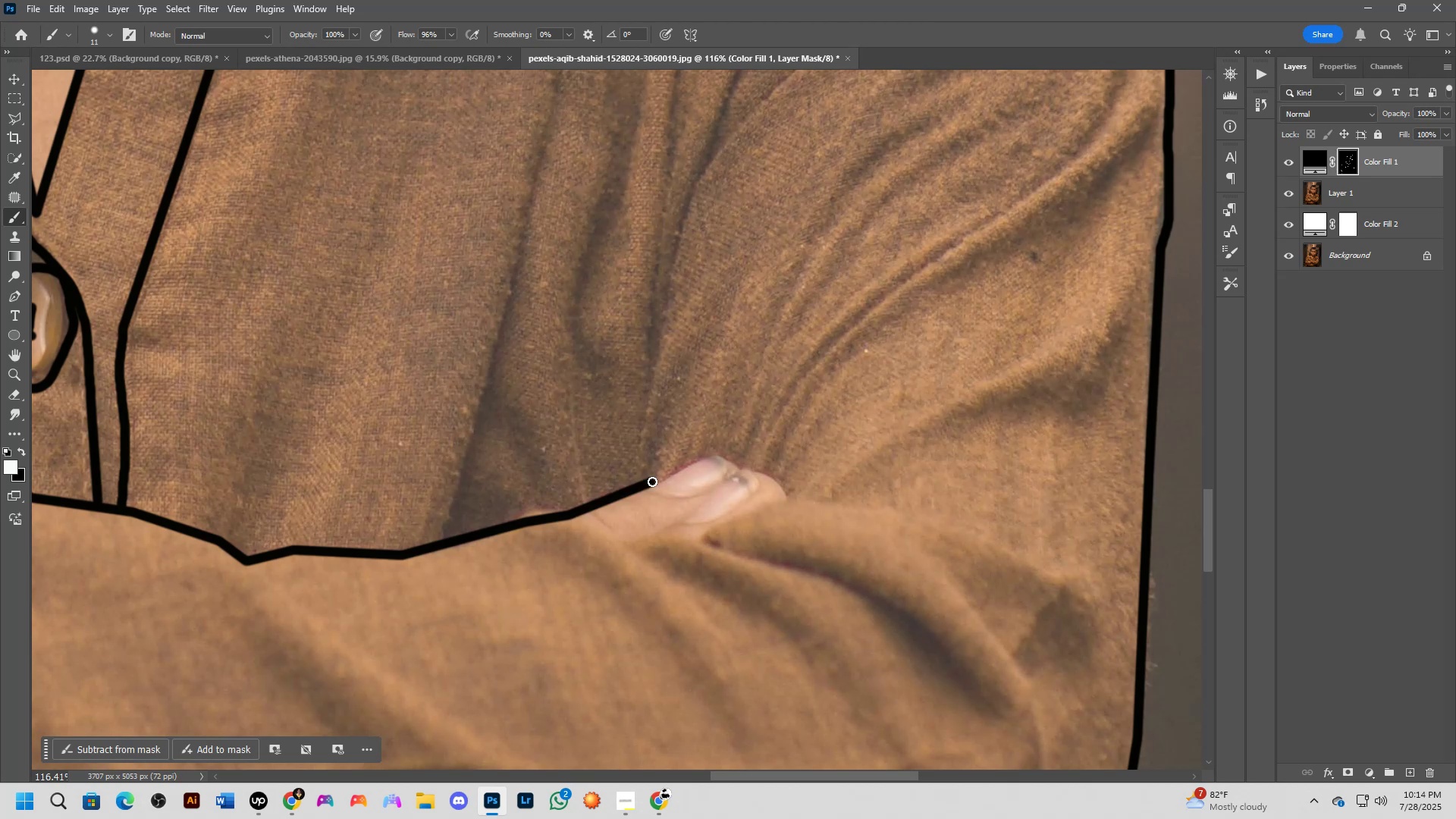 
hold_key(key=ShiftLeft, duration=1.51)
 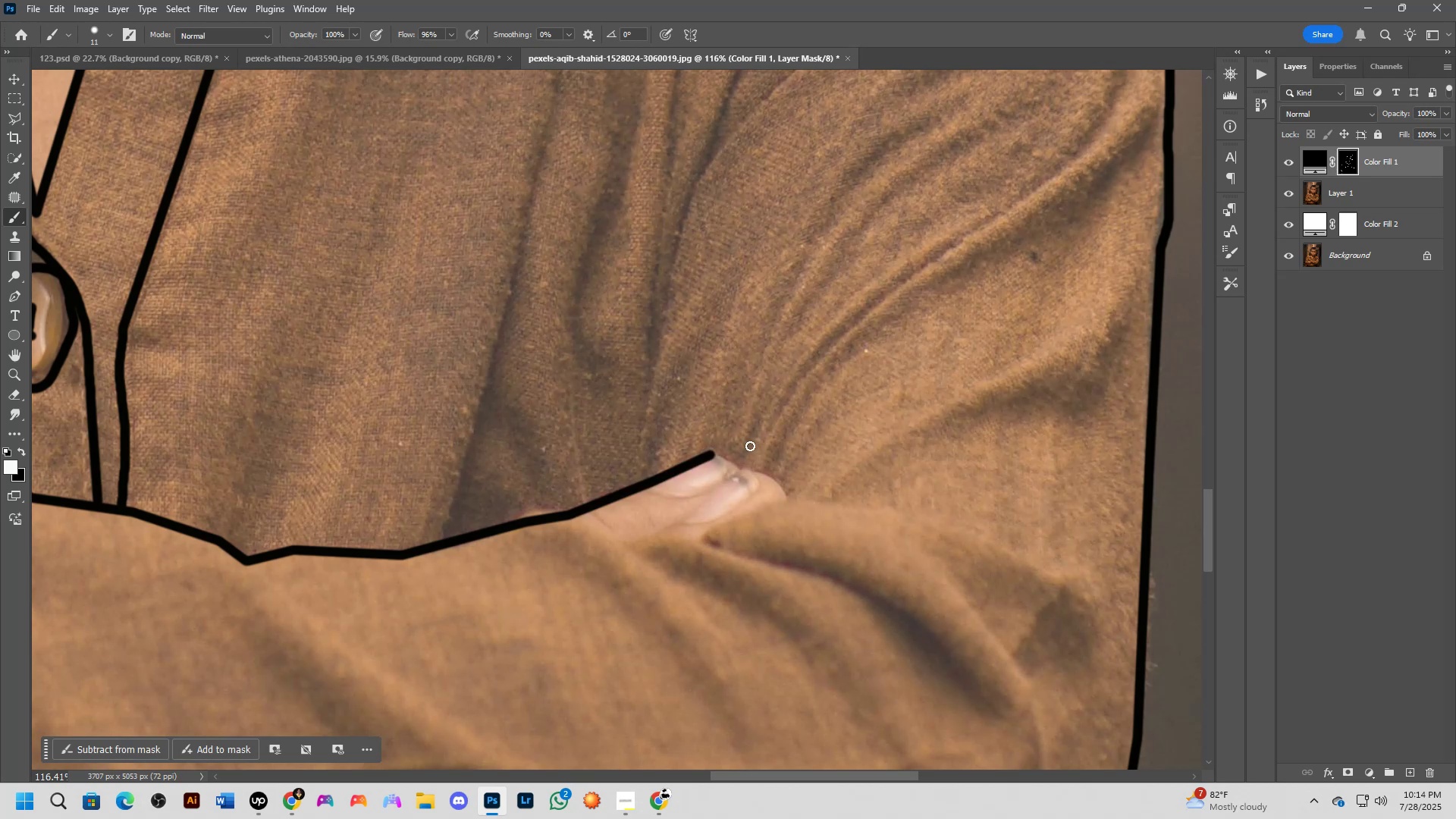 
hold_key(key=ShiftLeft, duration=0.41)
left_click([711, 454])
 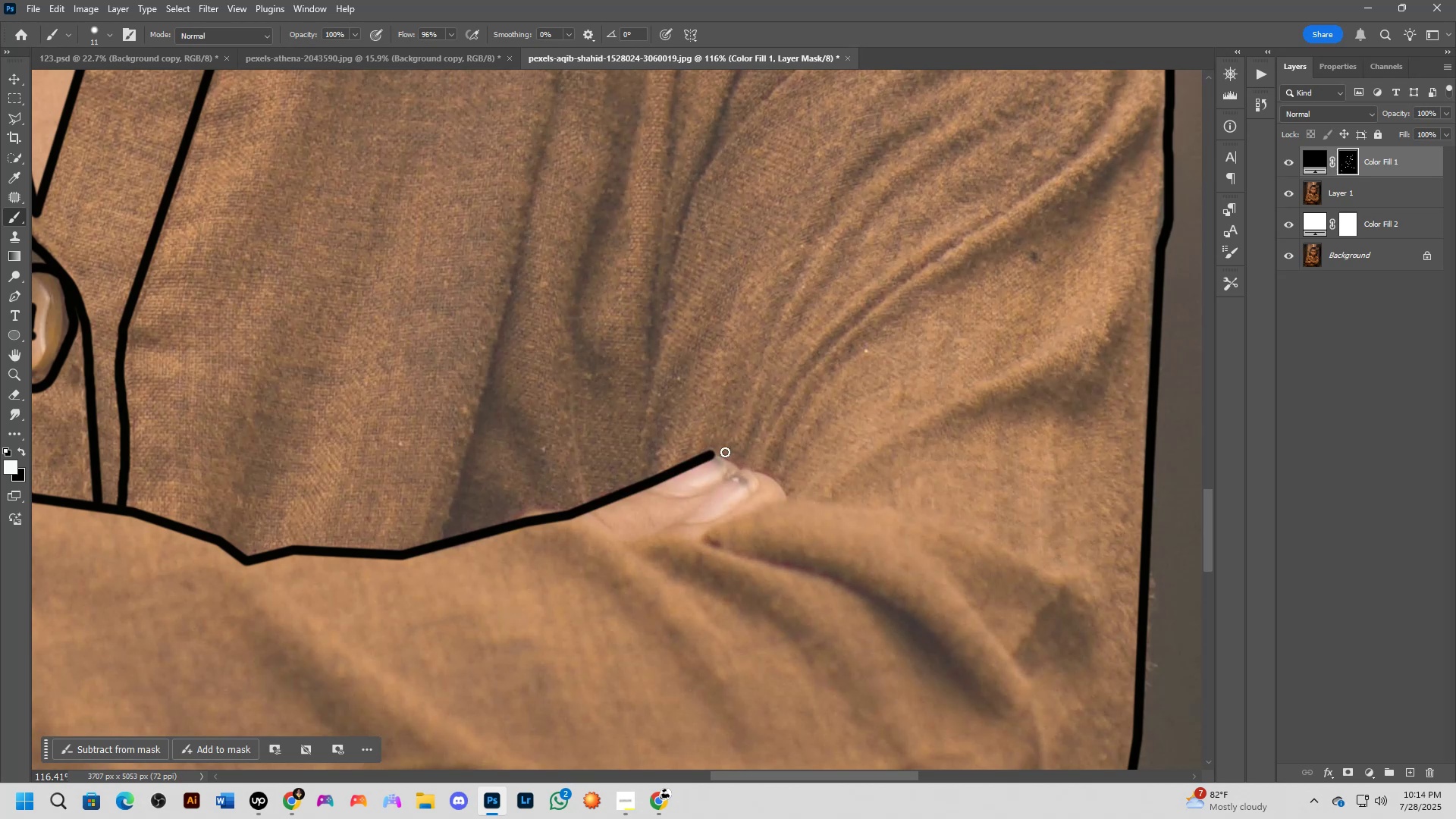 
hold_key(key=Space, duration=0.39)
 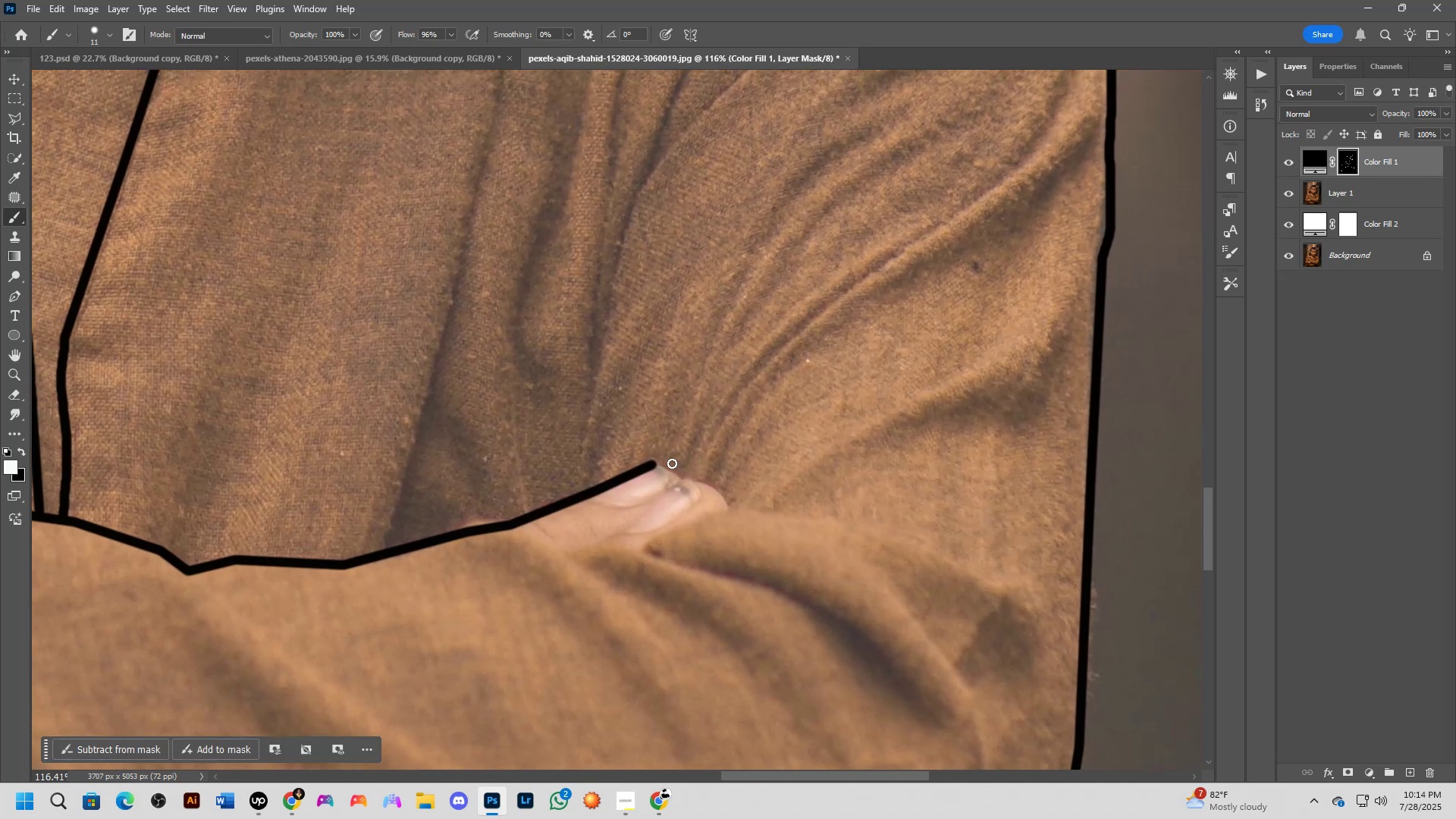 
left_click_drag(start_coordinate=[775, 450], to_coordinate=[717, 460])
 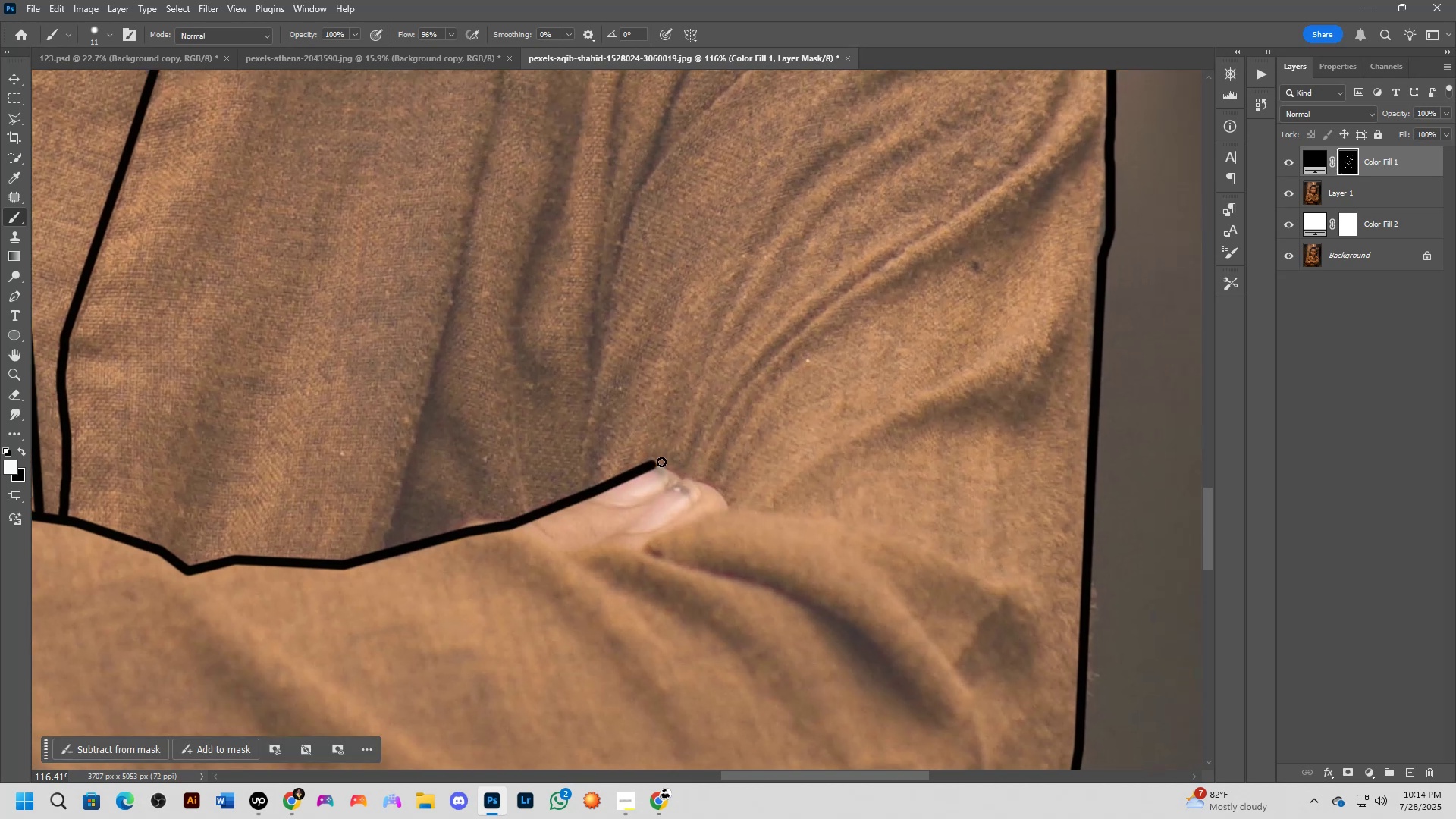 
left_click_drag(start_coordinate=[654, 463], to_coordinate=[680, 478])
 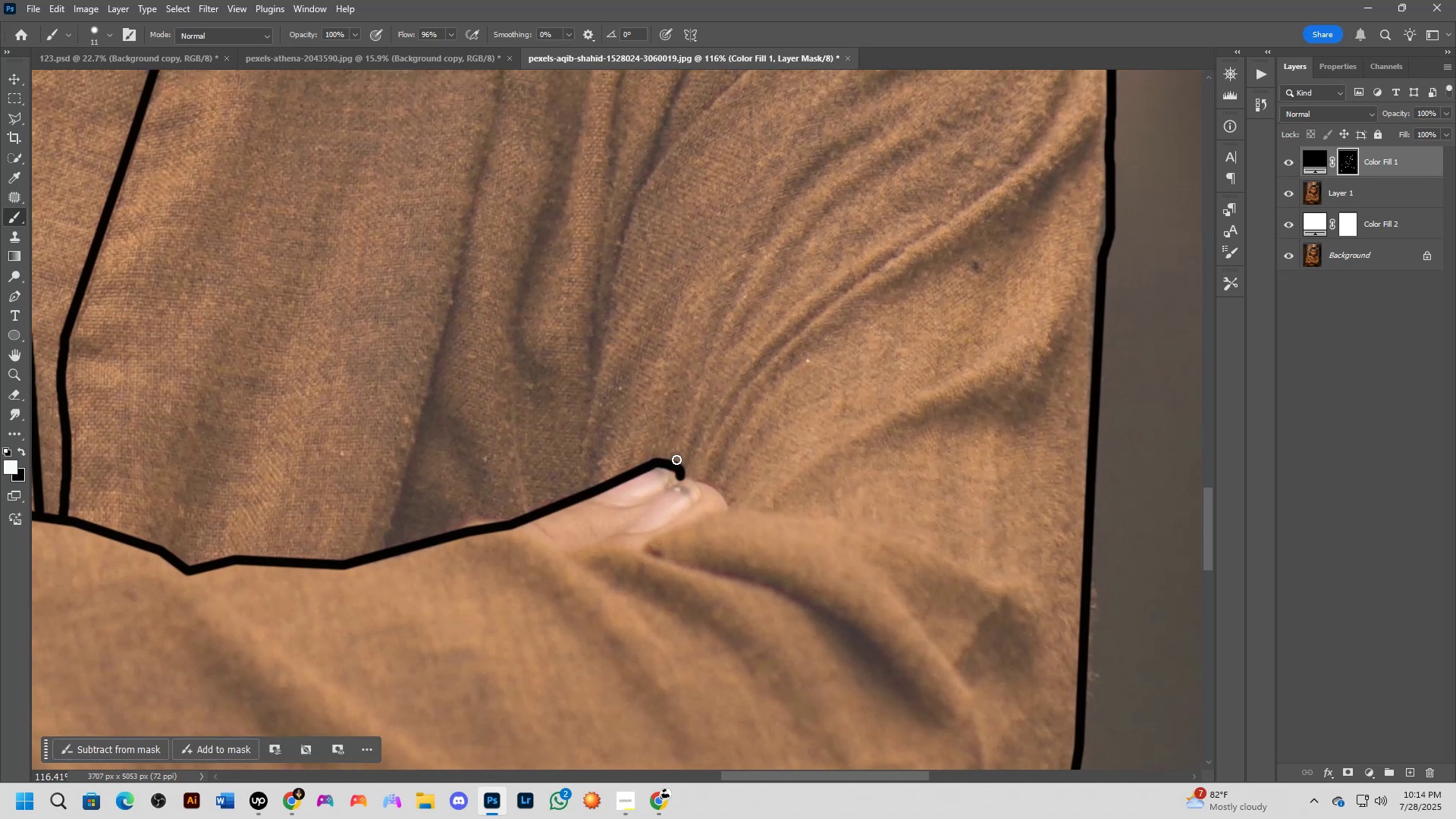 
key(Control+Z)
 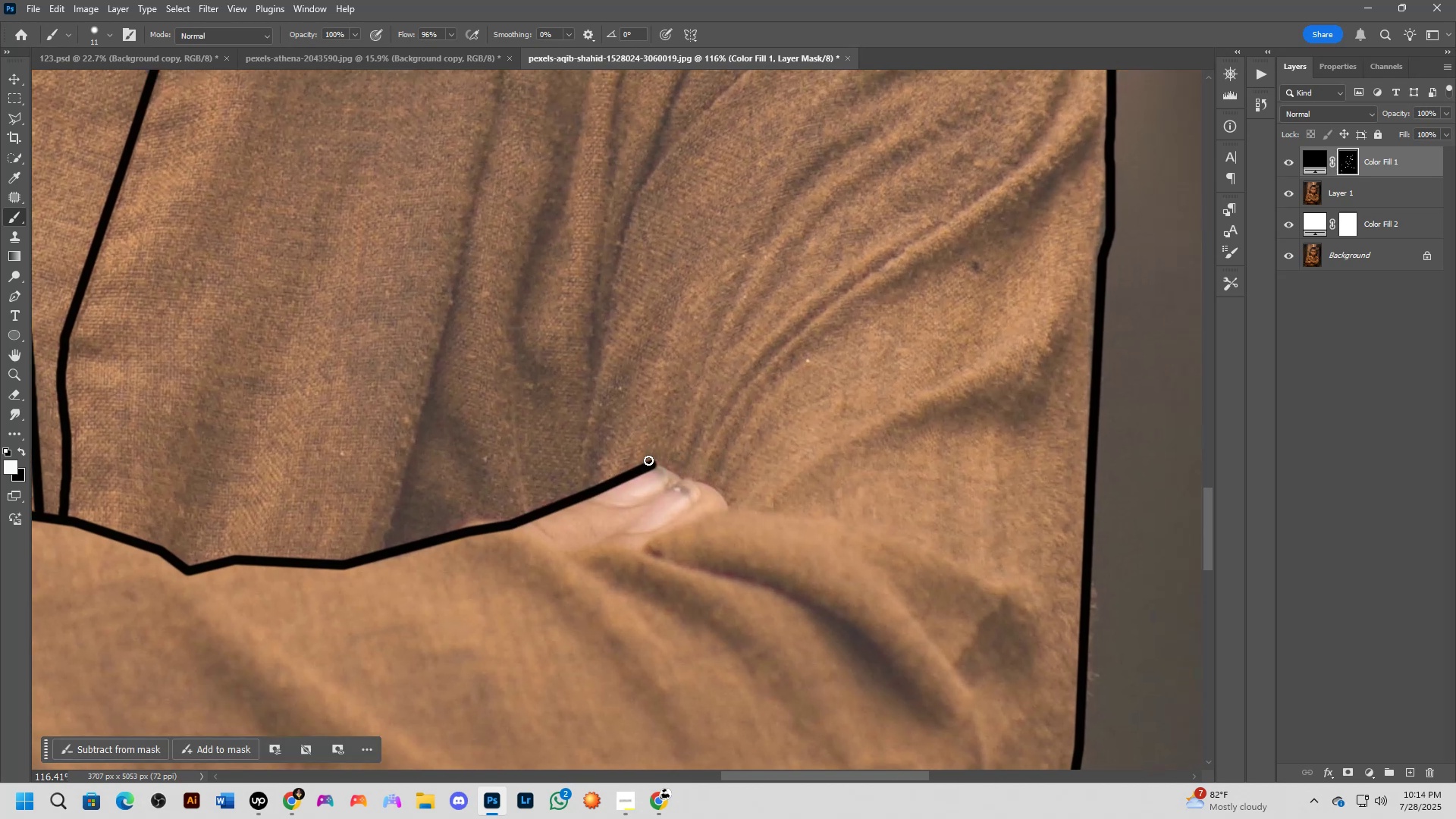 
left_click_drag(start_coordinate=[648, 463], to_coordinate=[733, 504])
 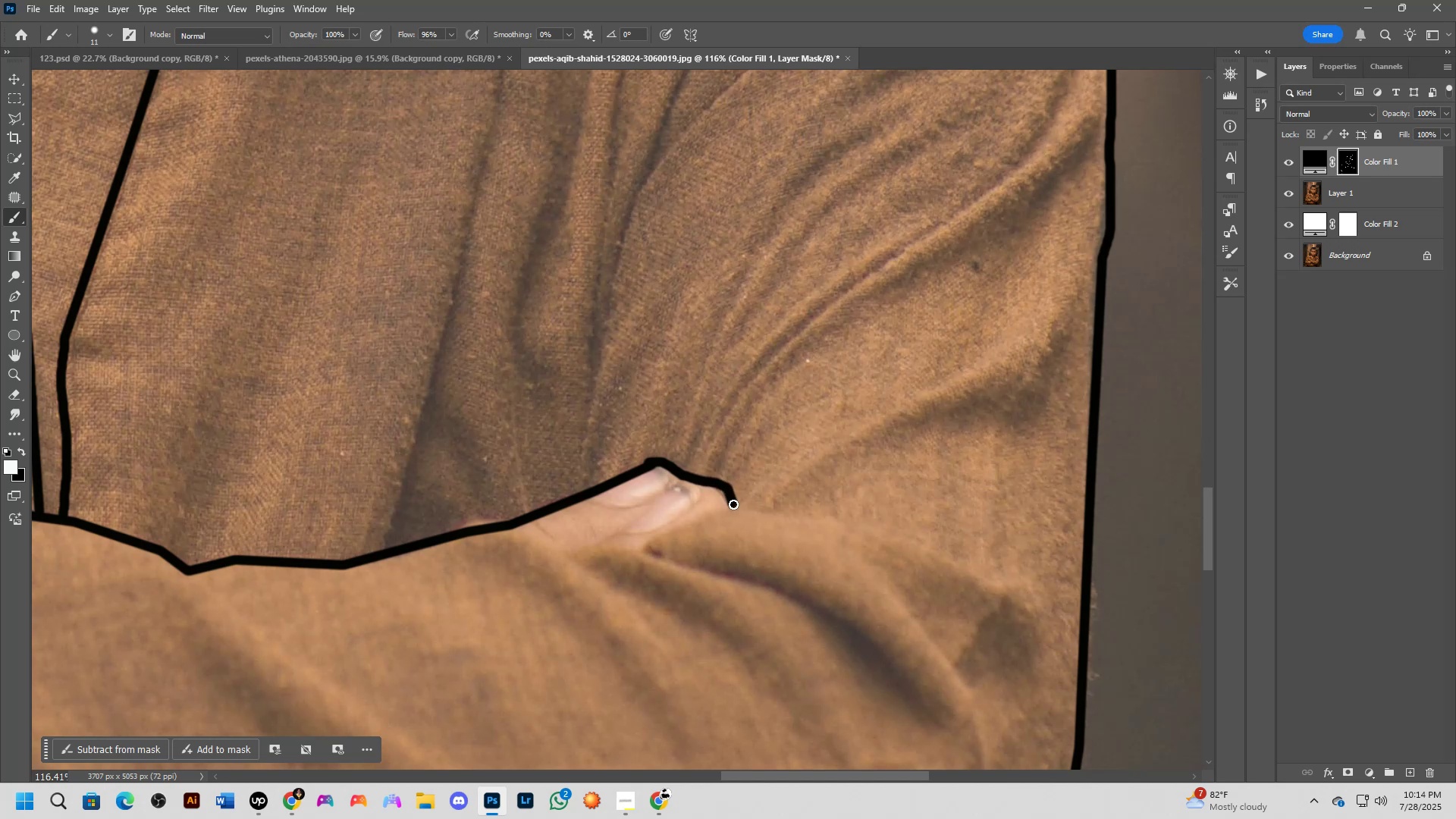 
key(Control+Z)
 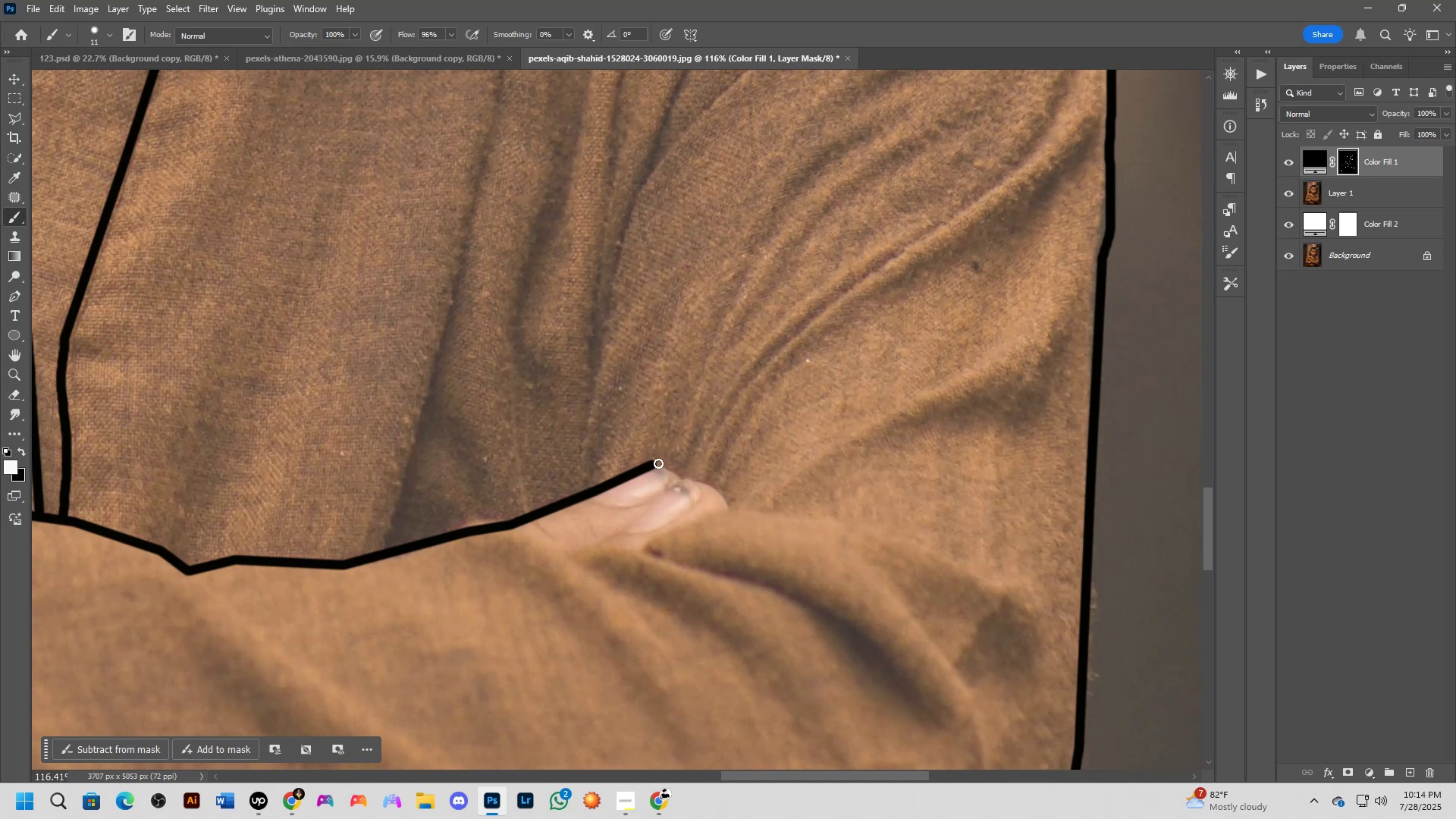 
left_click_drag(start_coordinate=[654, 462], to_coordinate=[734, 504])
 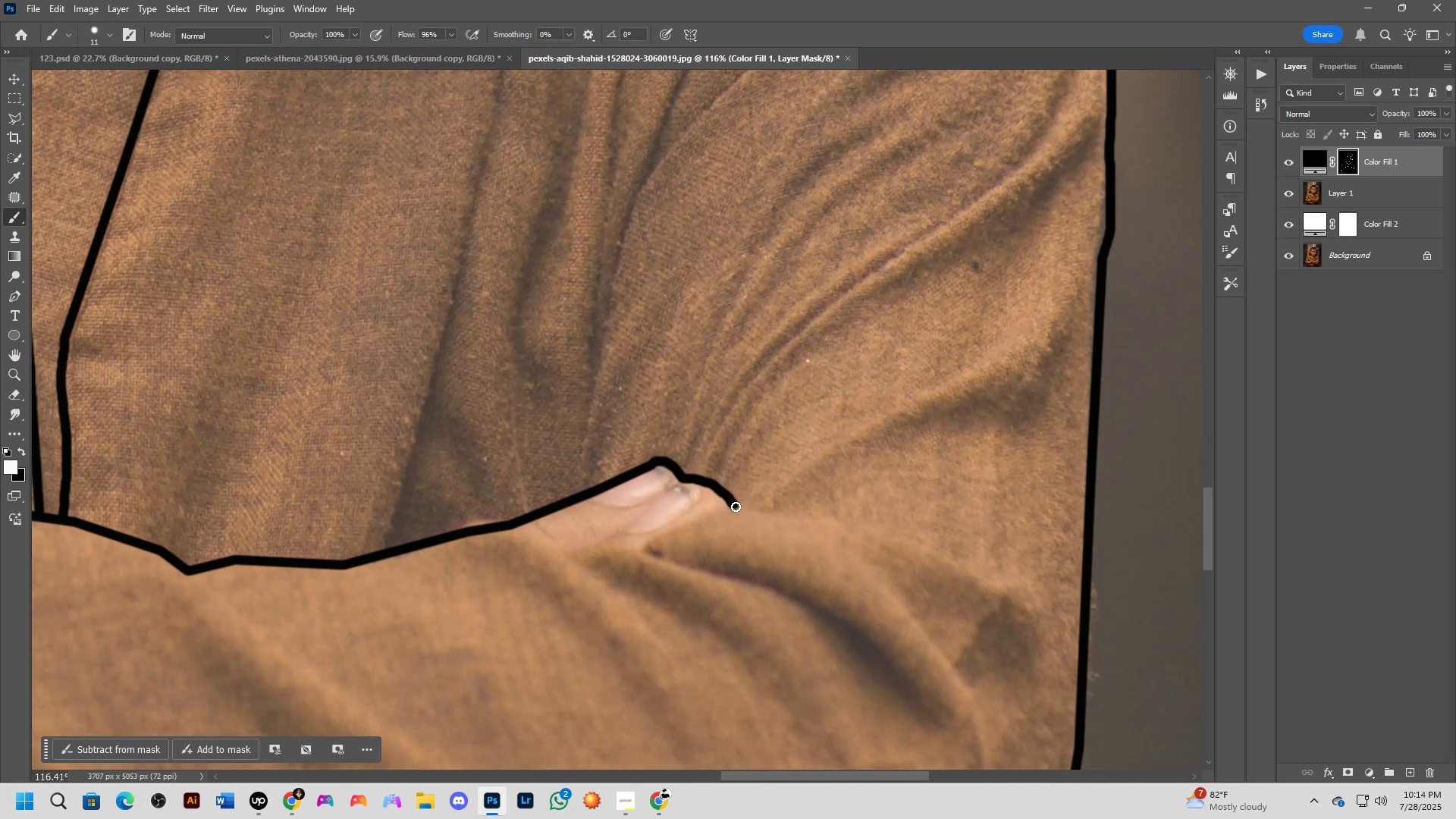 
hold_key(key=Space, duration=0.55)
 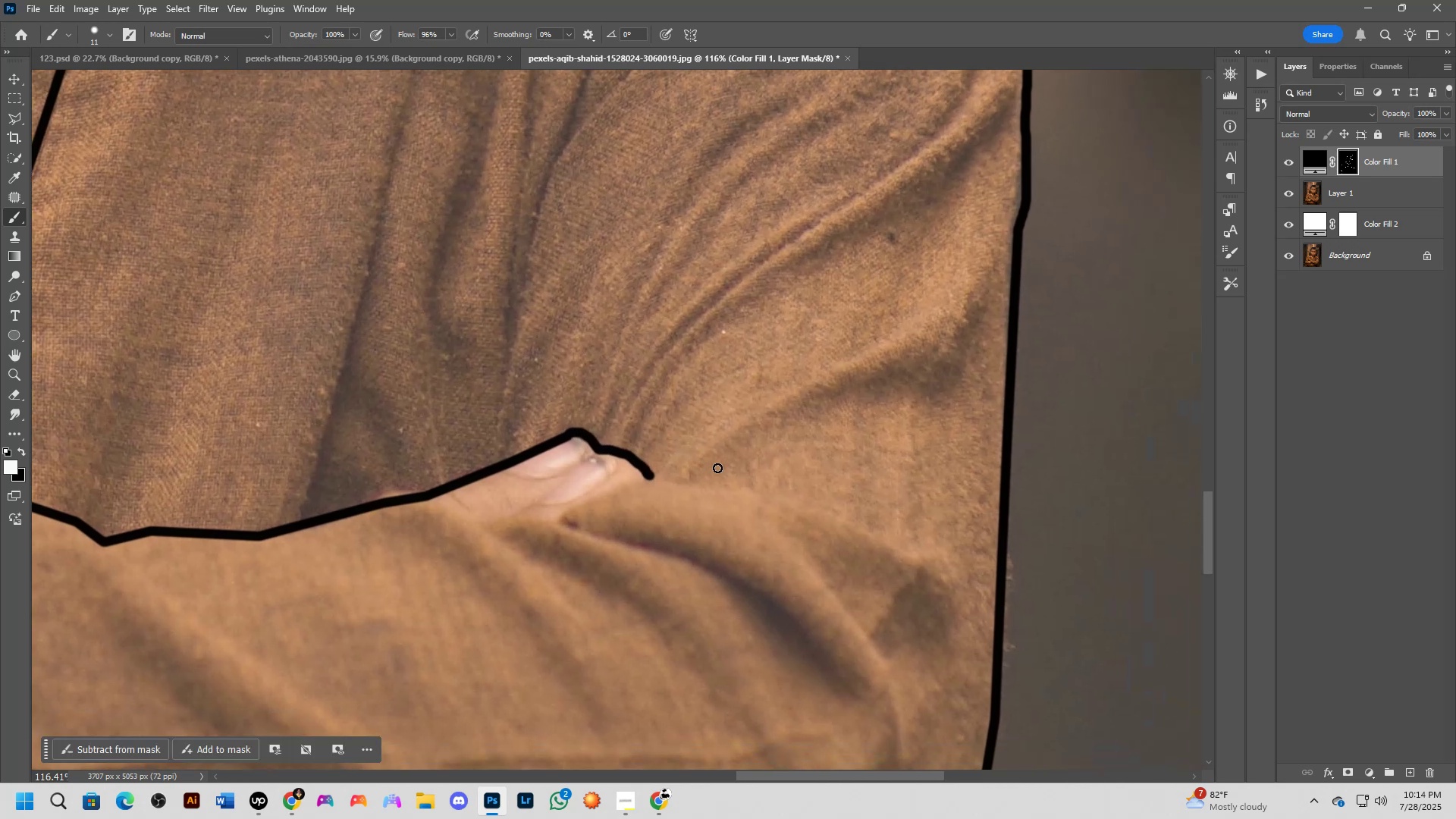 
left_click_drag(start_coordinate=[783, 488], to_coordinate=[699, 459])
 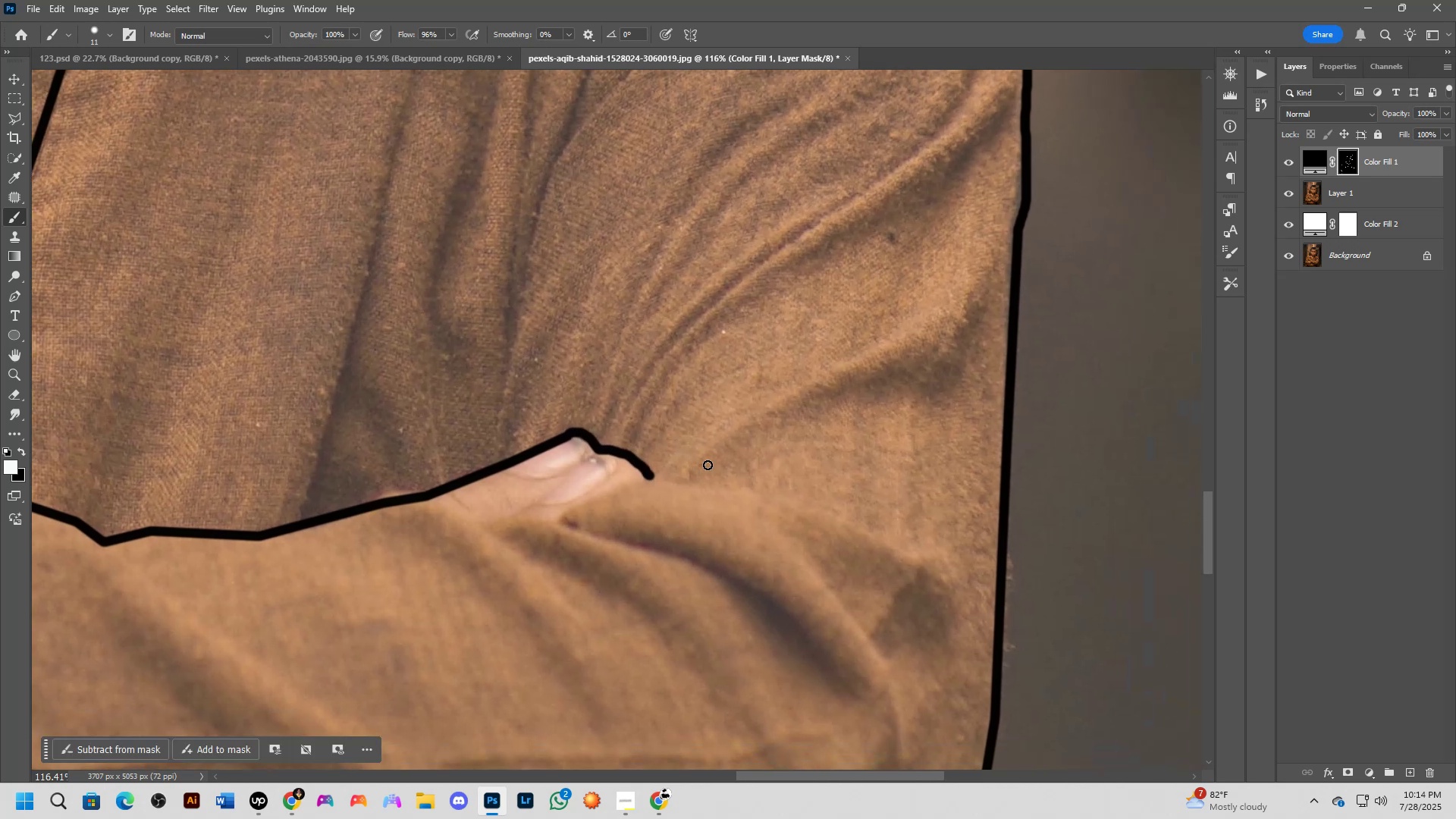 
scroll: coordinate [718, 475], scroll_direction: down, amount: 10.0
 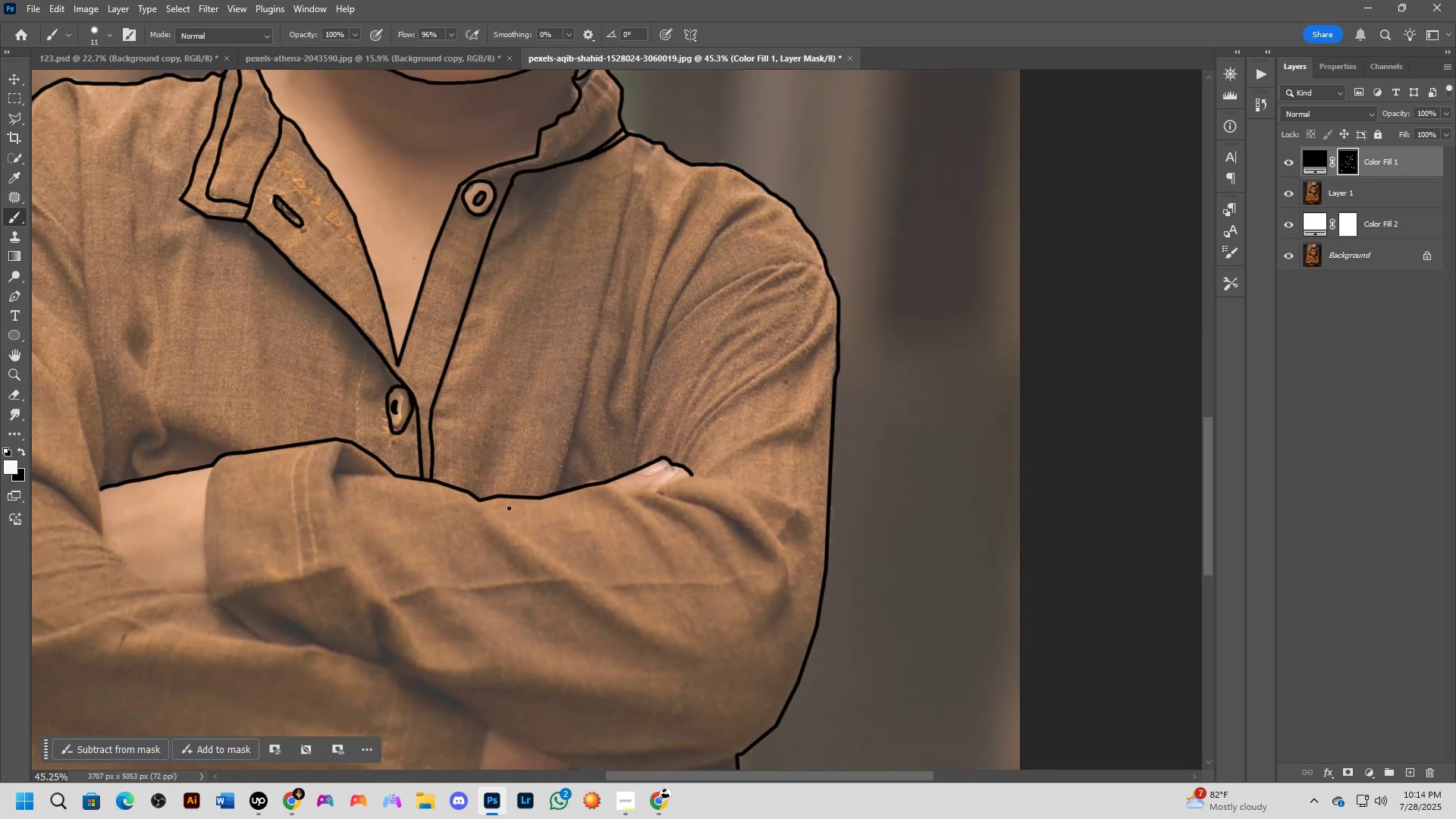 
hold_key(key=Space, duration=0.9)
 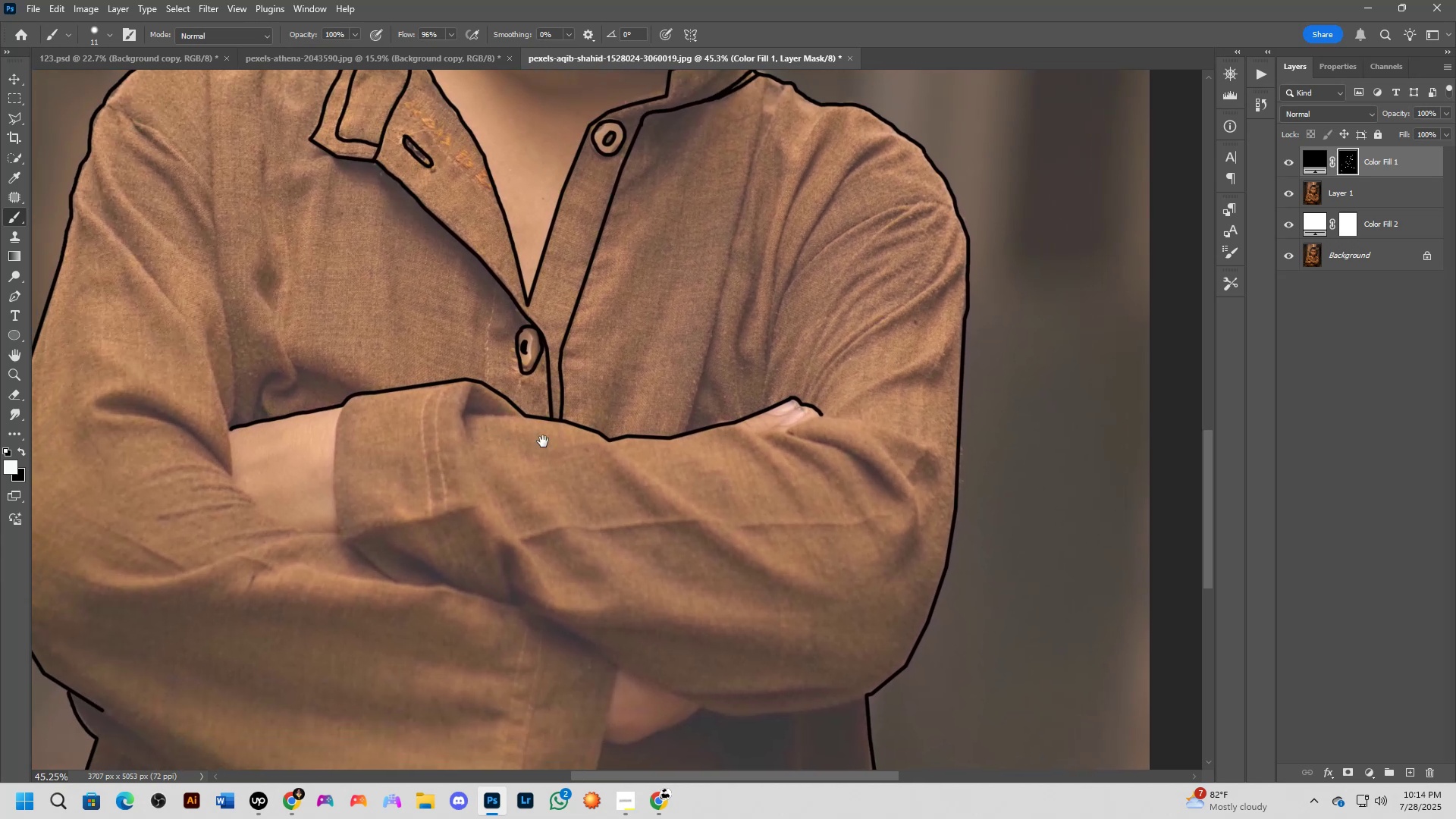 
left_click_drag(start_coordinate=[459, 484], to_coordinate=[580, 424])
 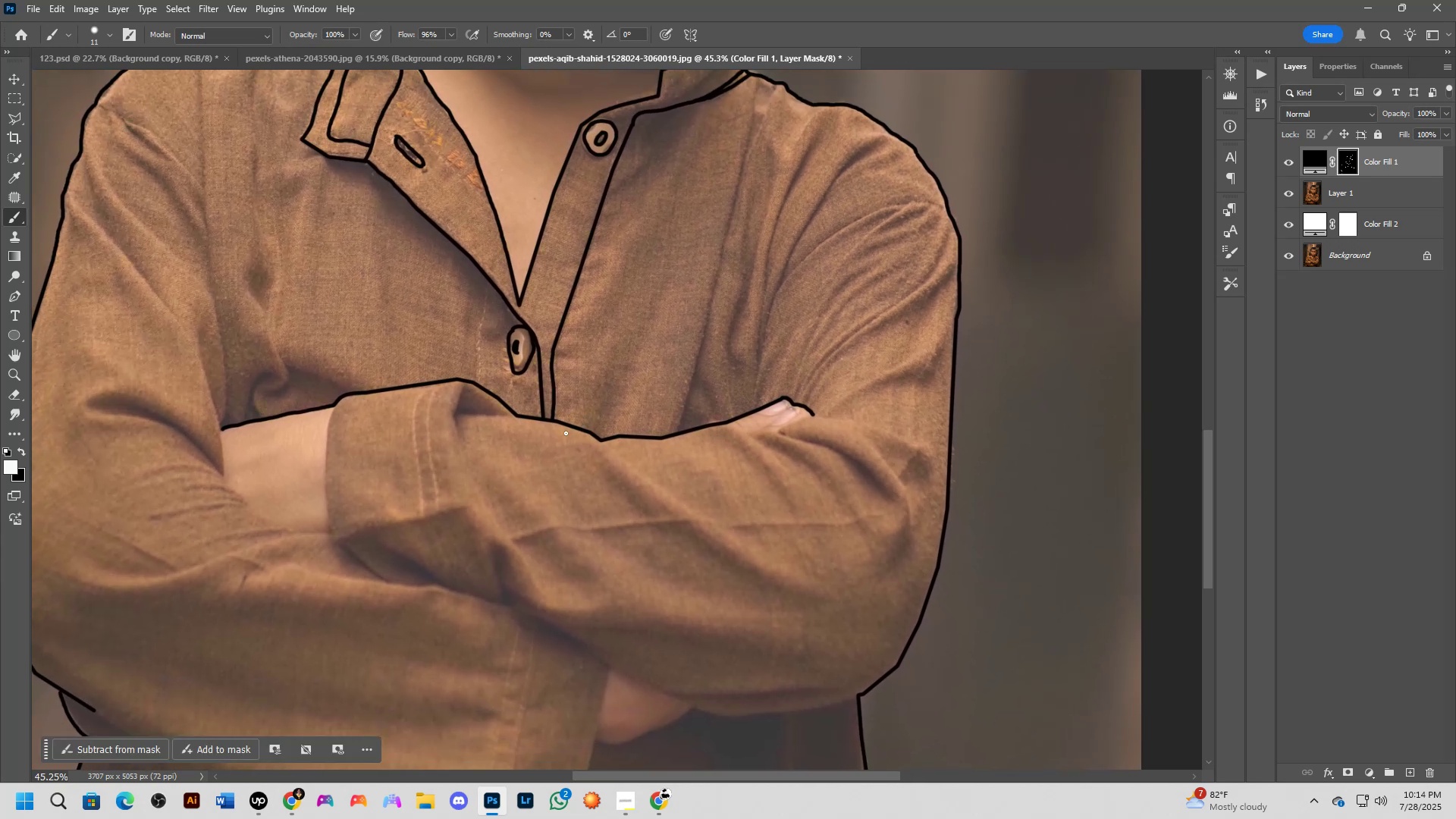 
hold_key(key=Space, duration=0.46)
 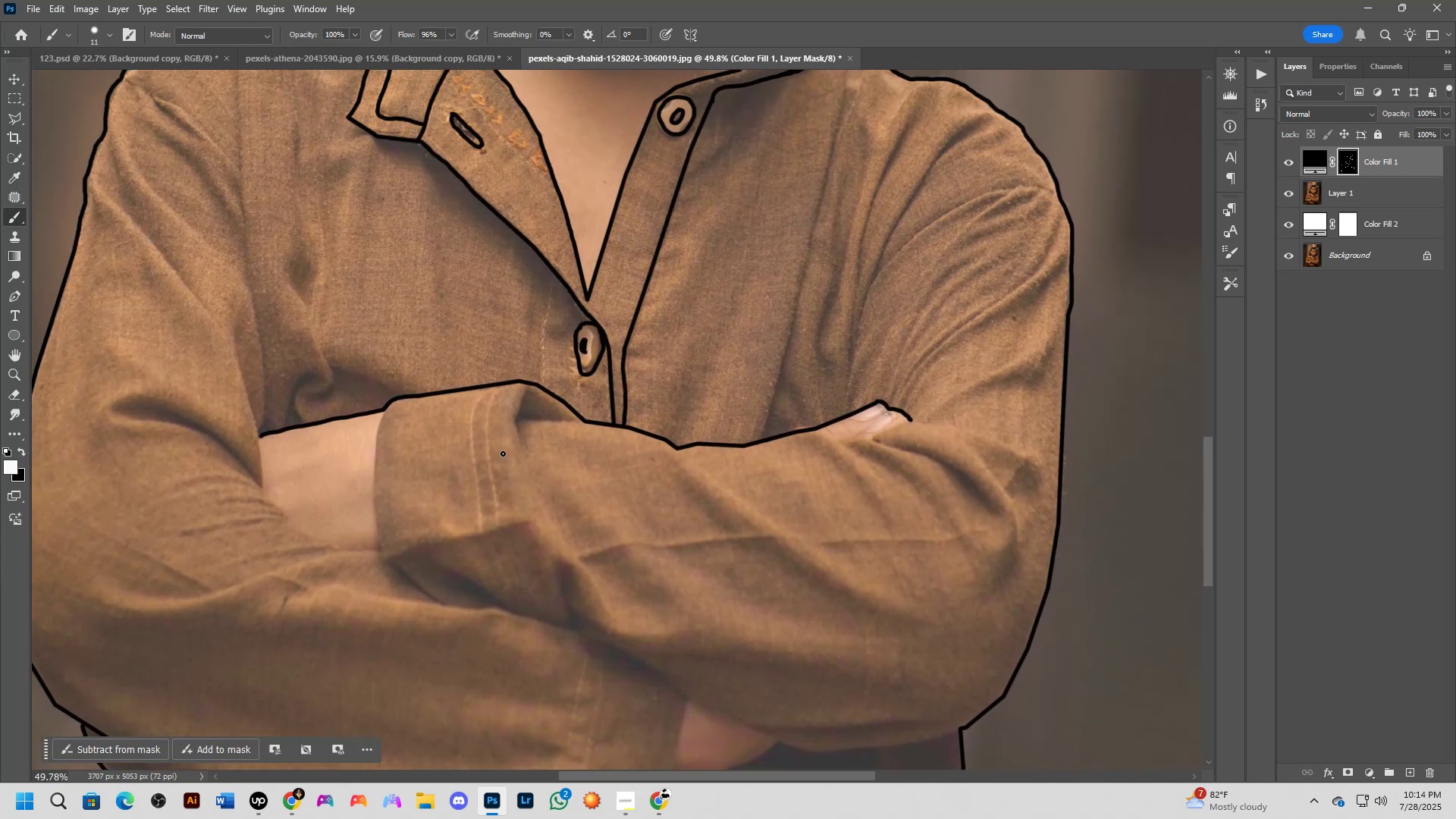 
left_click_drag(start_coordinate=[504, 438], to_coordinate=[564, 447])
 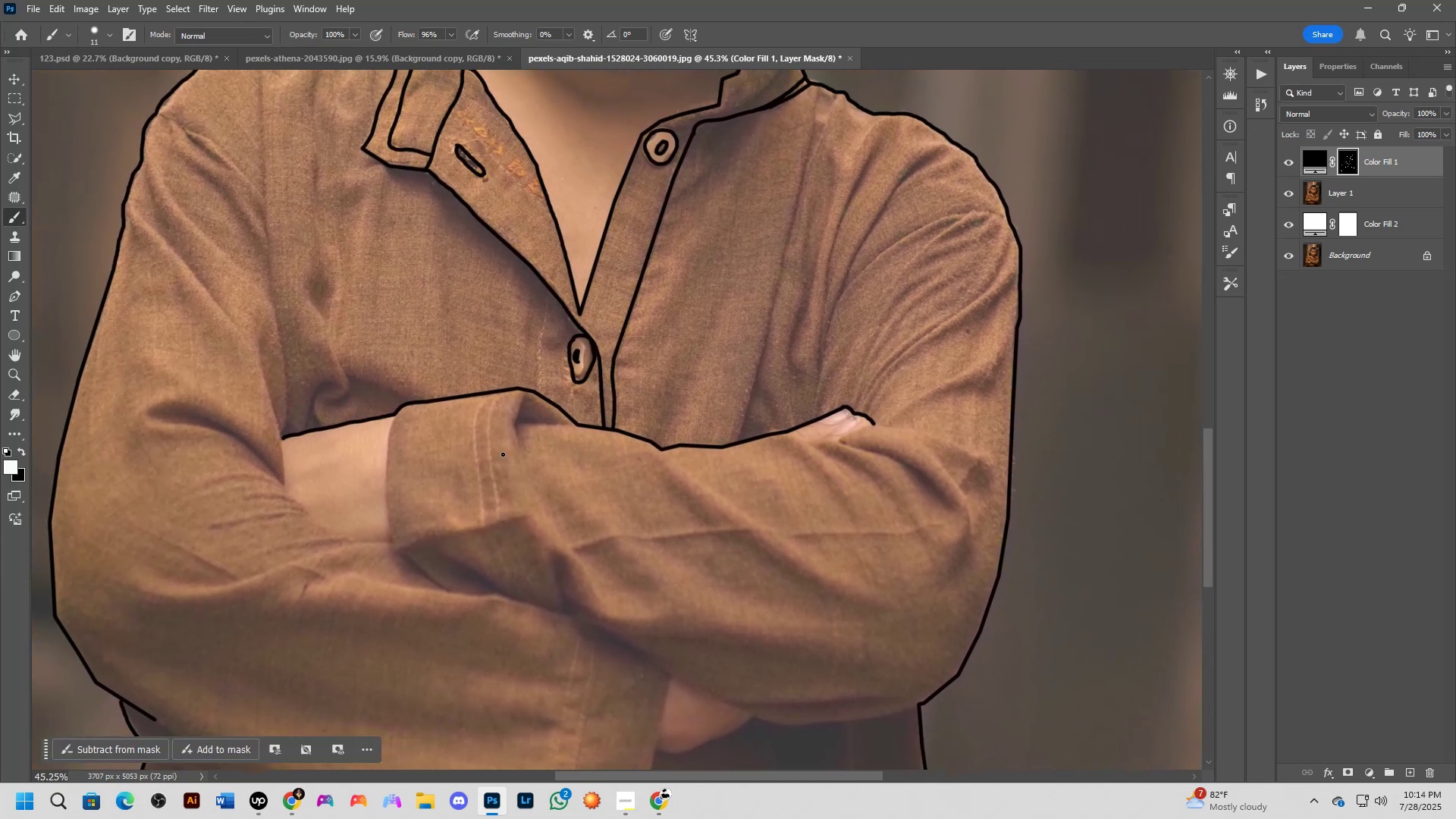 
scroll: coordinate [503, 453], scroll_direction: up, amount: 1.0
 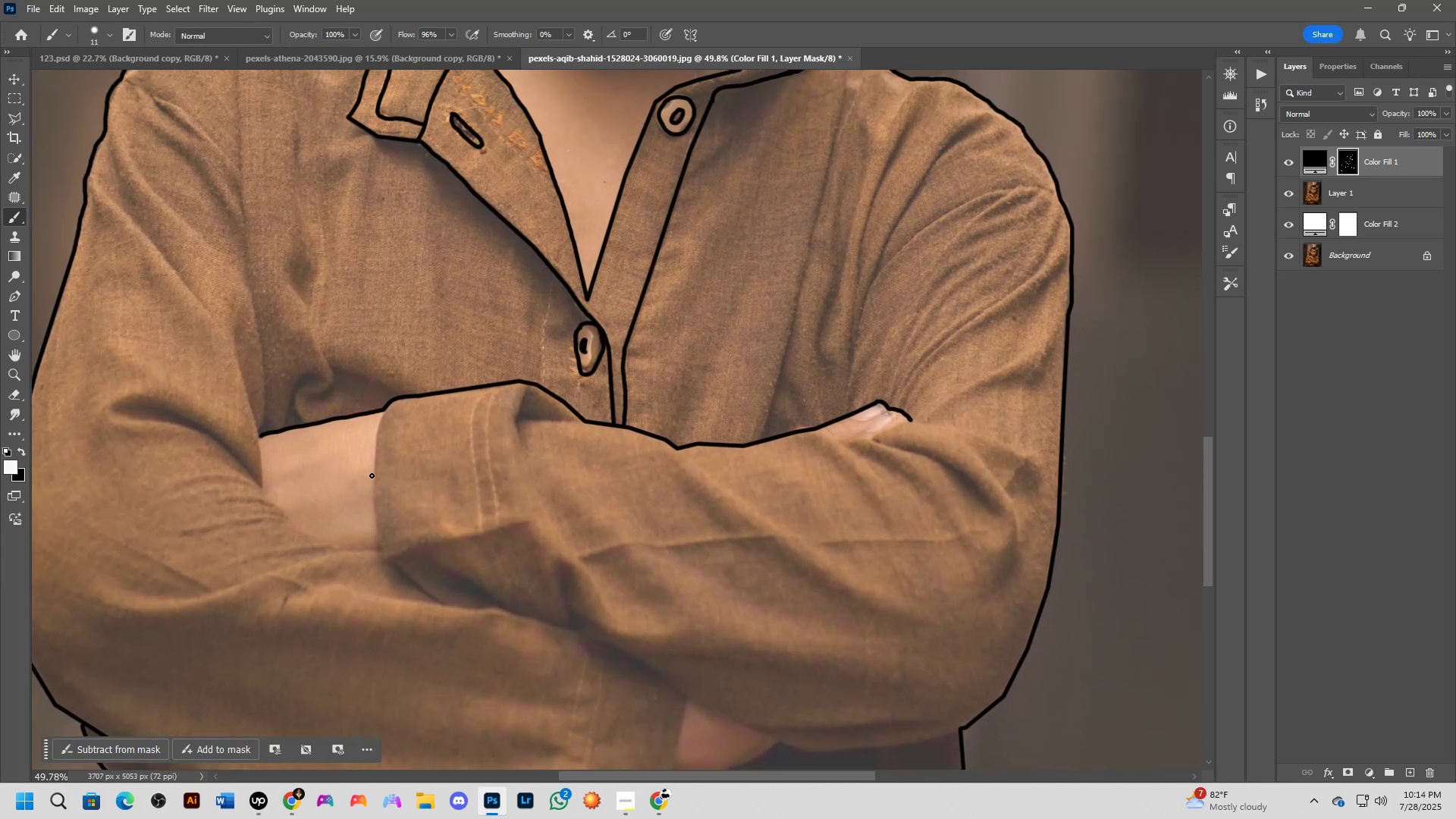 
hold_key(key=Space, duration=0.53)
 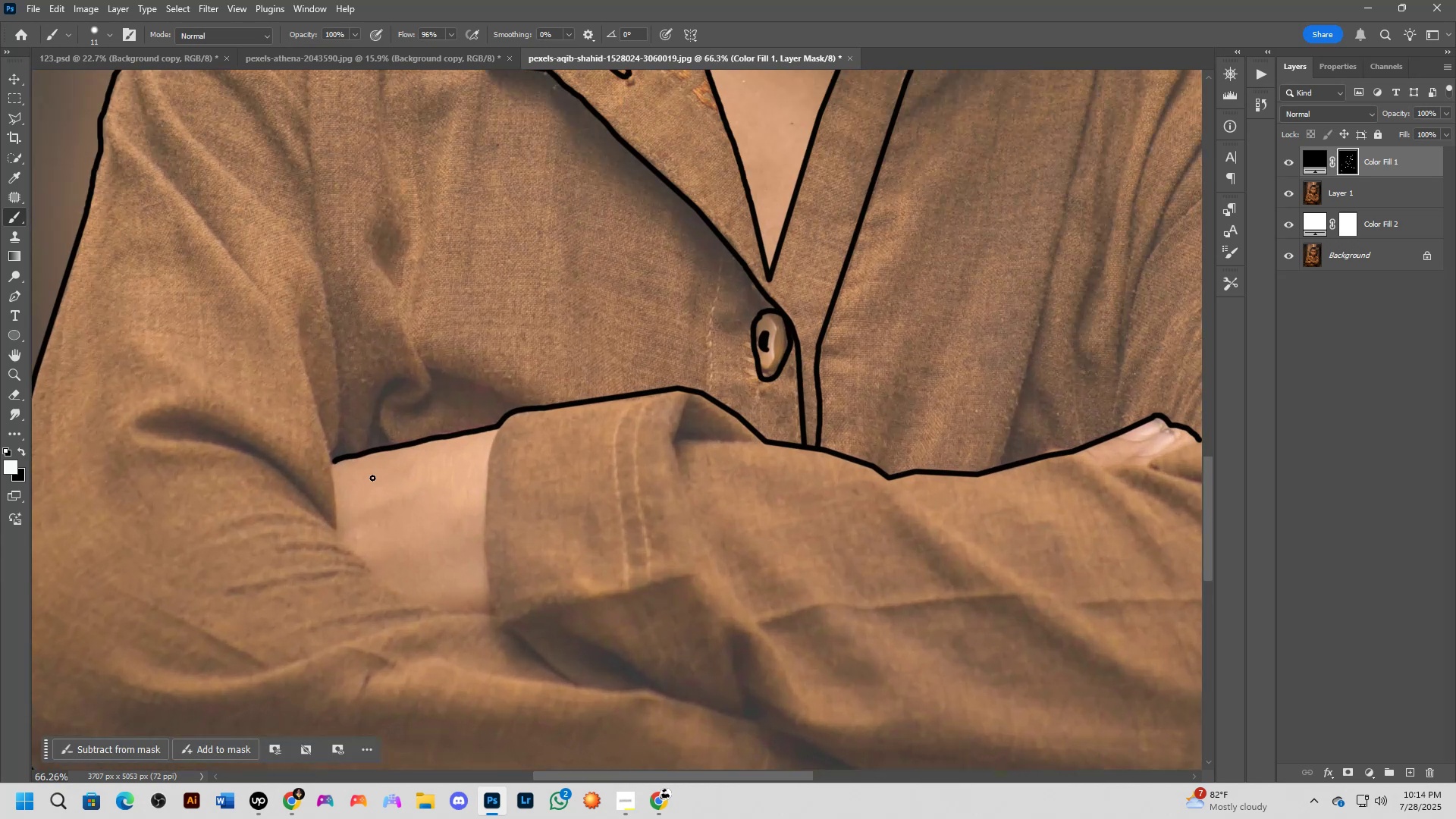 
left_click_drag(start_coordinate=[292, 446], to_coordinate=[375, 474])
 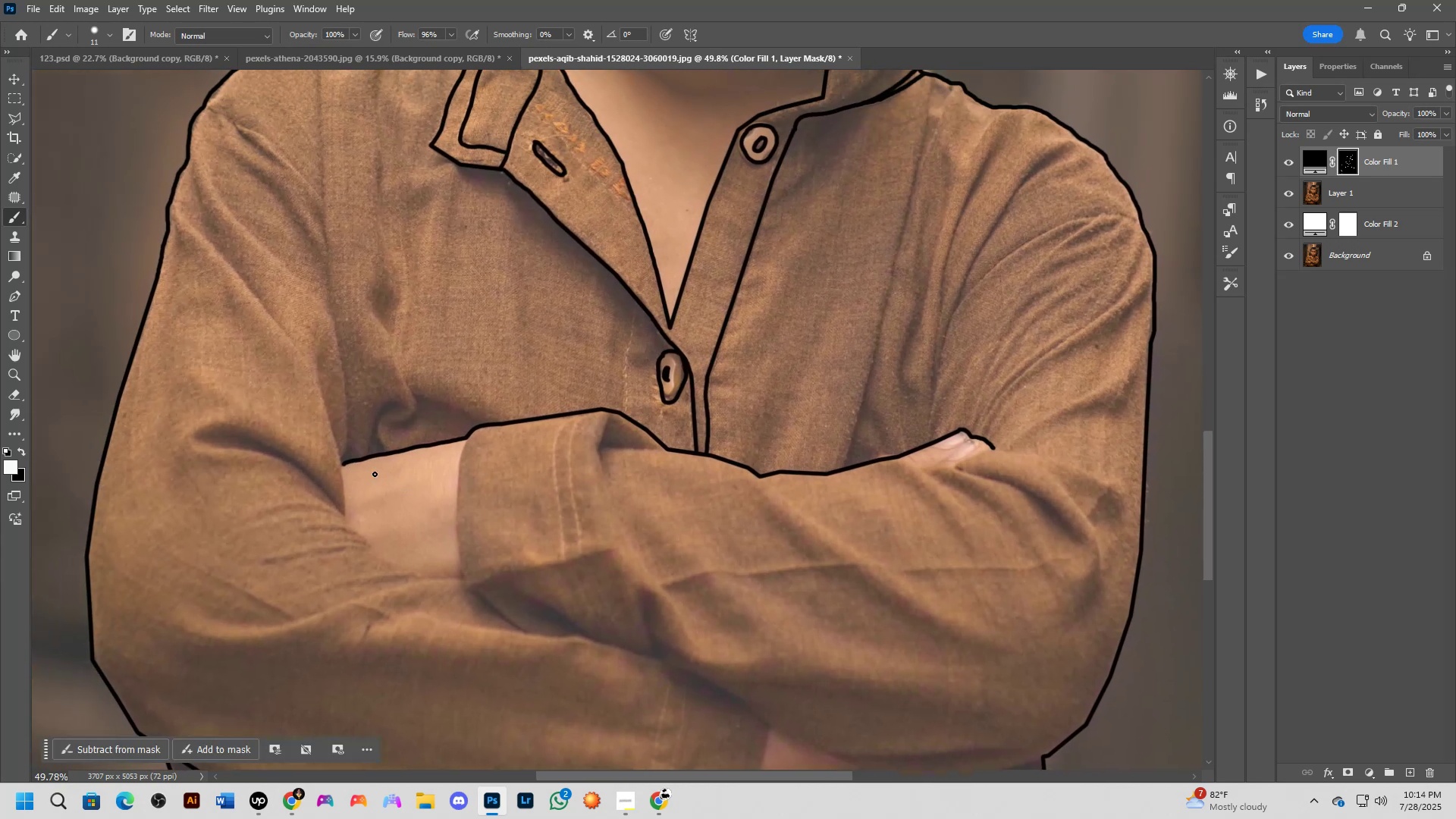 
scroll: coordinate [371, 481], scroll_direction: up, amount: 6.0
 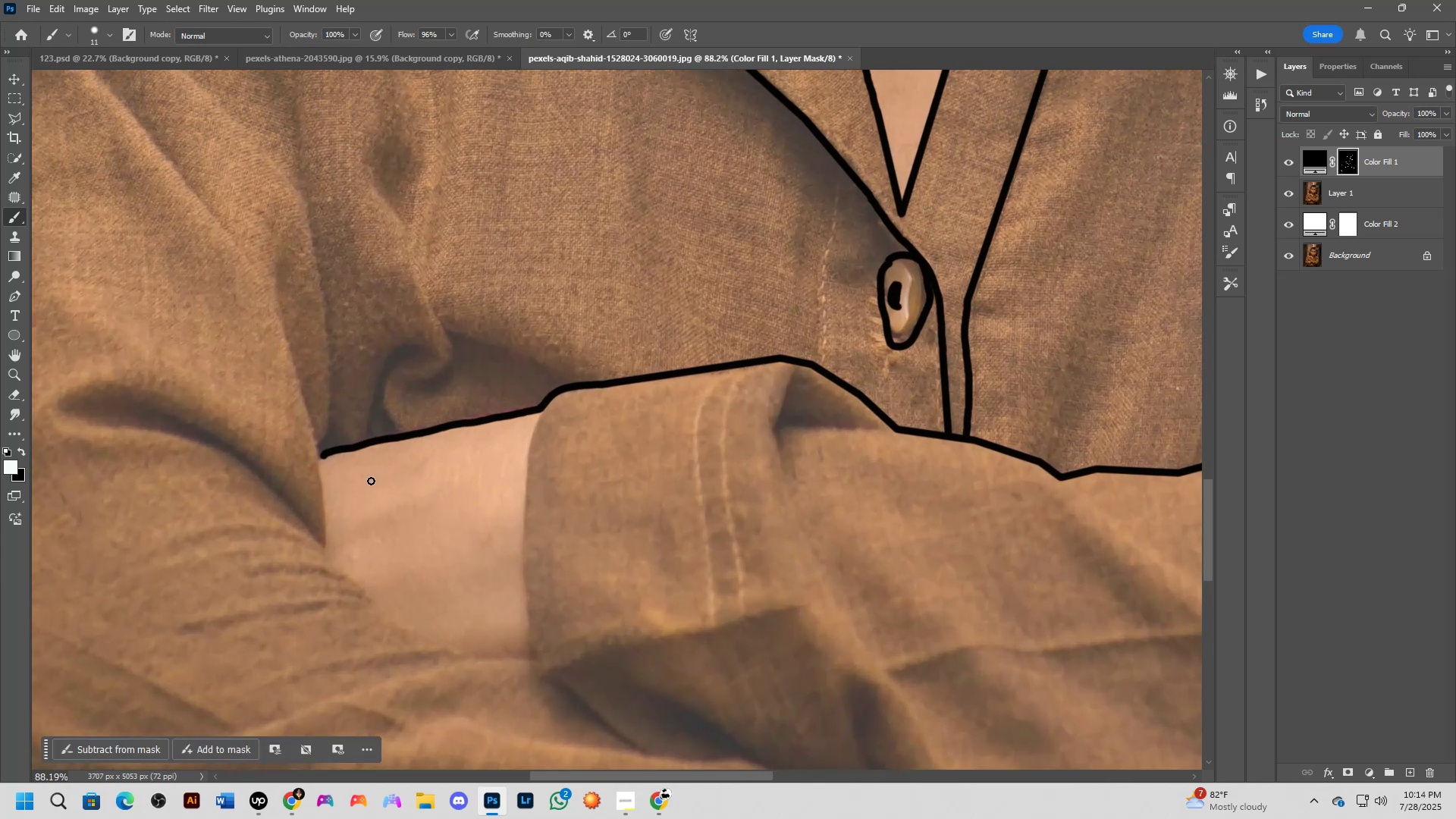 
hold_key(key=Space, duration=0.51)
 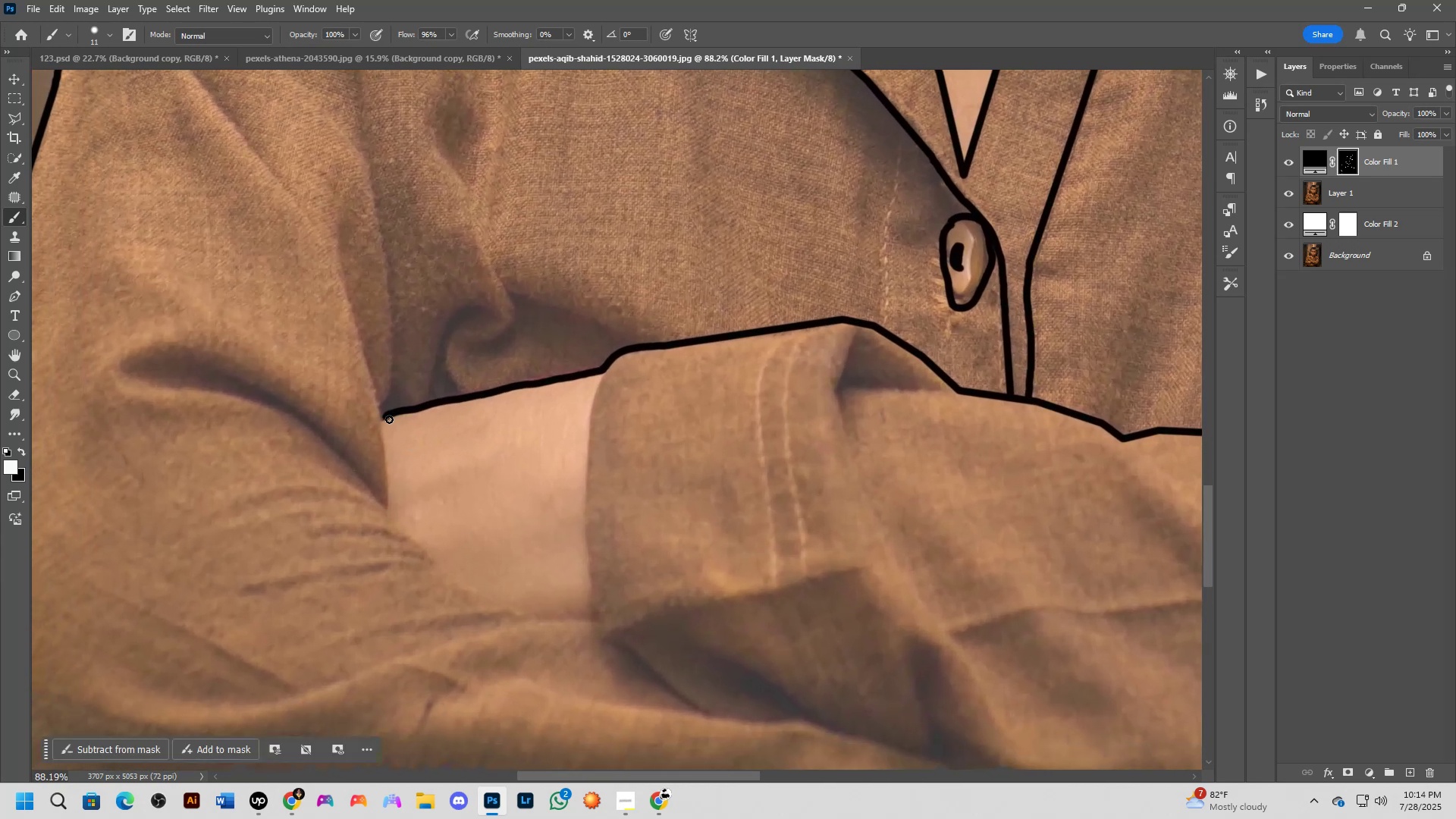 
left_click_drag(start_coordinate=[375, 474], to_coordinate=[428, 440])
 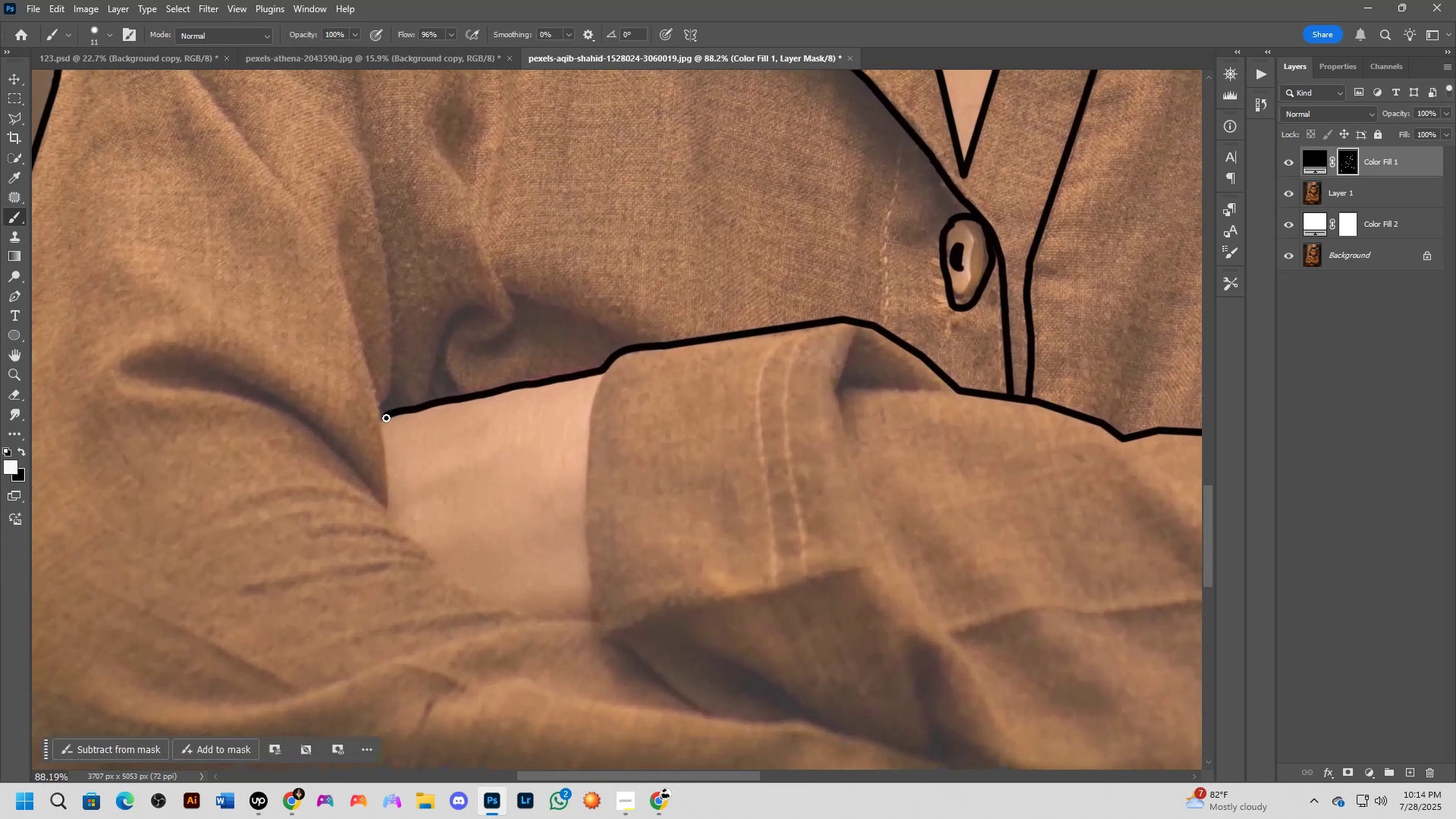 
left_click_drag(start_coordinate=[384, 419], to_coordinate=[605, 624])
 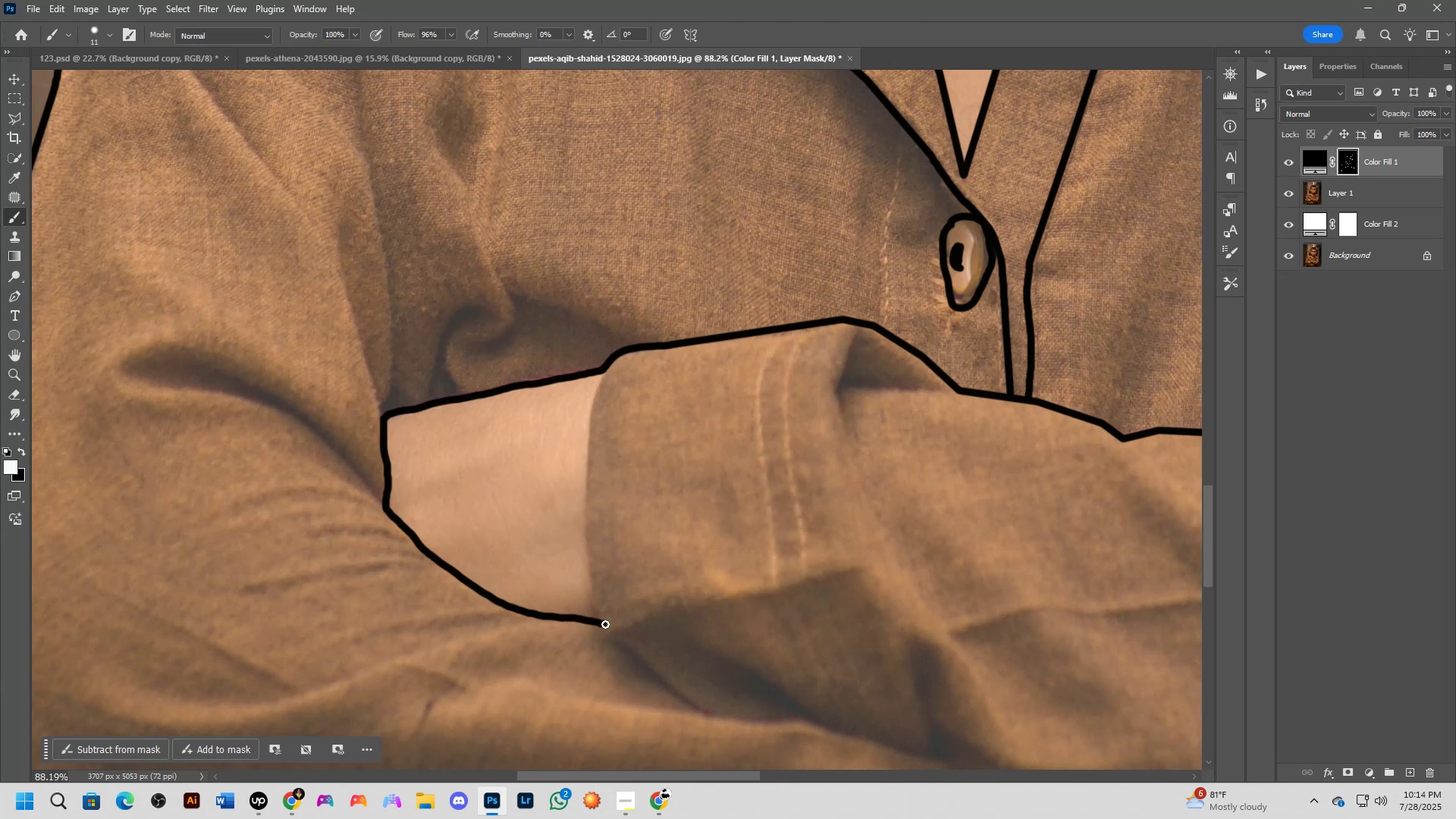 
hold_key(key=Space, duration=0.55)
 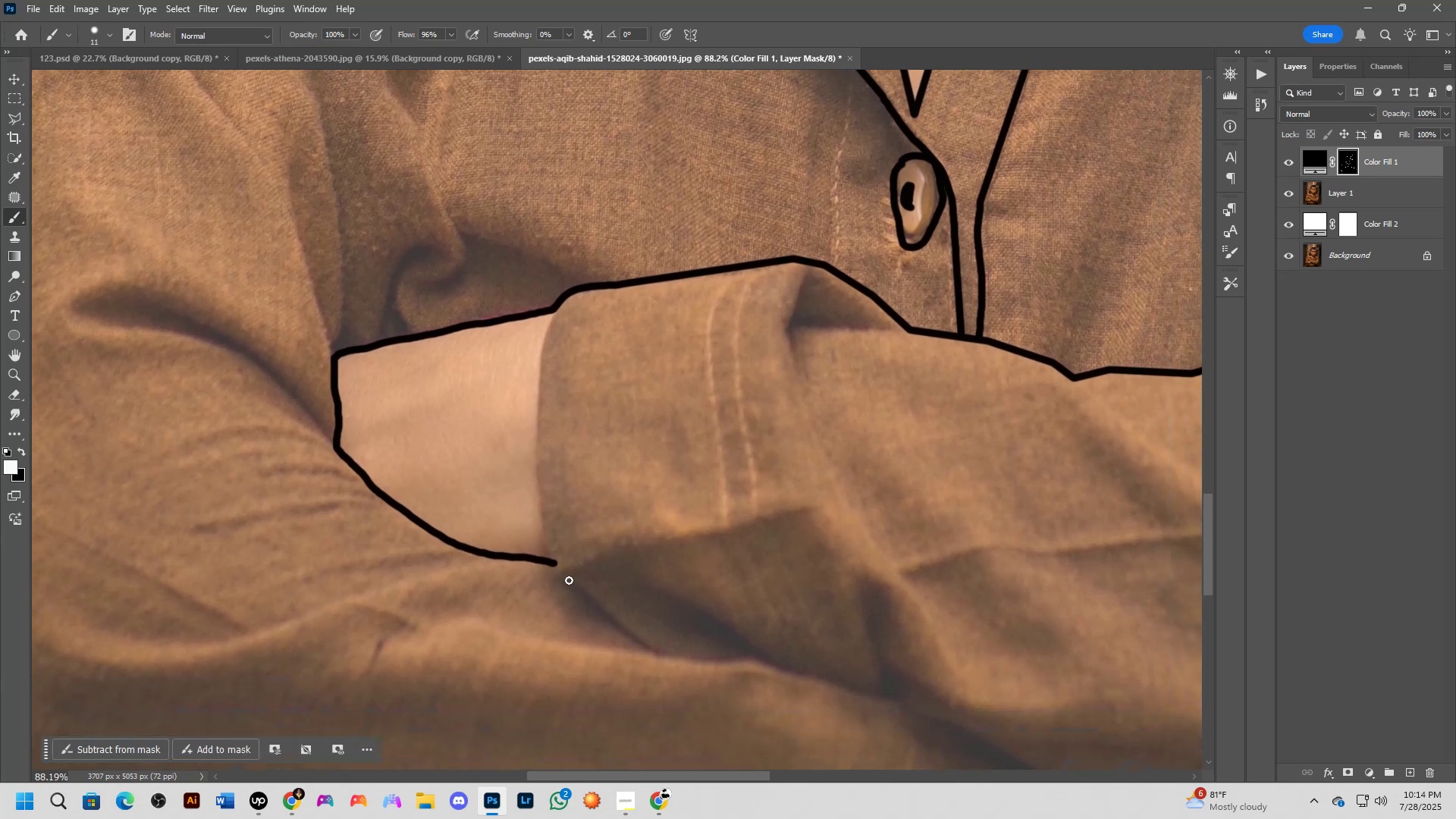 
left_click_drag(start_coordinate=[678, 577], to_coordinate=[629, 516])
 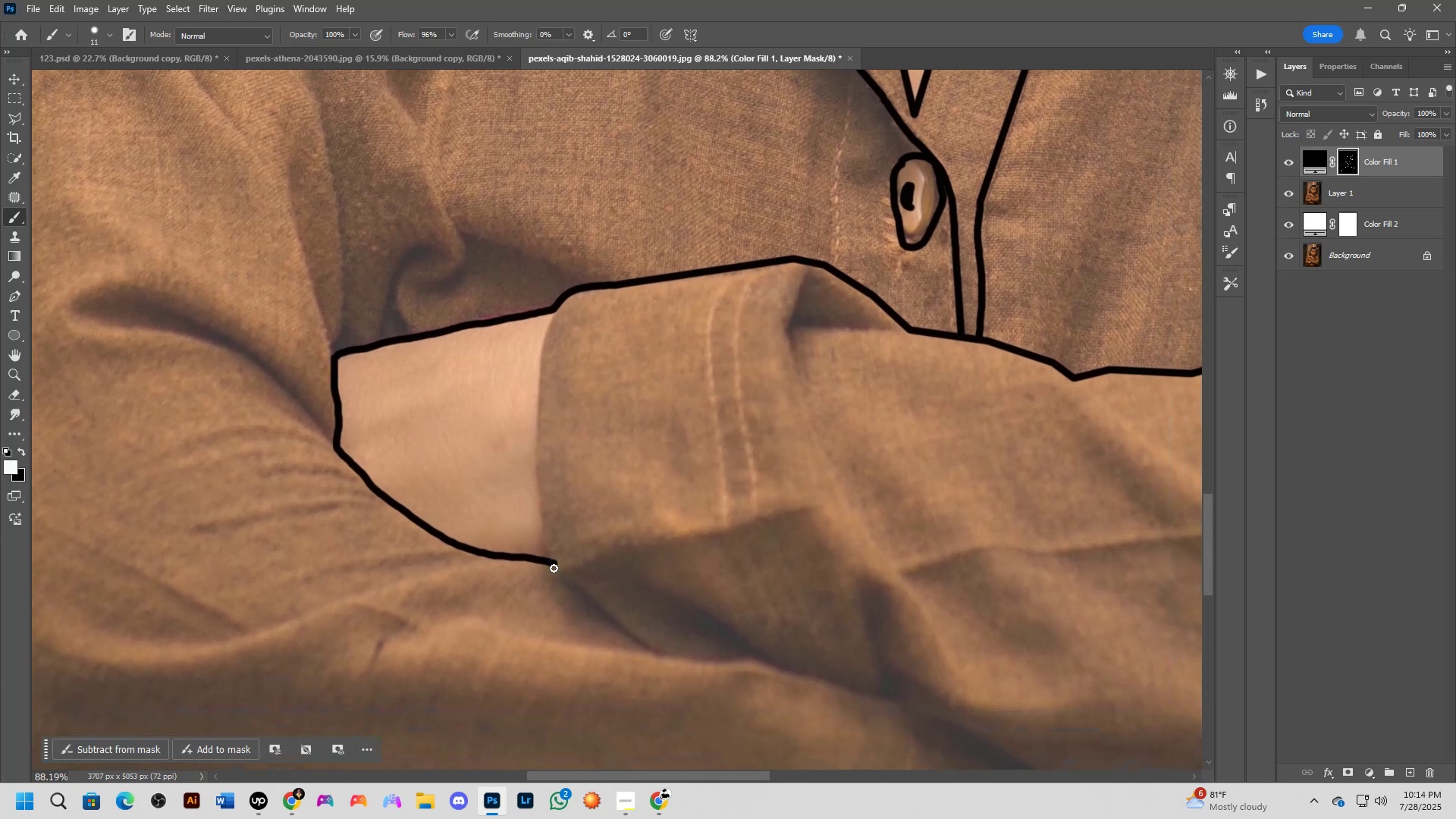 
hold_key(key=Space, duration=0.54)
 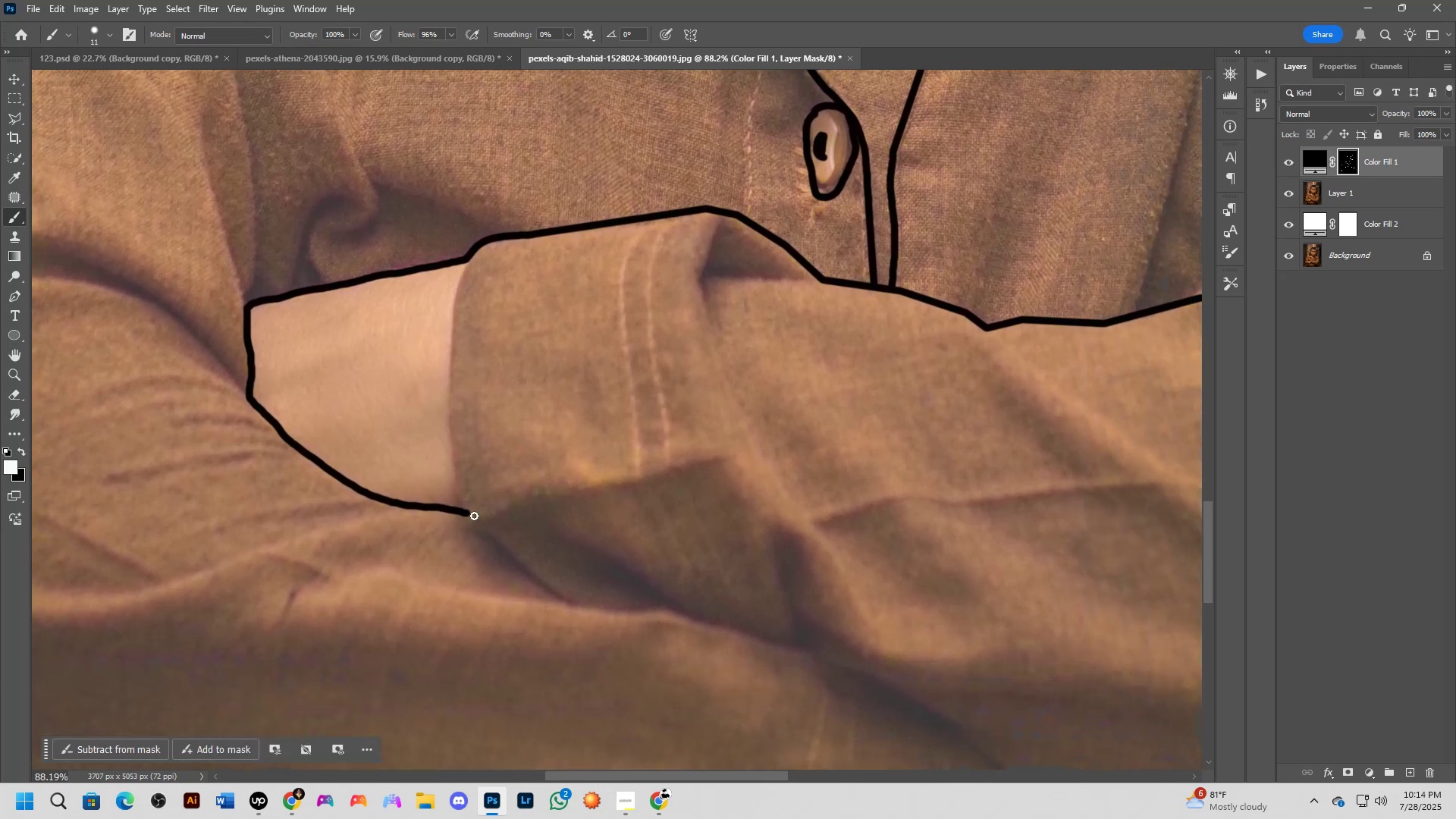 
left_click_drag(start_coordinate=[708, 507], to_coordinate=[621, 457])
 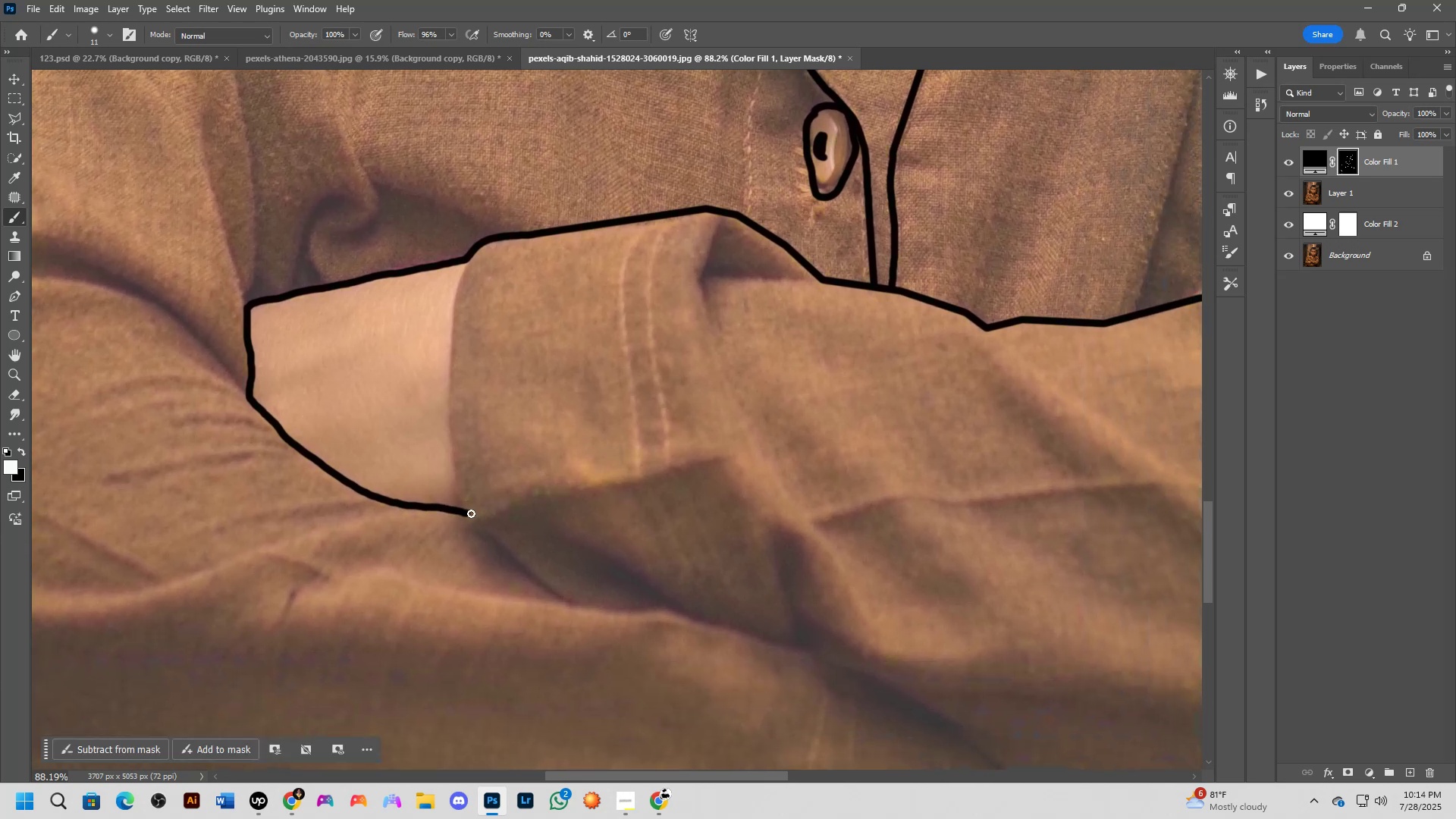 
left_click_drag(start_coordinate=[470, 513], to_coordinate=[855, 670])
 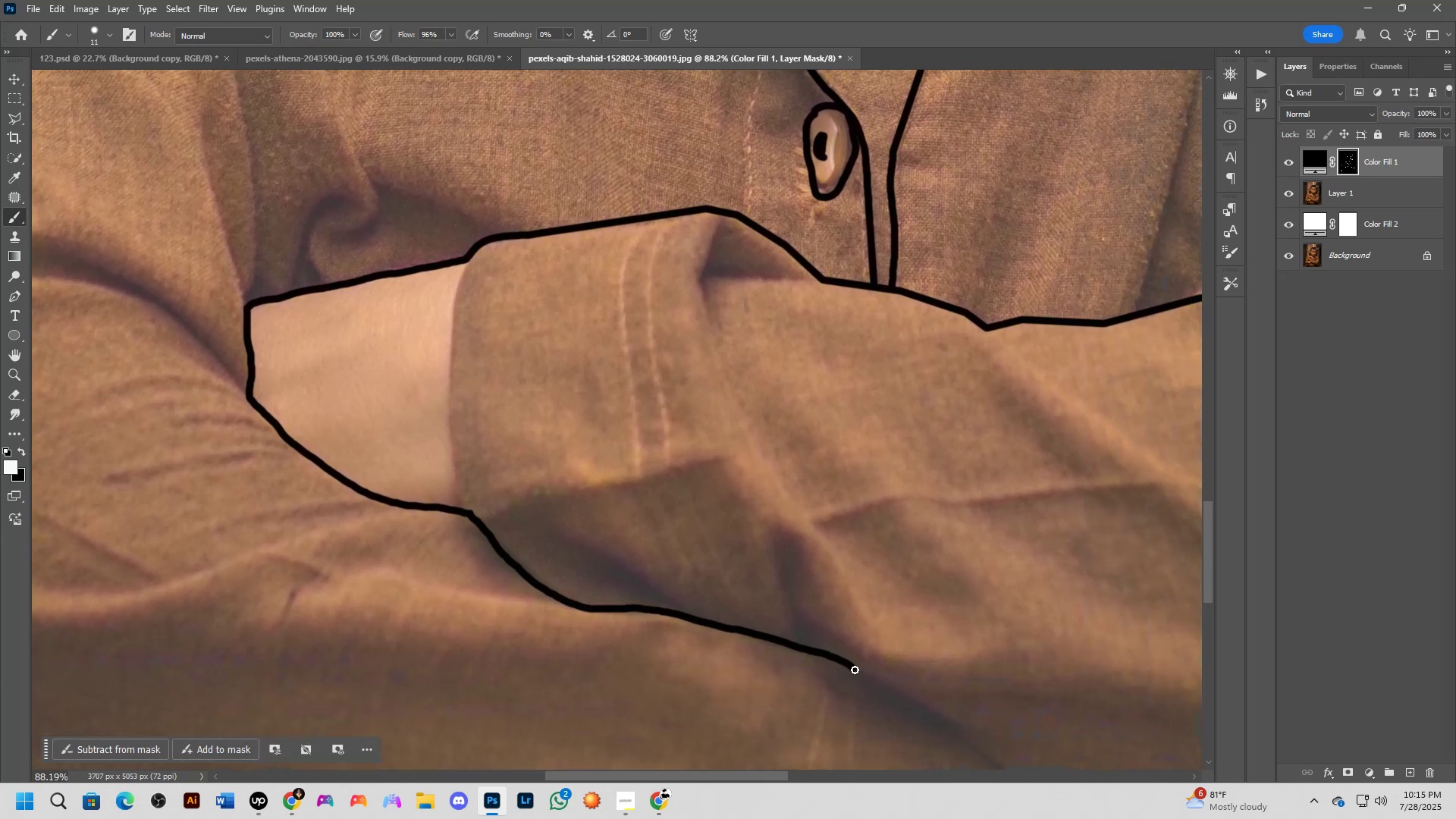 
hold_key(key=Space, duration=0.73)
 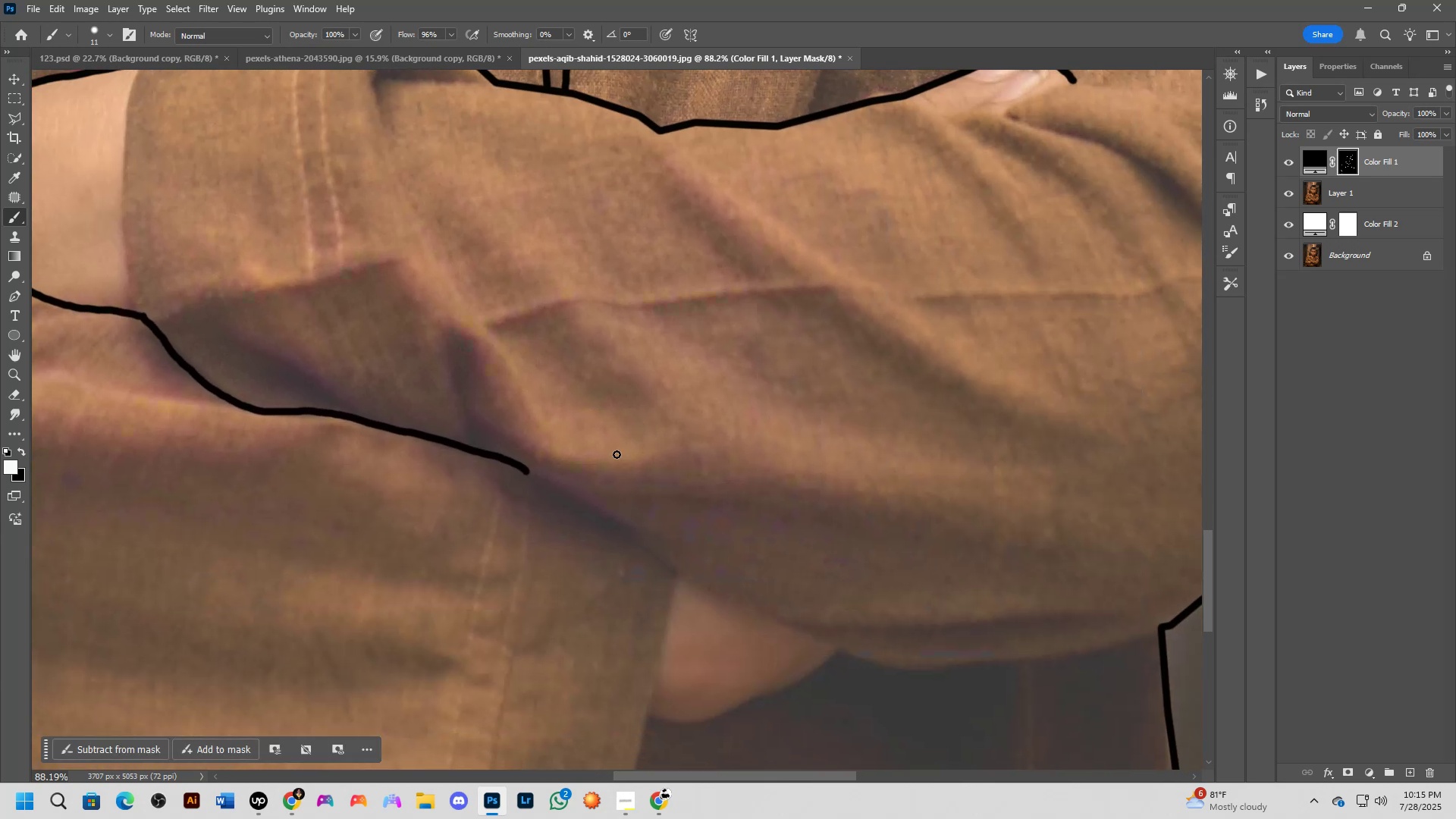 
left_click_drag(start_coordinate=[979, 634], to_coordinate=[652, 437])
 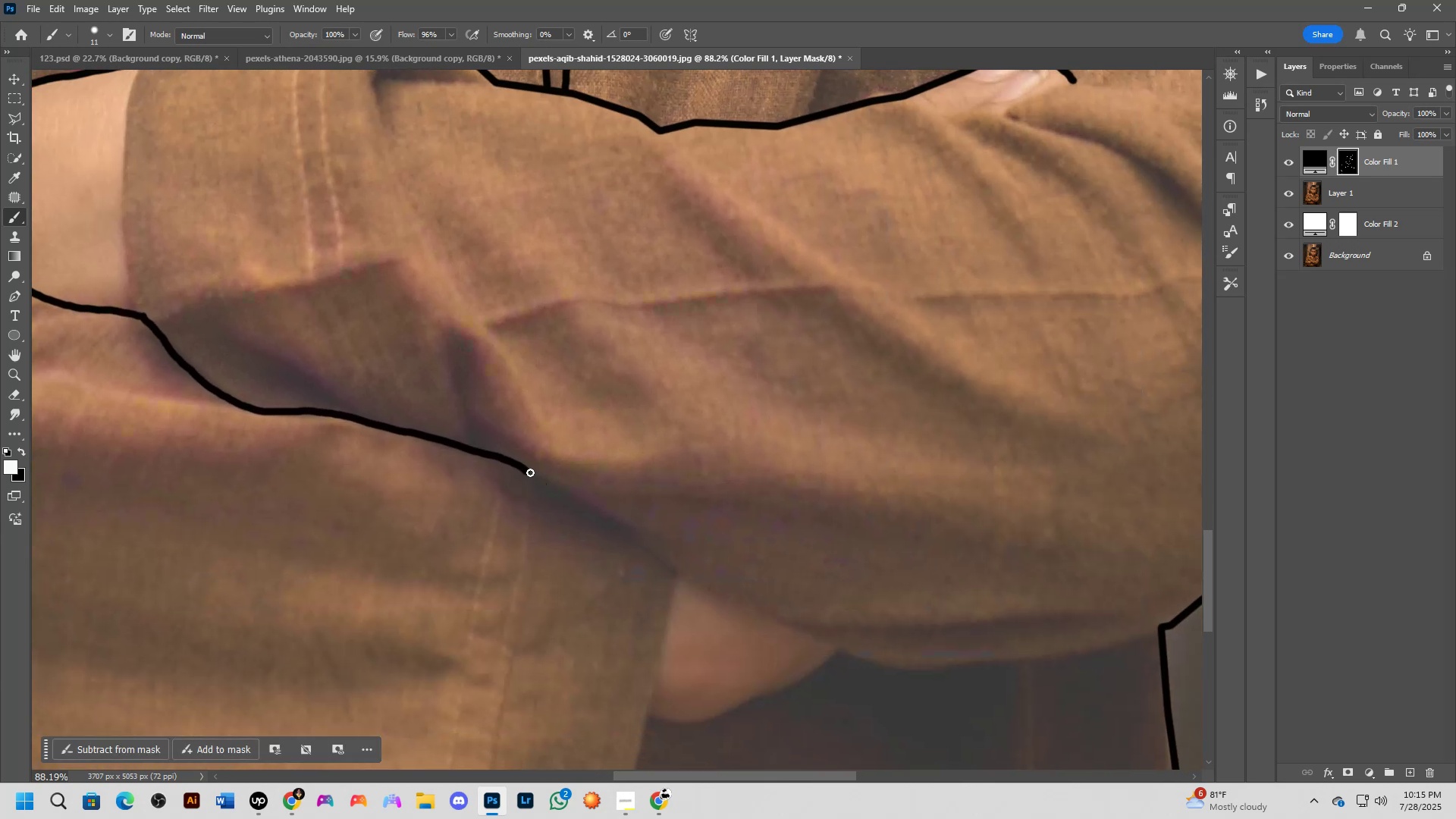 
left_click_drag(start_coordinate=[529, 472], to_coordinate=[1163, 631])
 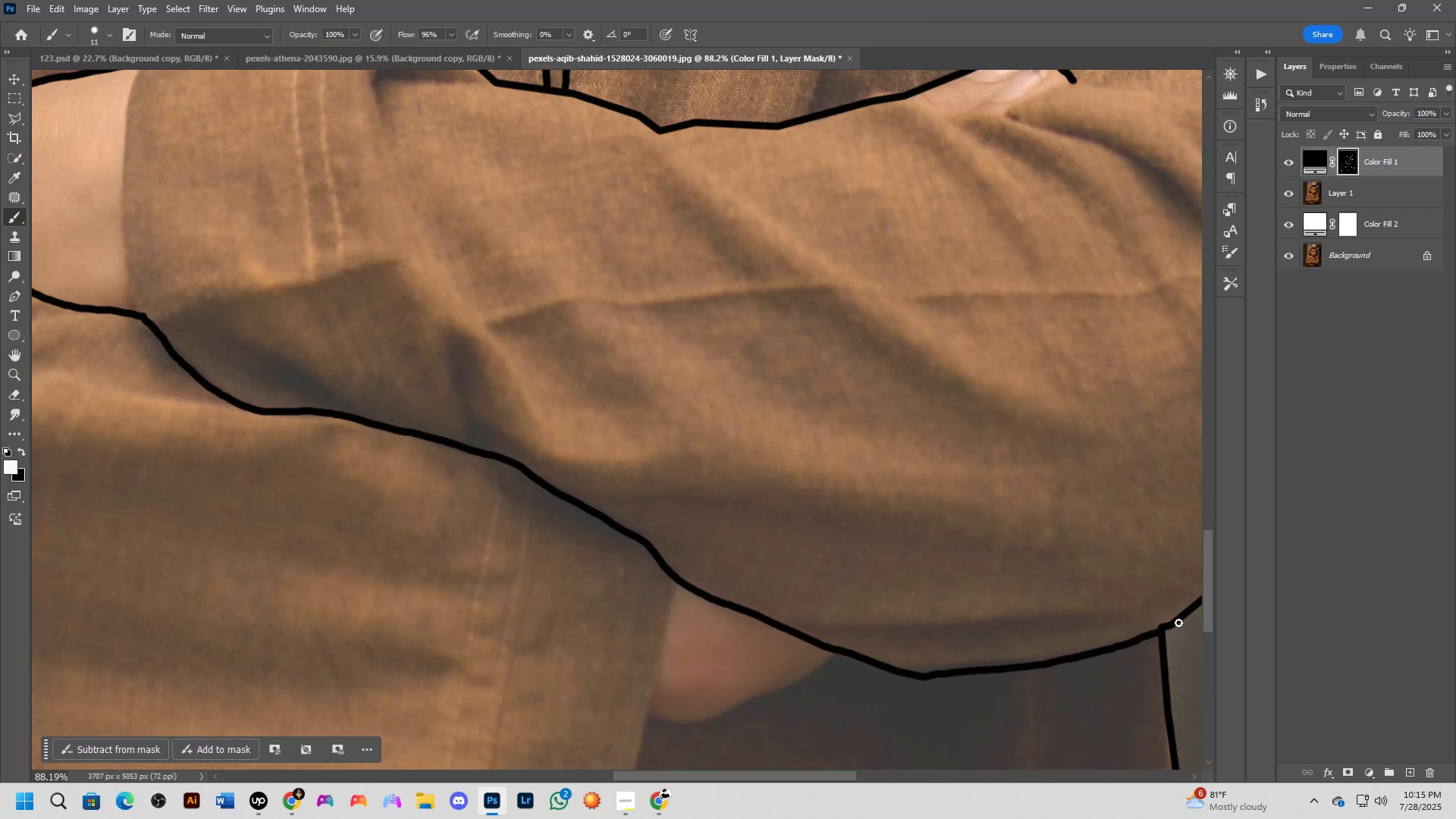 
hold_key(key=Space, duration=0.44)
 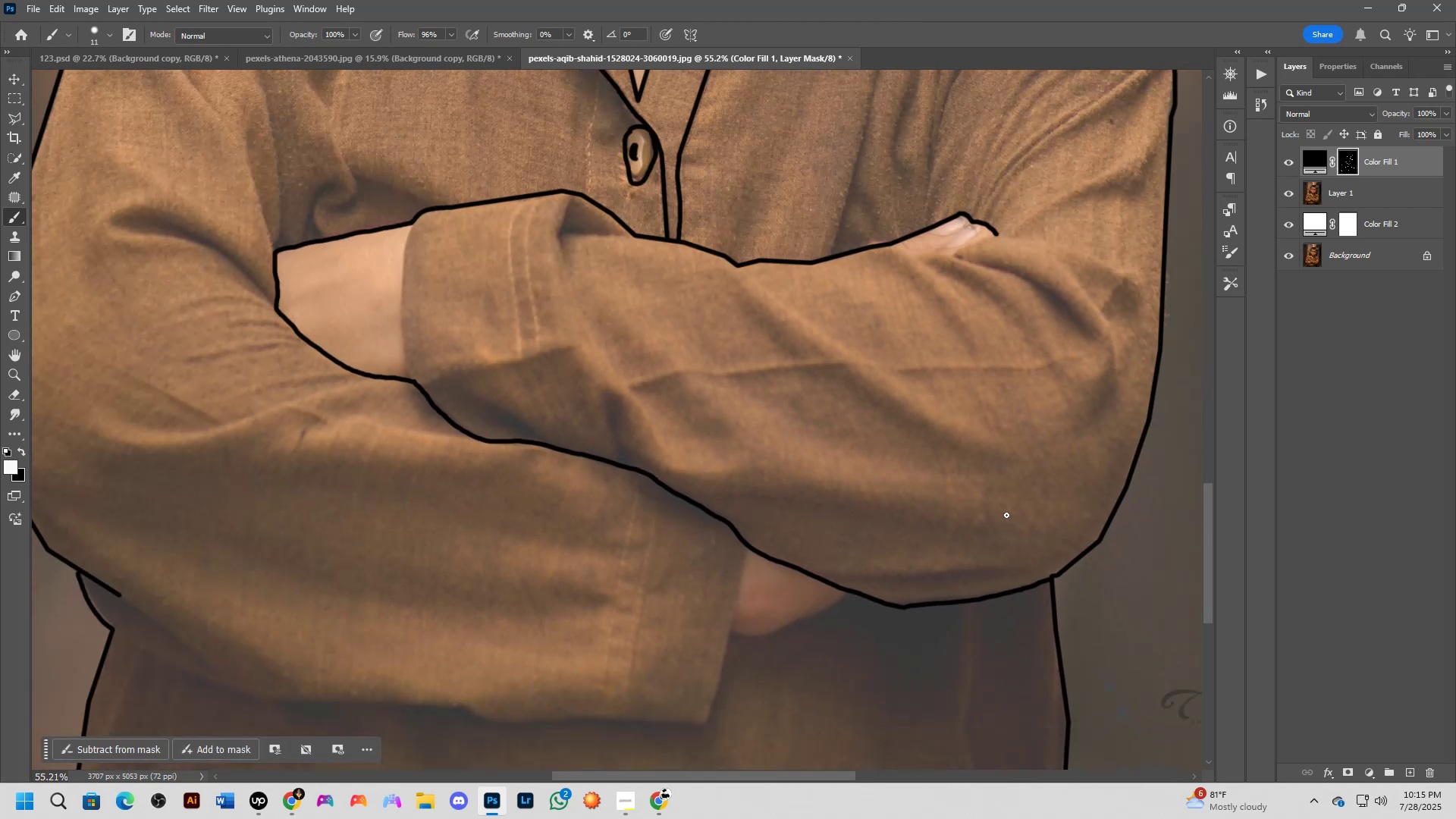 
left_click_drag(start_coordinate=[1092, 532], to_coordinate=[1009, 518])
 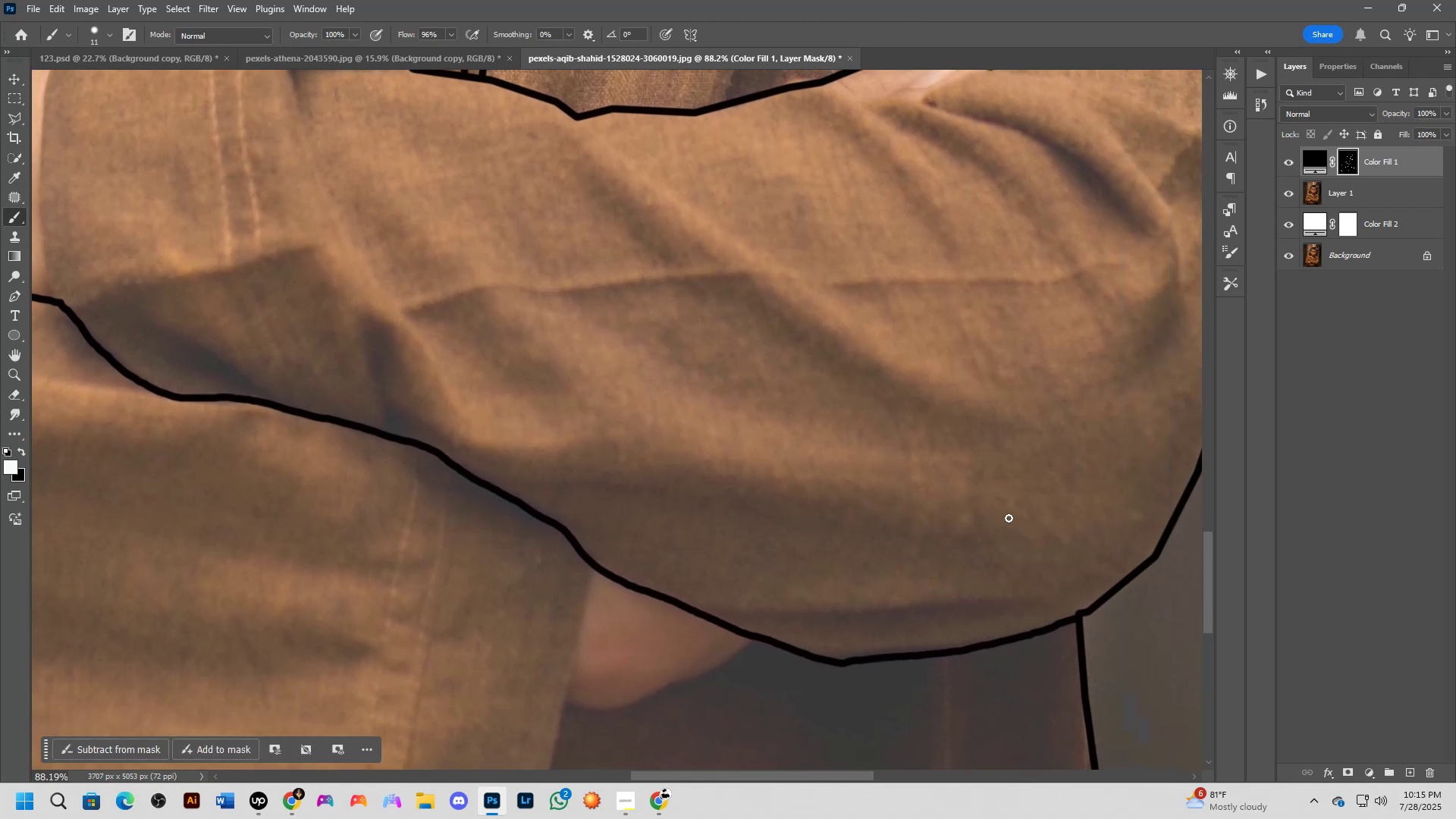 
scroll: coordinate [986, 519], scroll_direction: down, amount: 7.0
 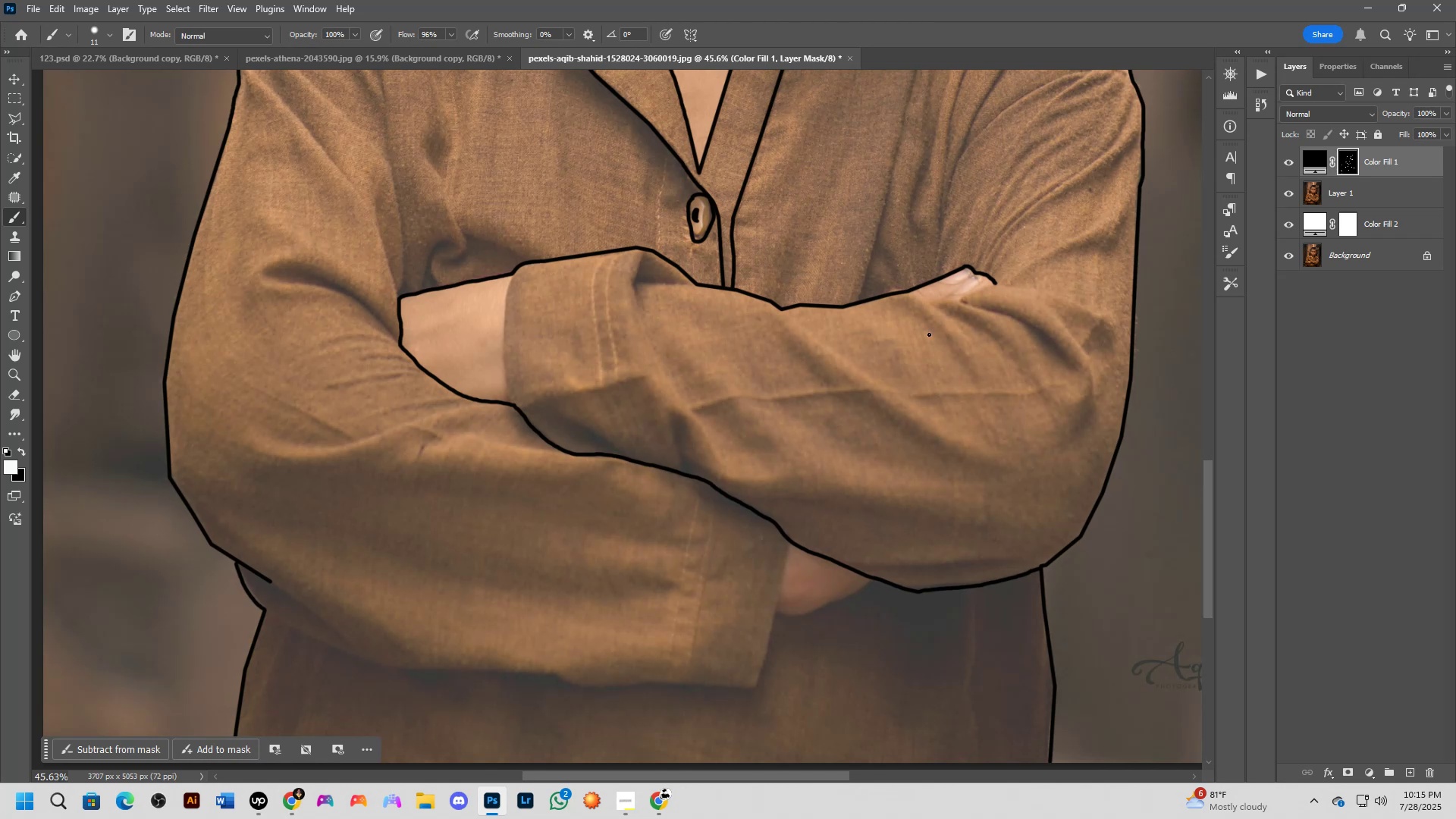 
hold_key(key=Space, duration=1.07)
 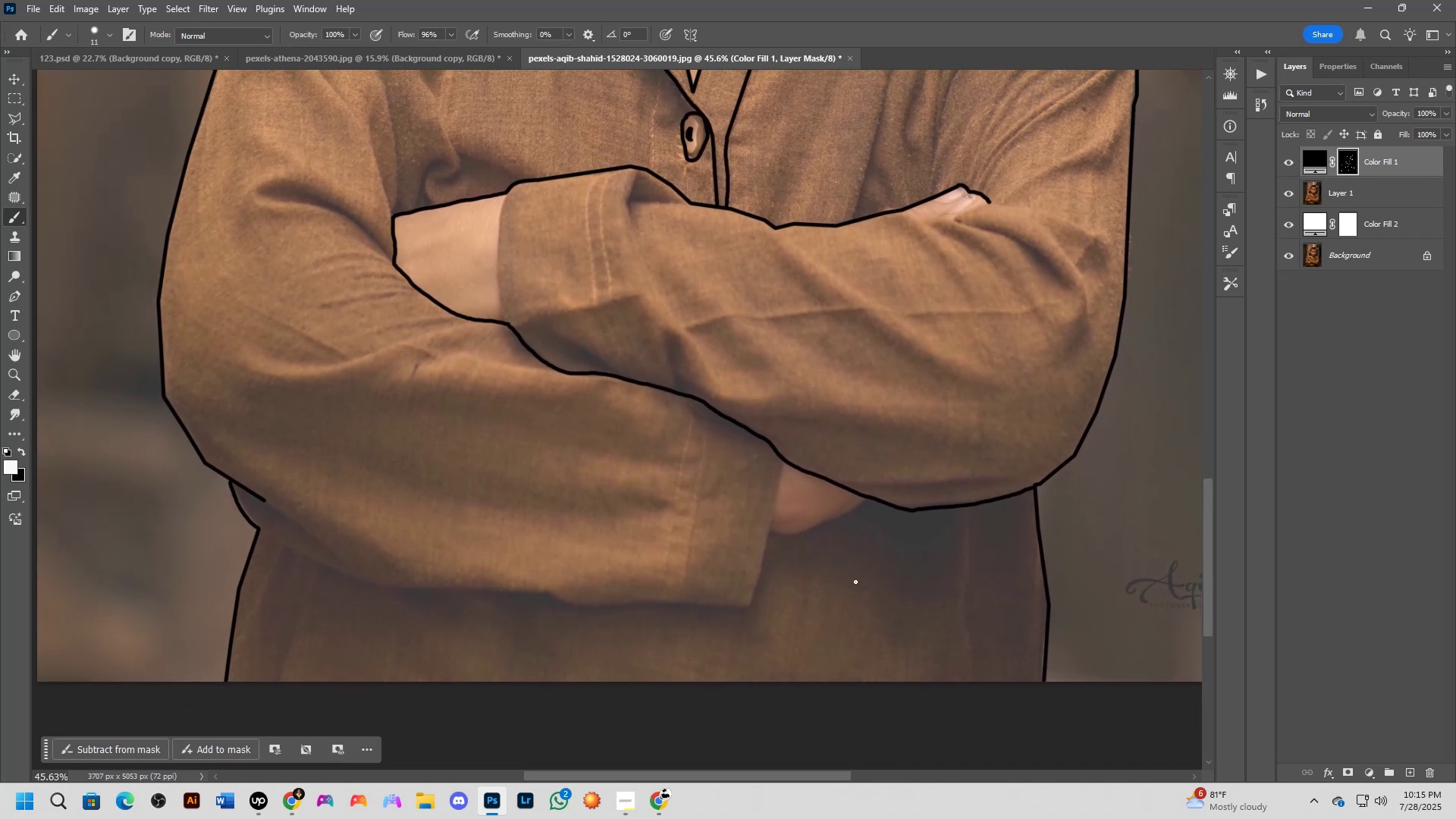 
left_click_drag(start_coordinate=[636, 554], to_coordinate=[630, 473])
 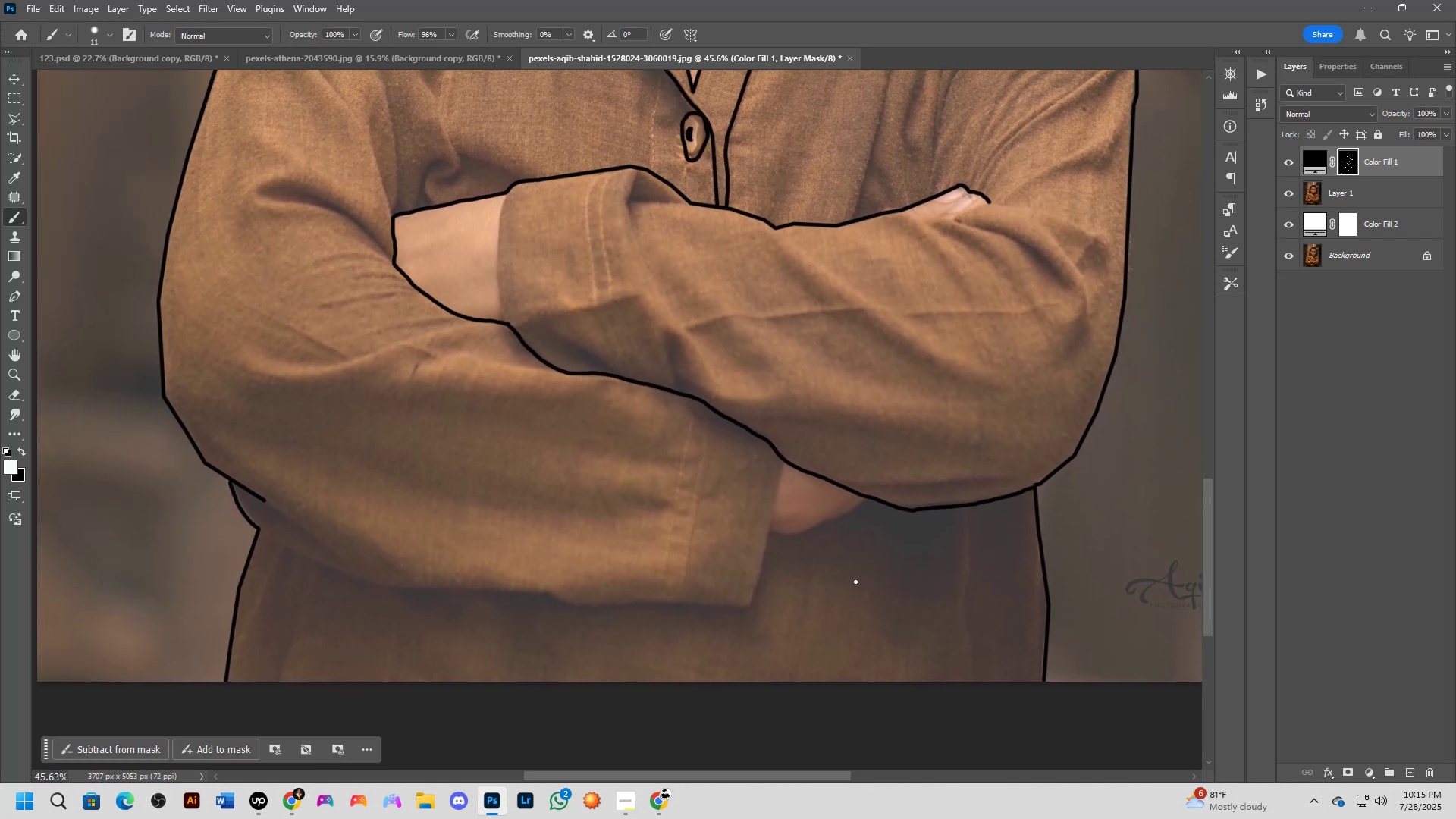 
scroll: coordinate [846, 598], scroll_direction: up, amount: 5.0
 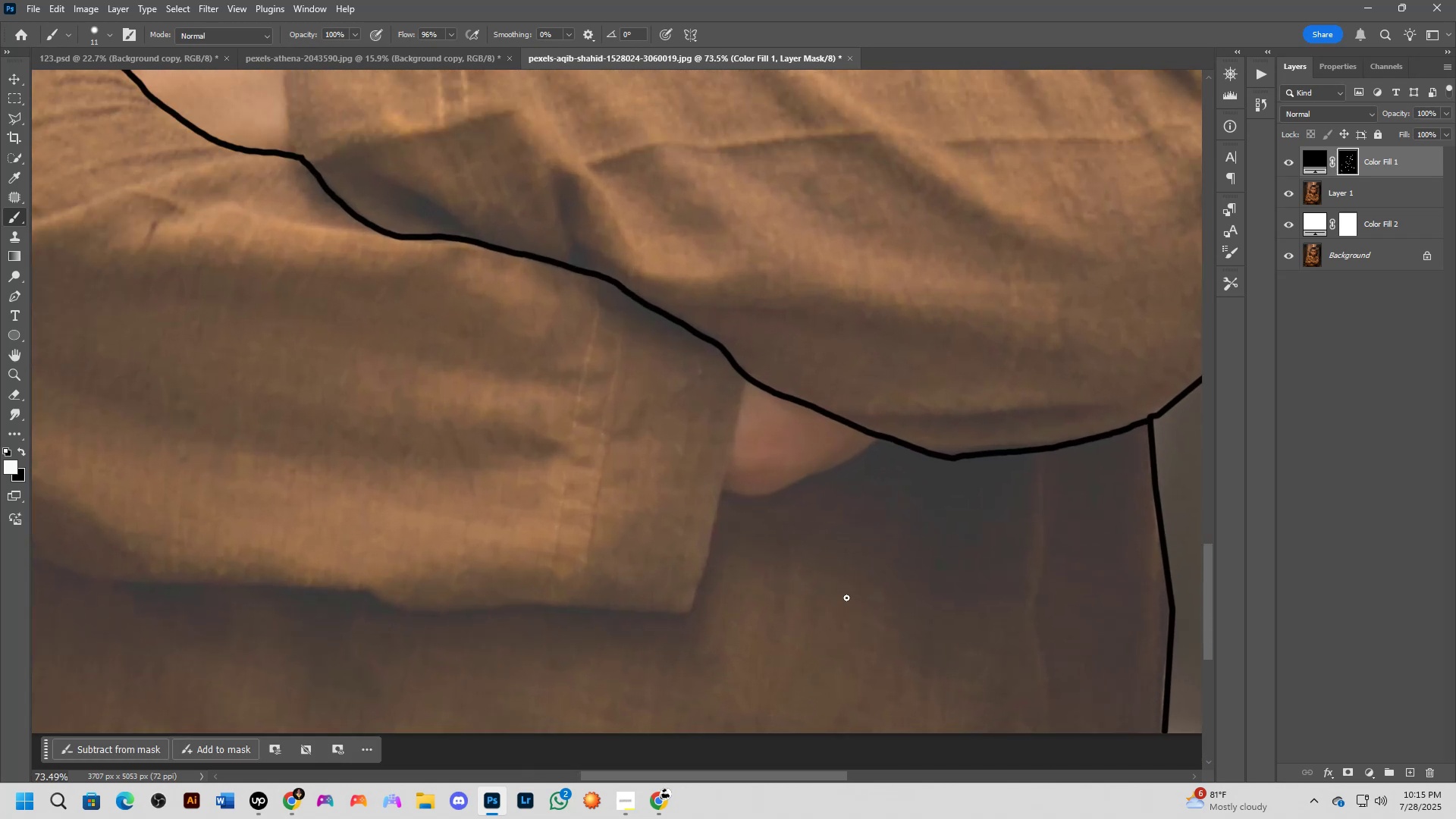 
hold_key(key=Space, duration=0.68)
 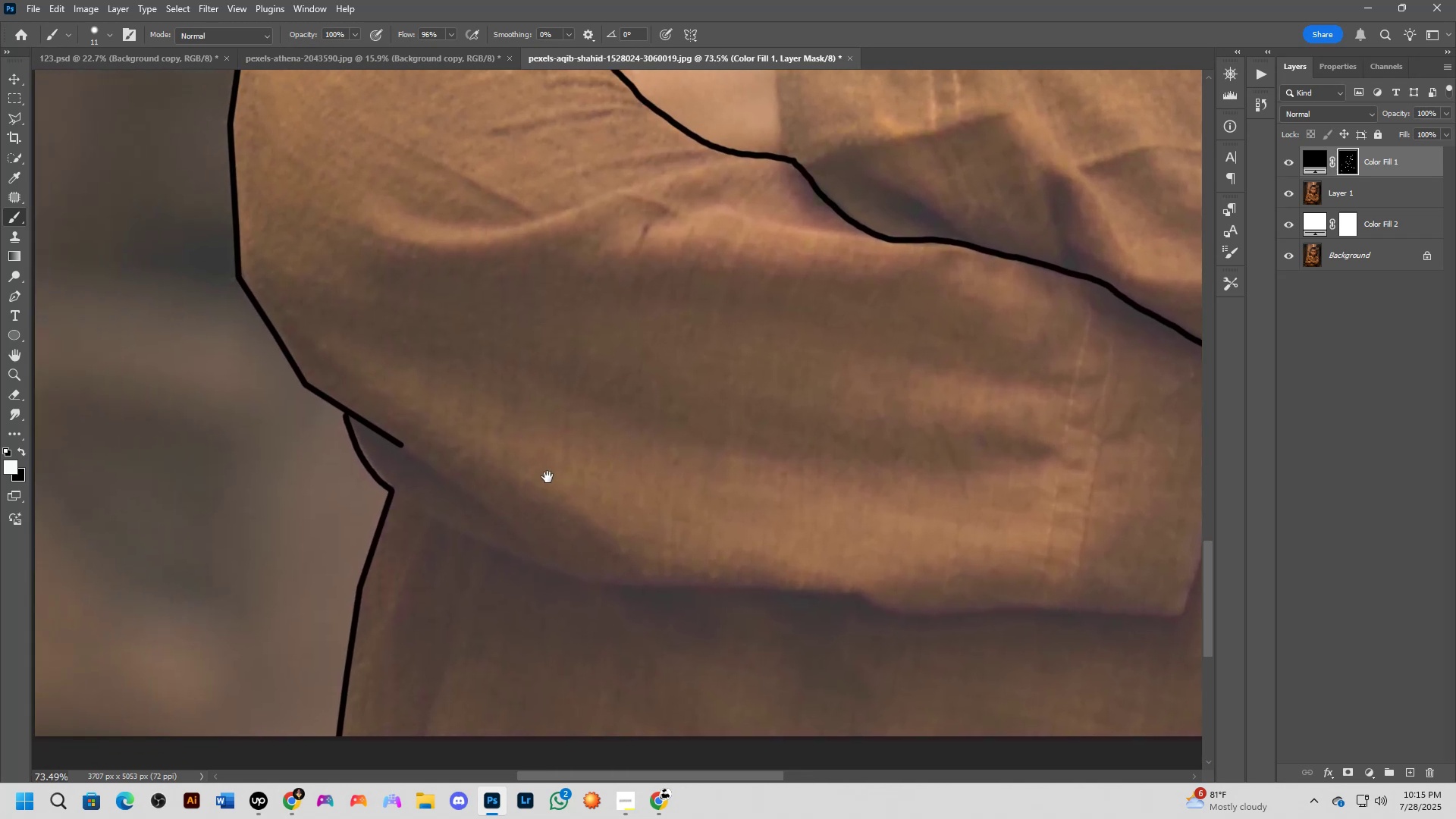 
left_click_drag(start_coordinate=[529, 438], to_coordinate=[831, 451])
 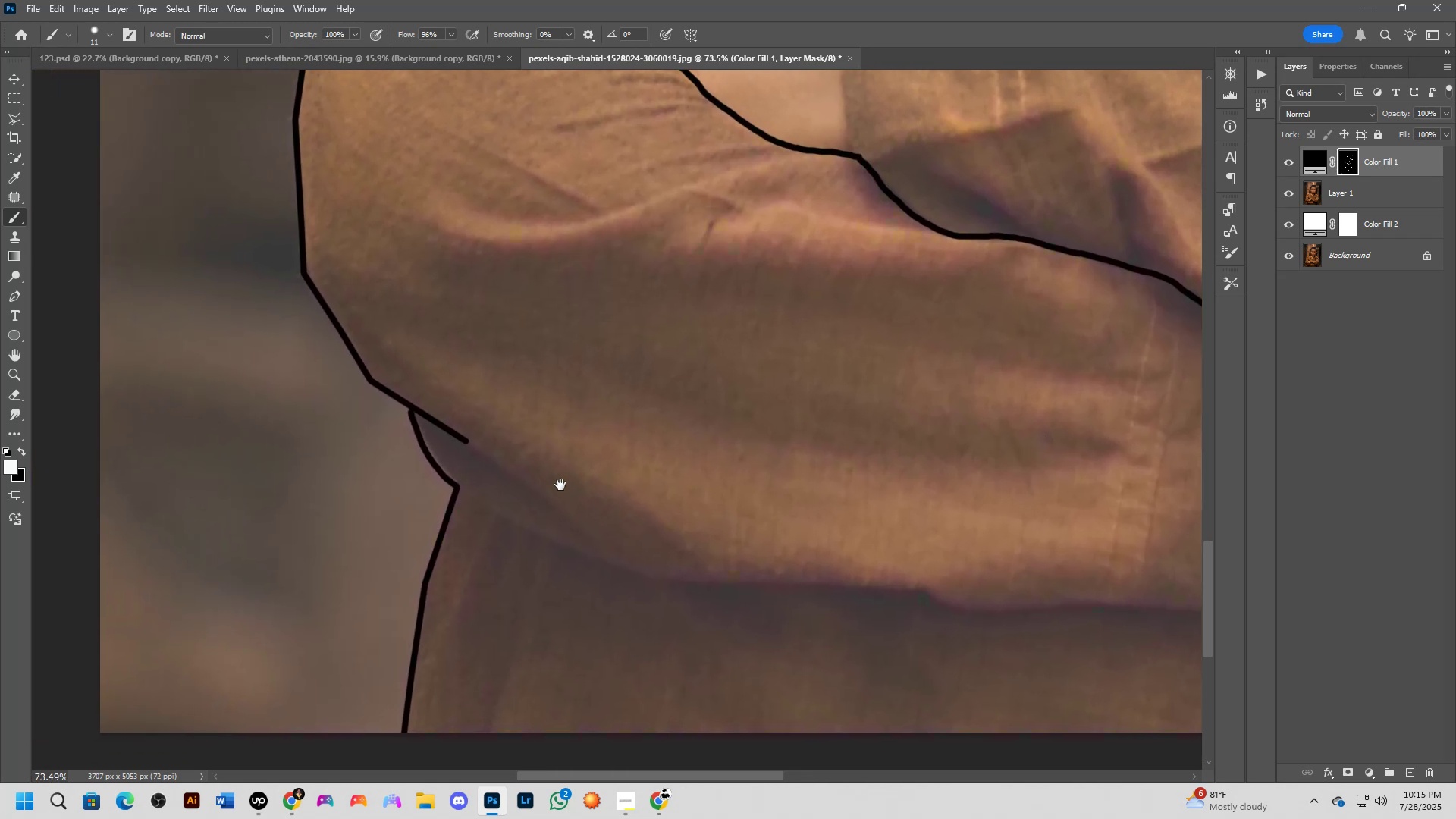 
hold_key(key=Space, duration=0.46)
 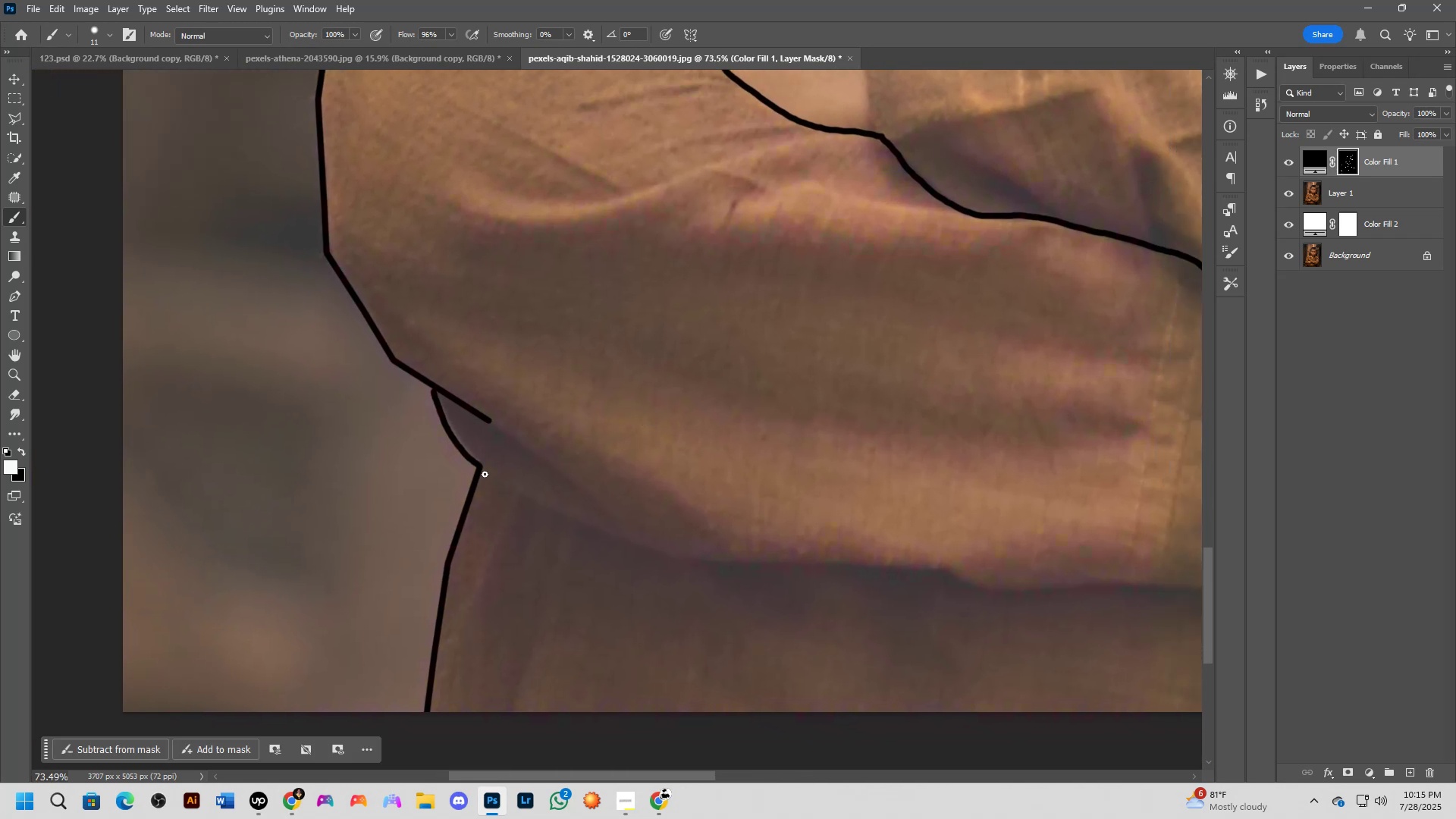 
left_click_drag(start_coordinate=[695, 436], to_coordinate=[649, 419])
 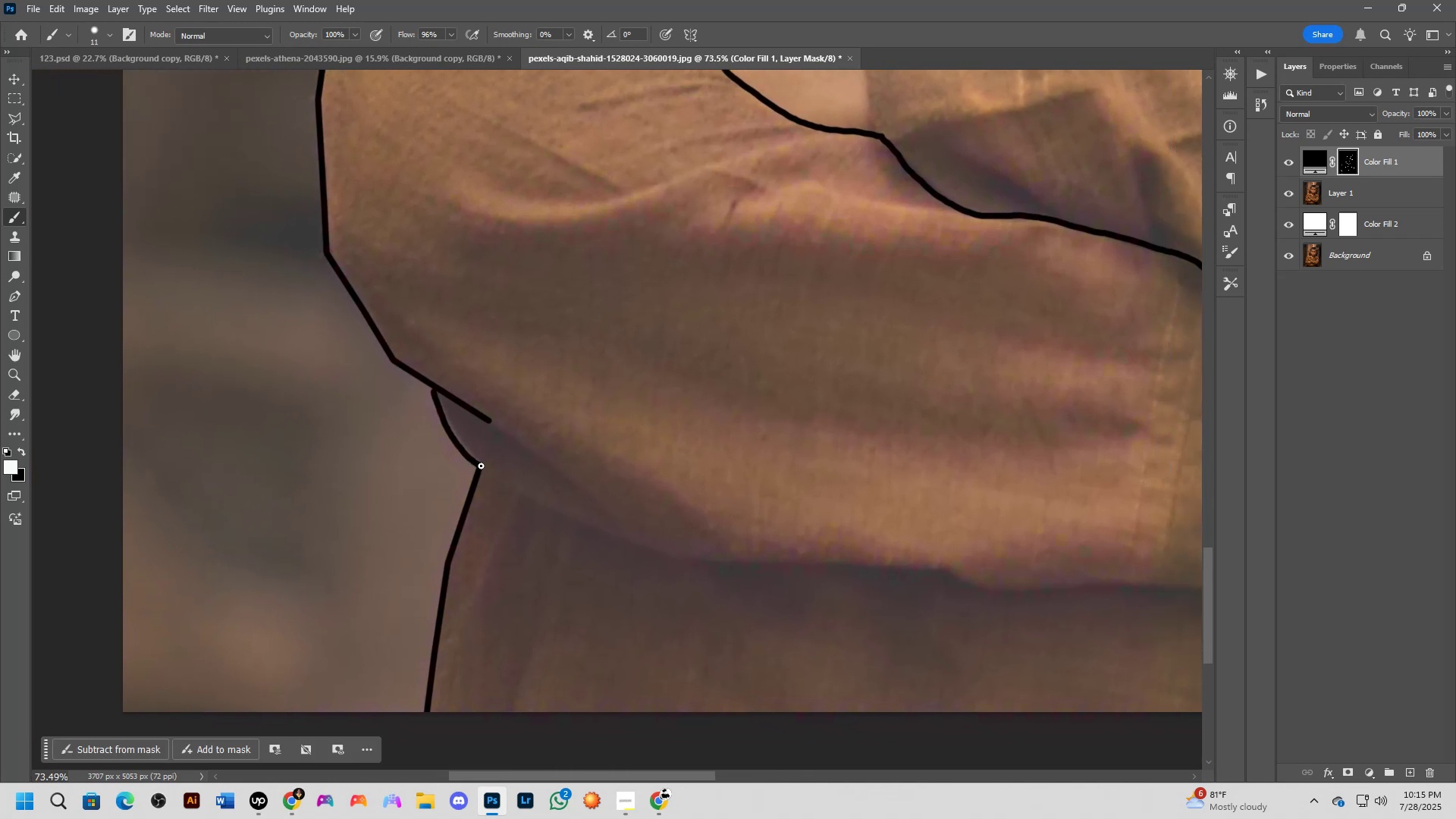 
left_click_drag(start_coordinate=[482, 467], to_coordinate=[570, 522])
 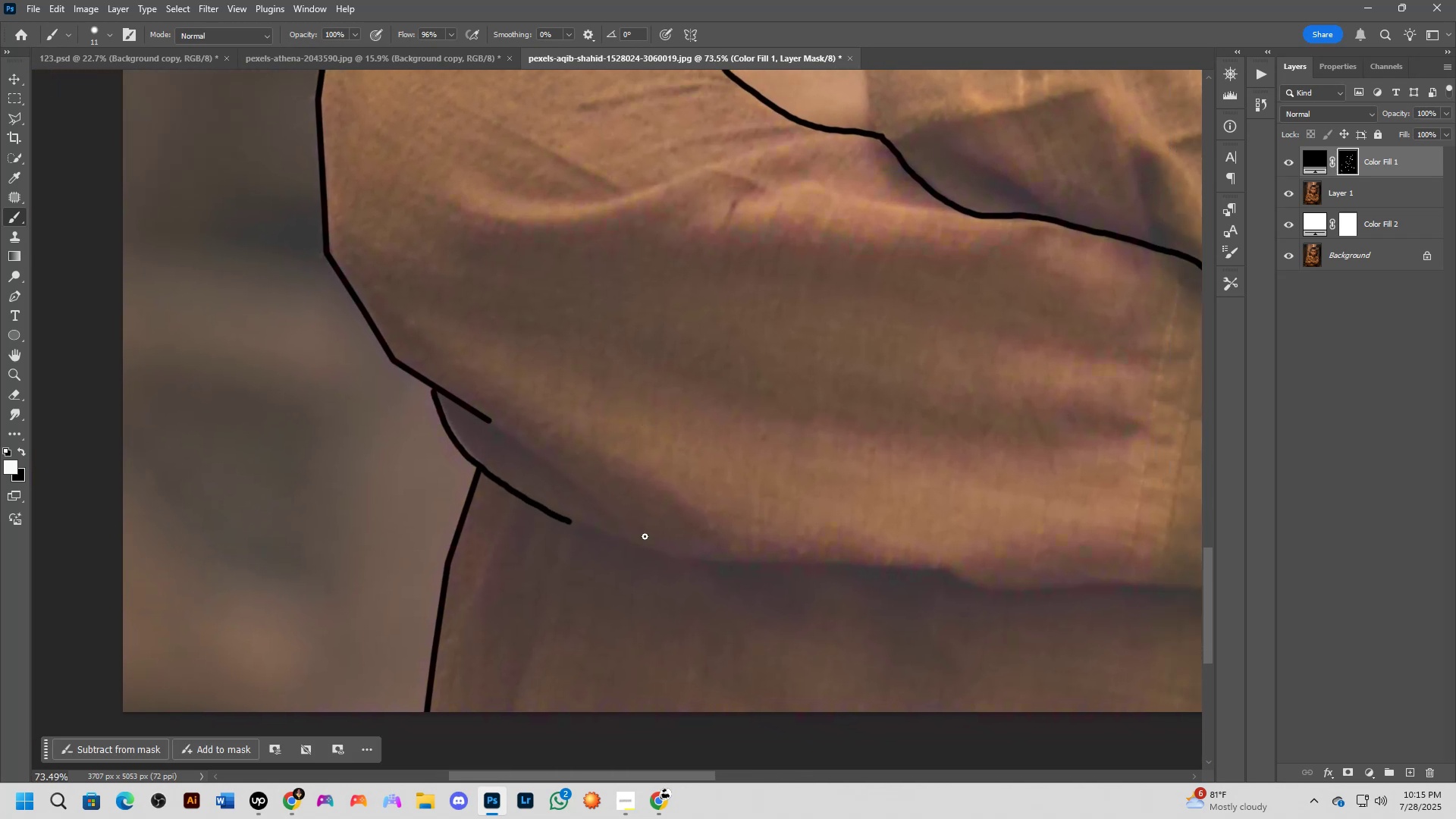 
hold_key(key=ShiftLeft, duration=0.49)
left_click([660, 555])
 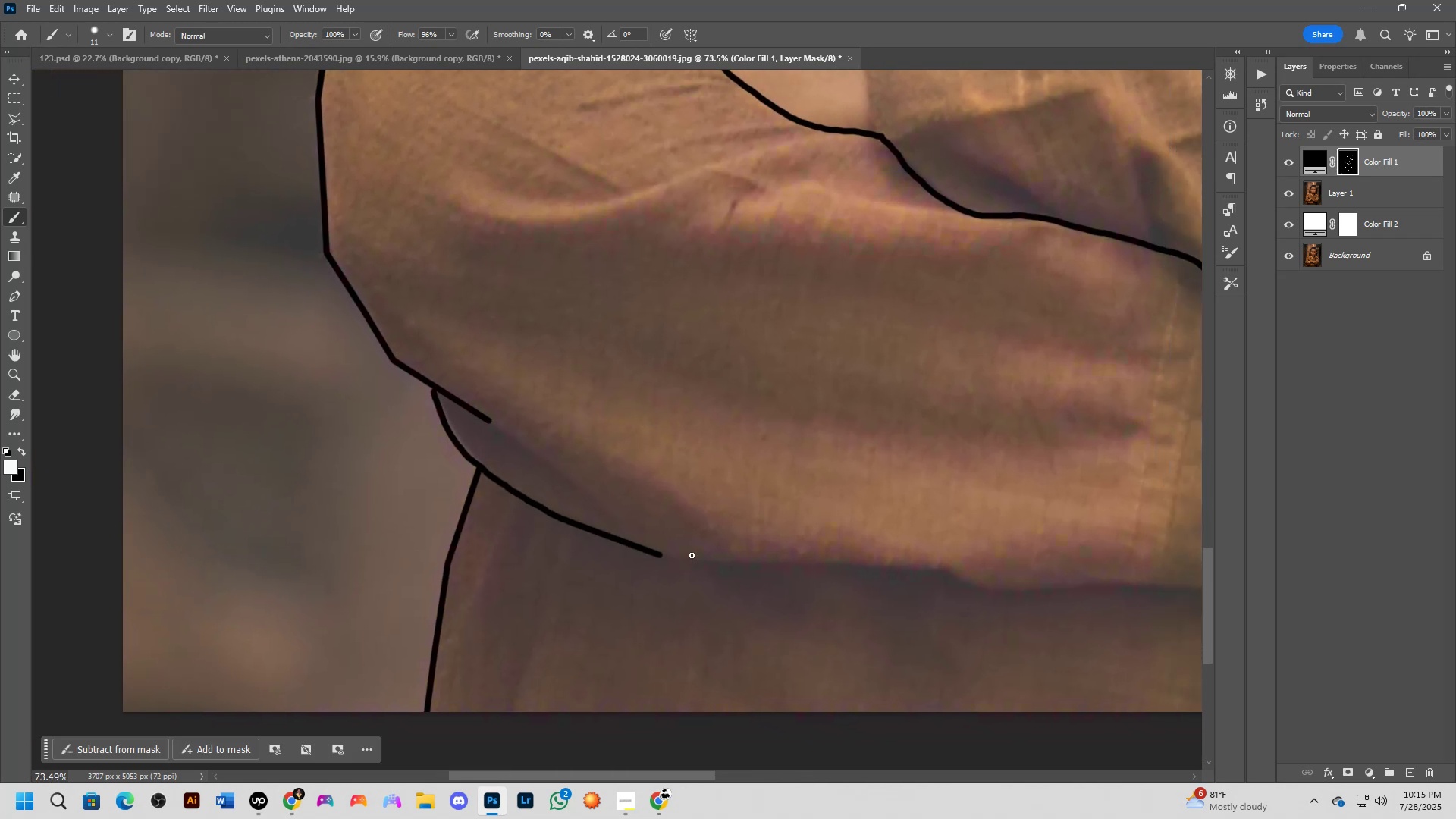 
hold_key(key=Space, duration=0.55)
 